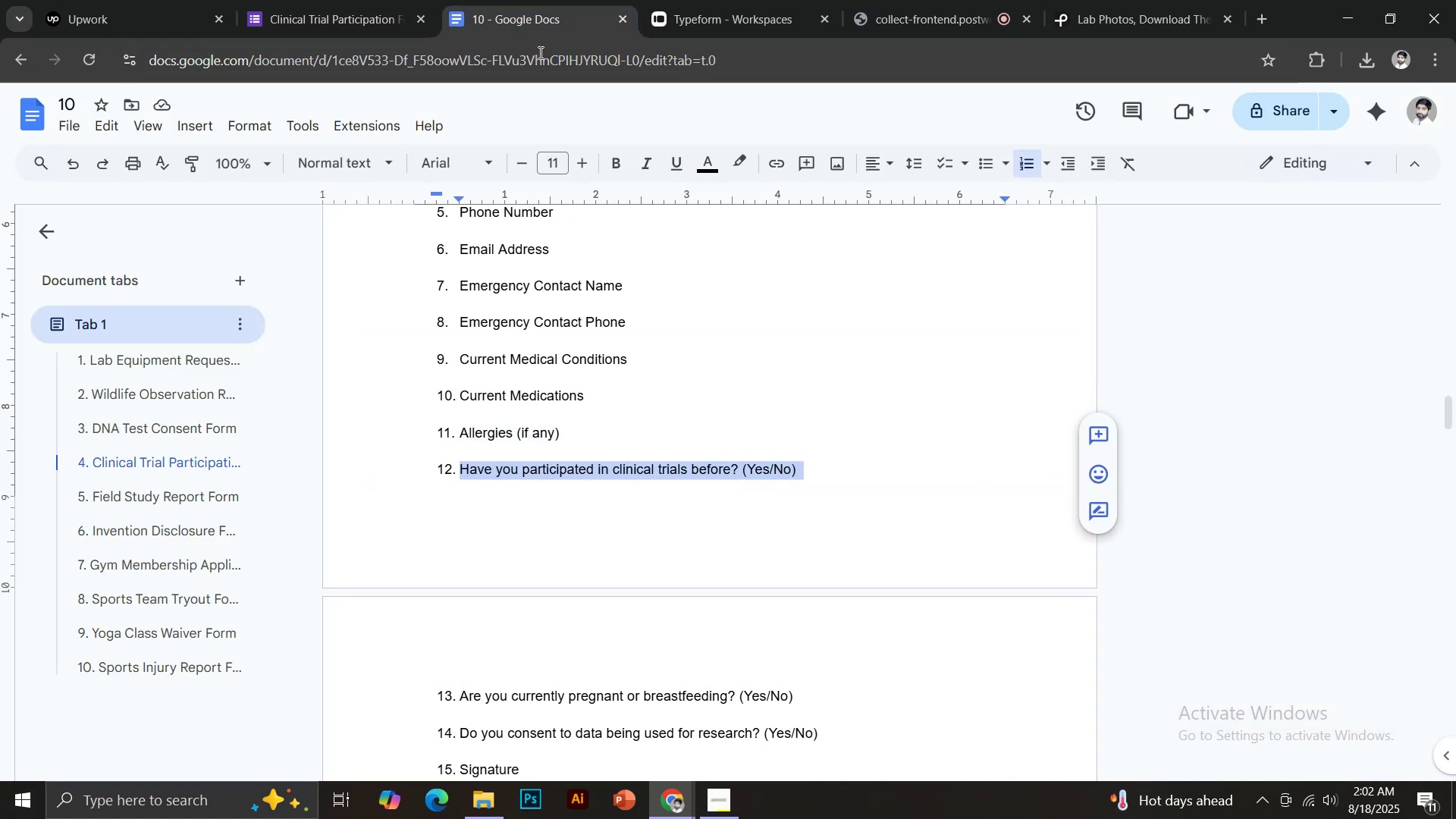 
key(Shift+V)
 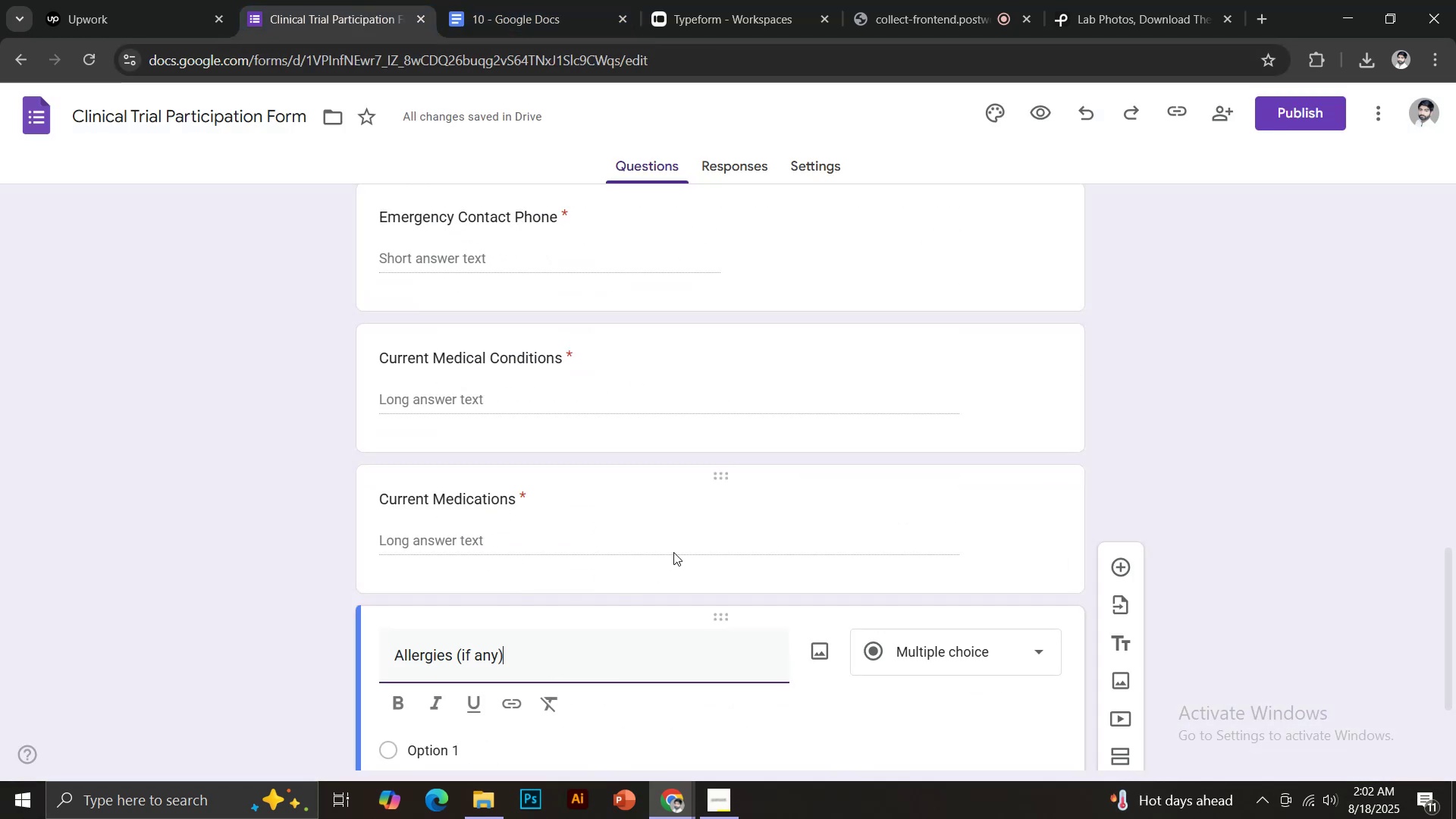 
scroll: coordinate [681, 560], scroll_direction: down, amount: 3.0
 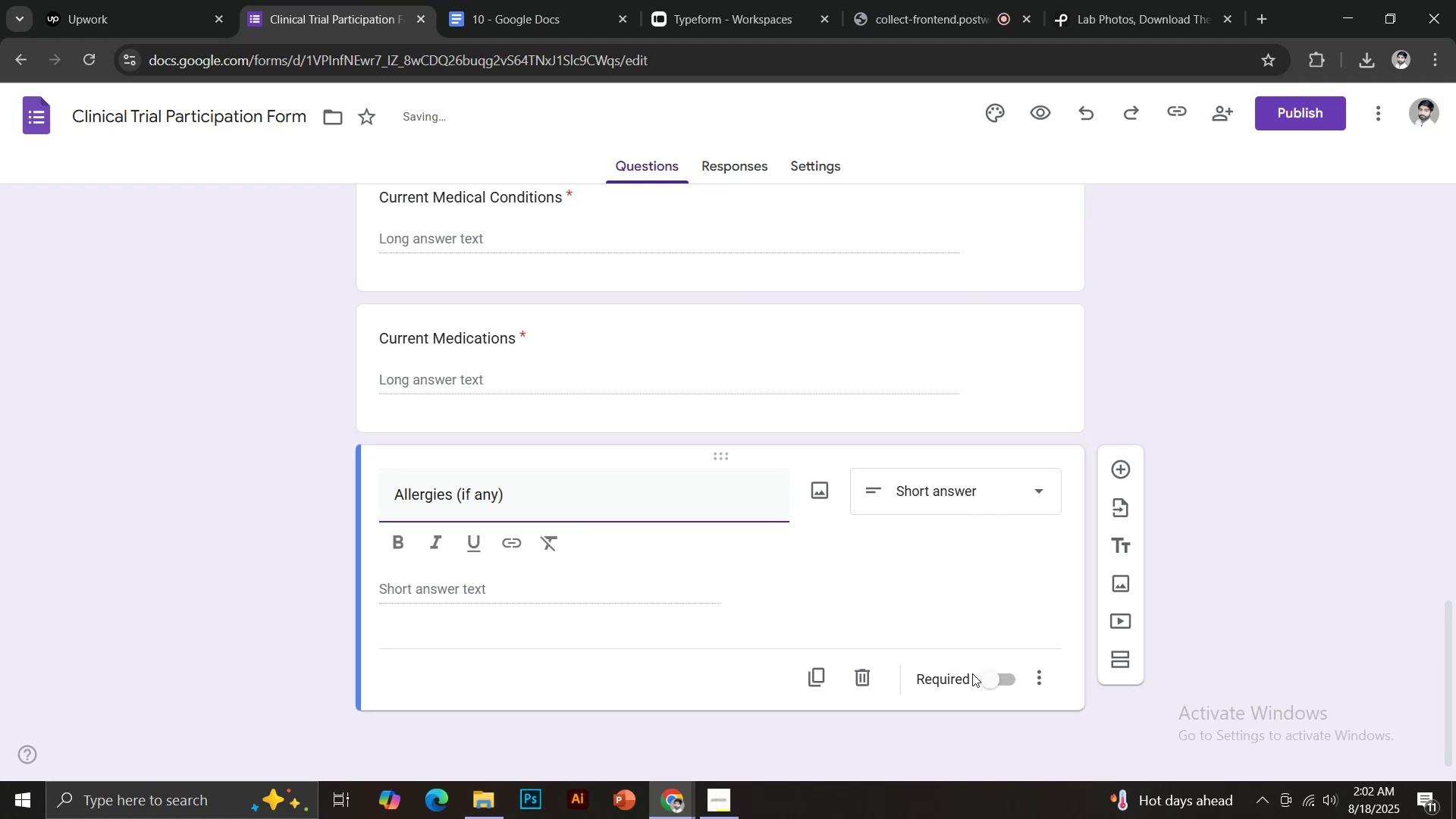 
left_click([991, 687])
 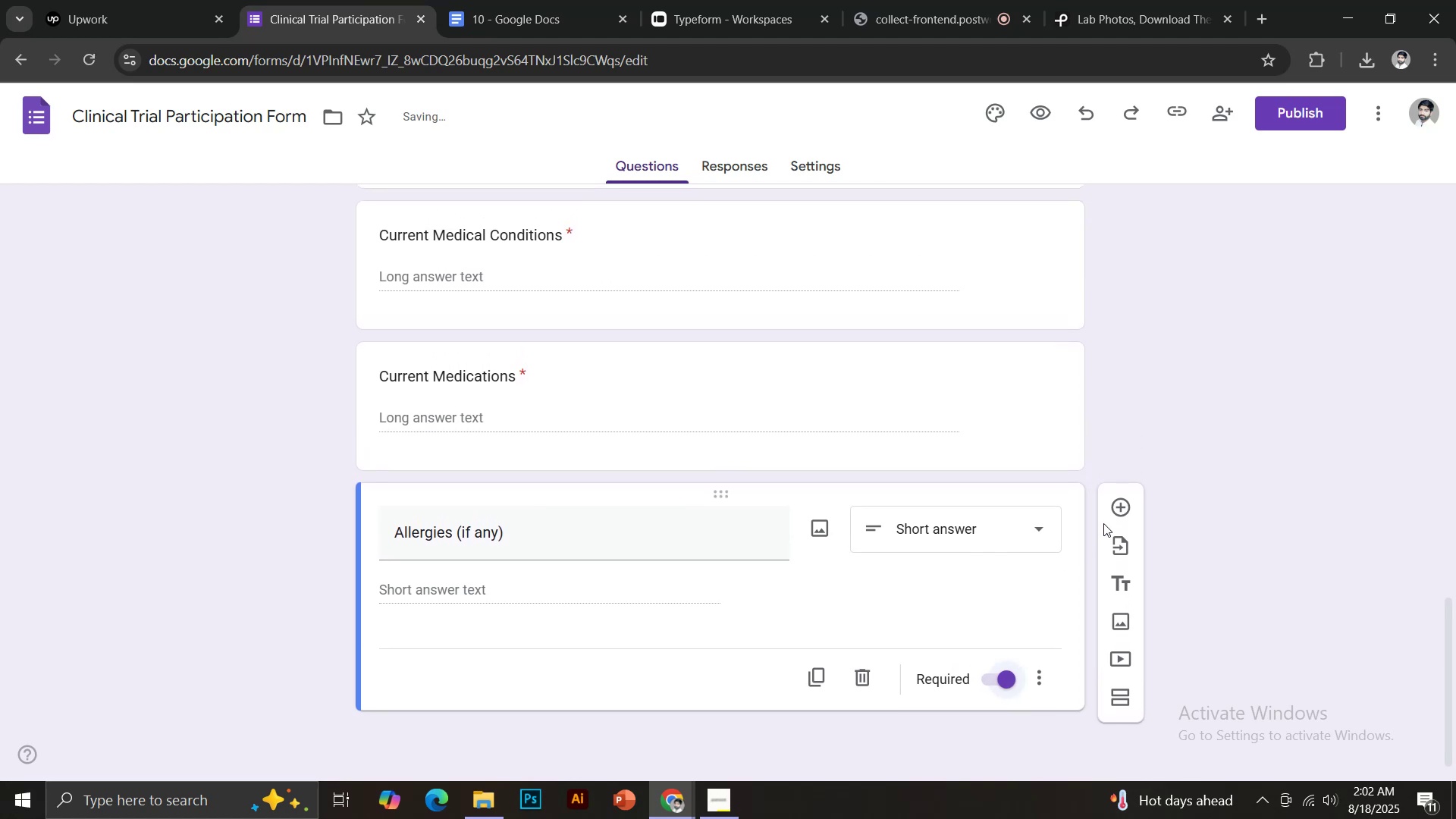 
left_click([1106, 514])
 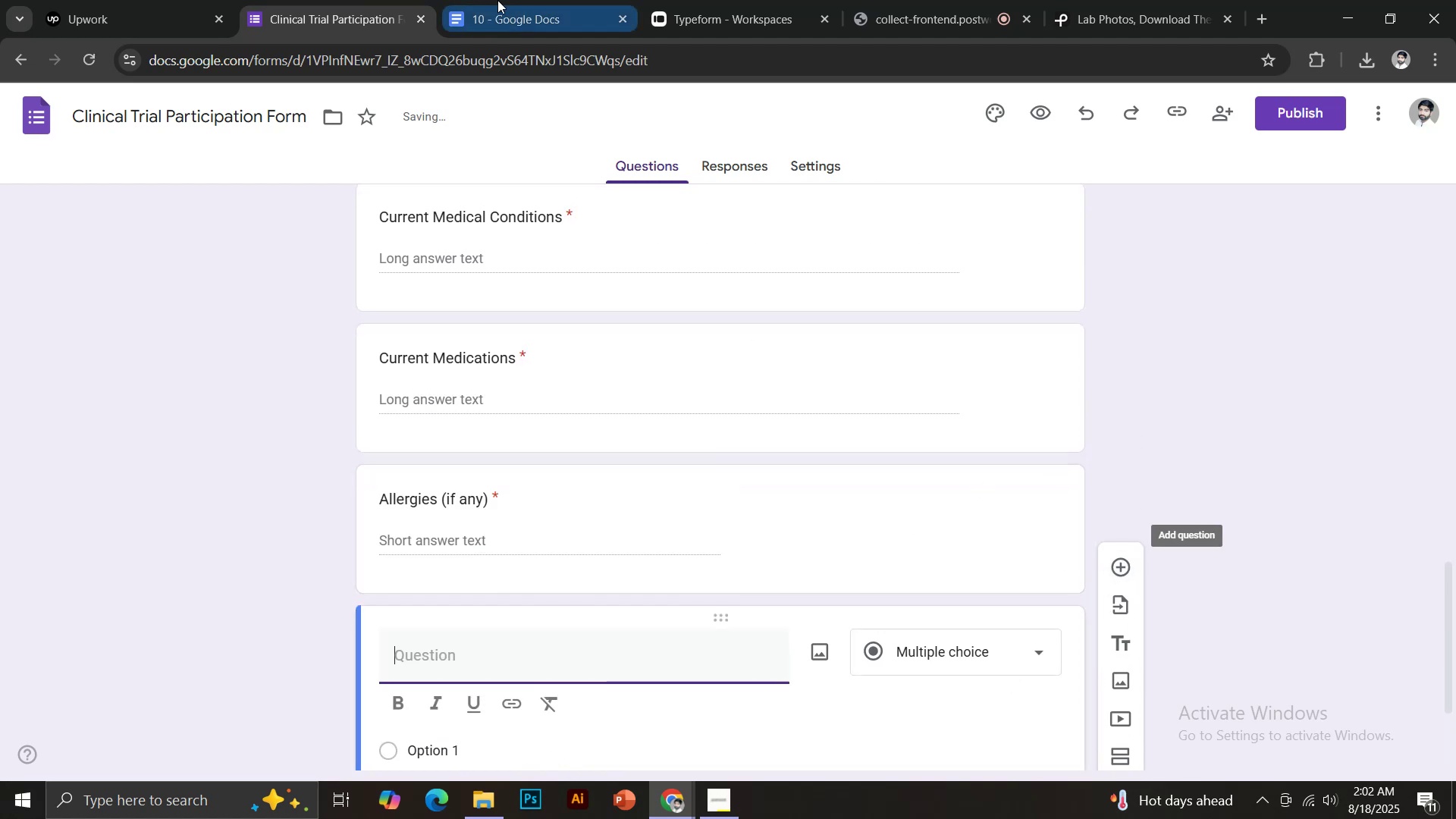 
left_click([494, 0])
 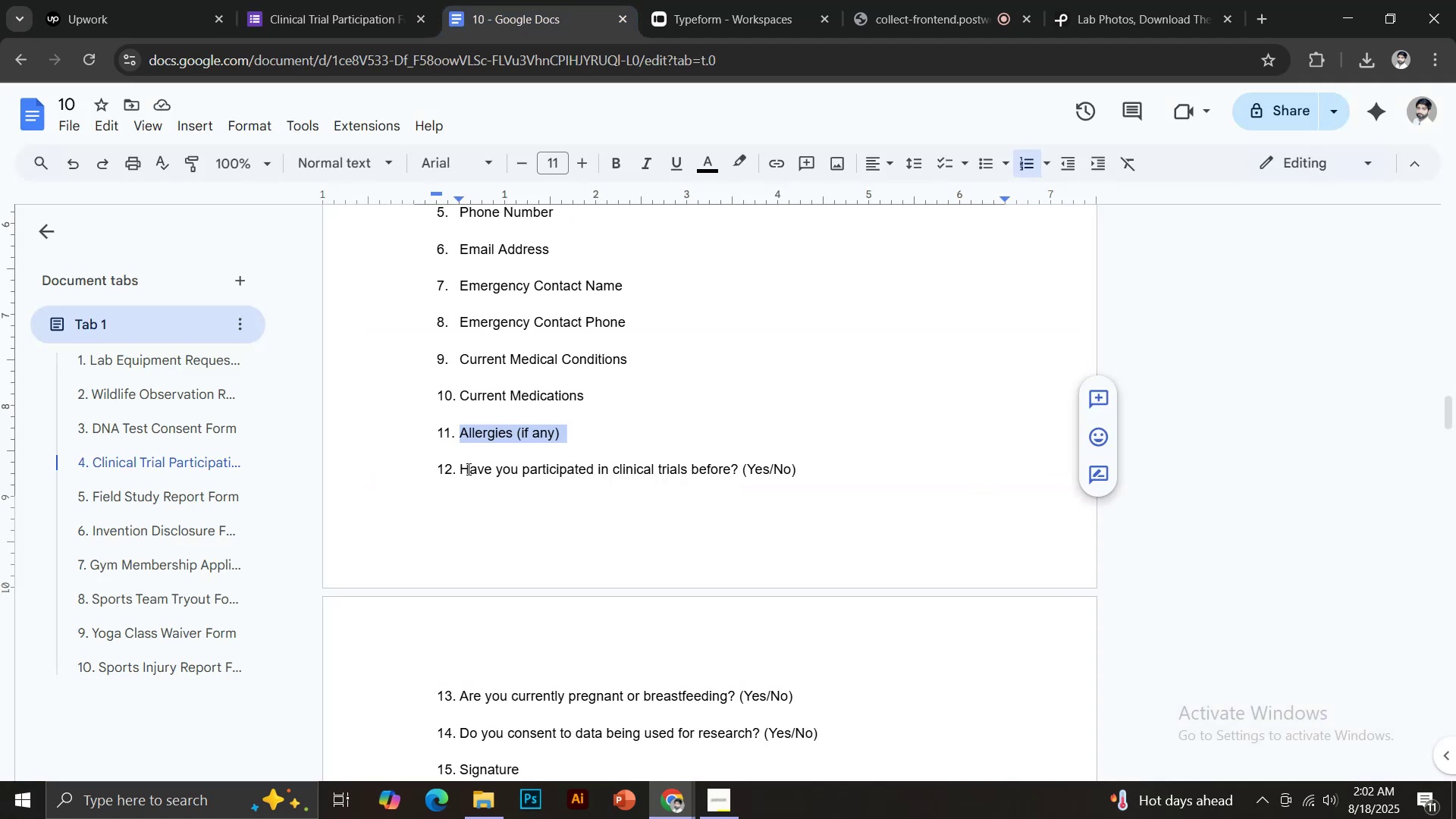 
left_click_drag(start_coordinate=[462, 469], to_coordinate=[800, 472])
 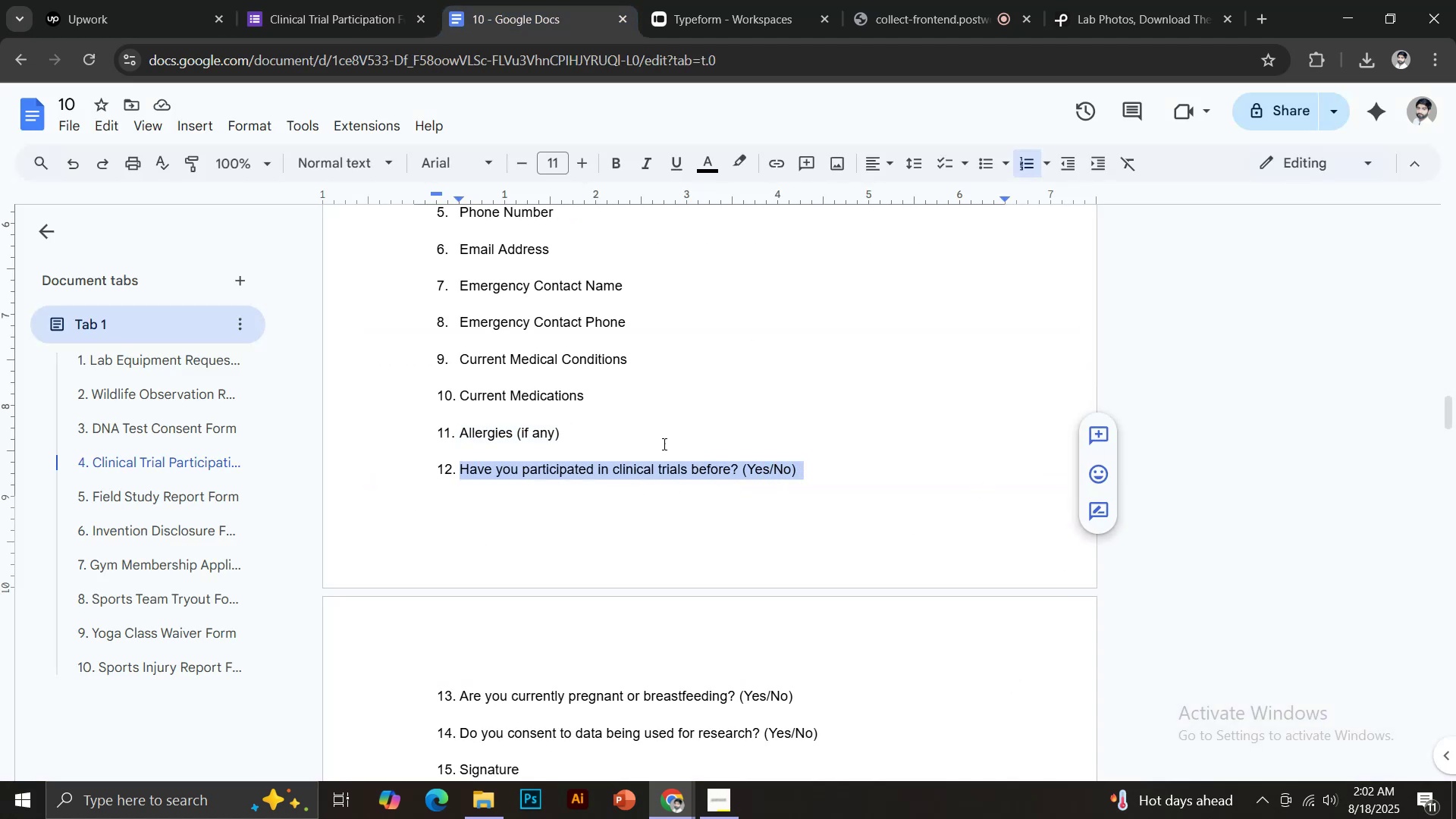 
hold_key(key=ControlLeft, duration=0.43)
 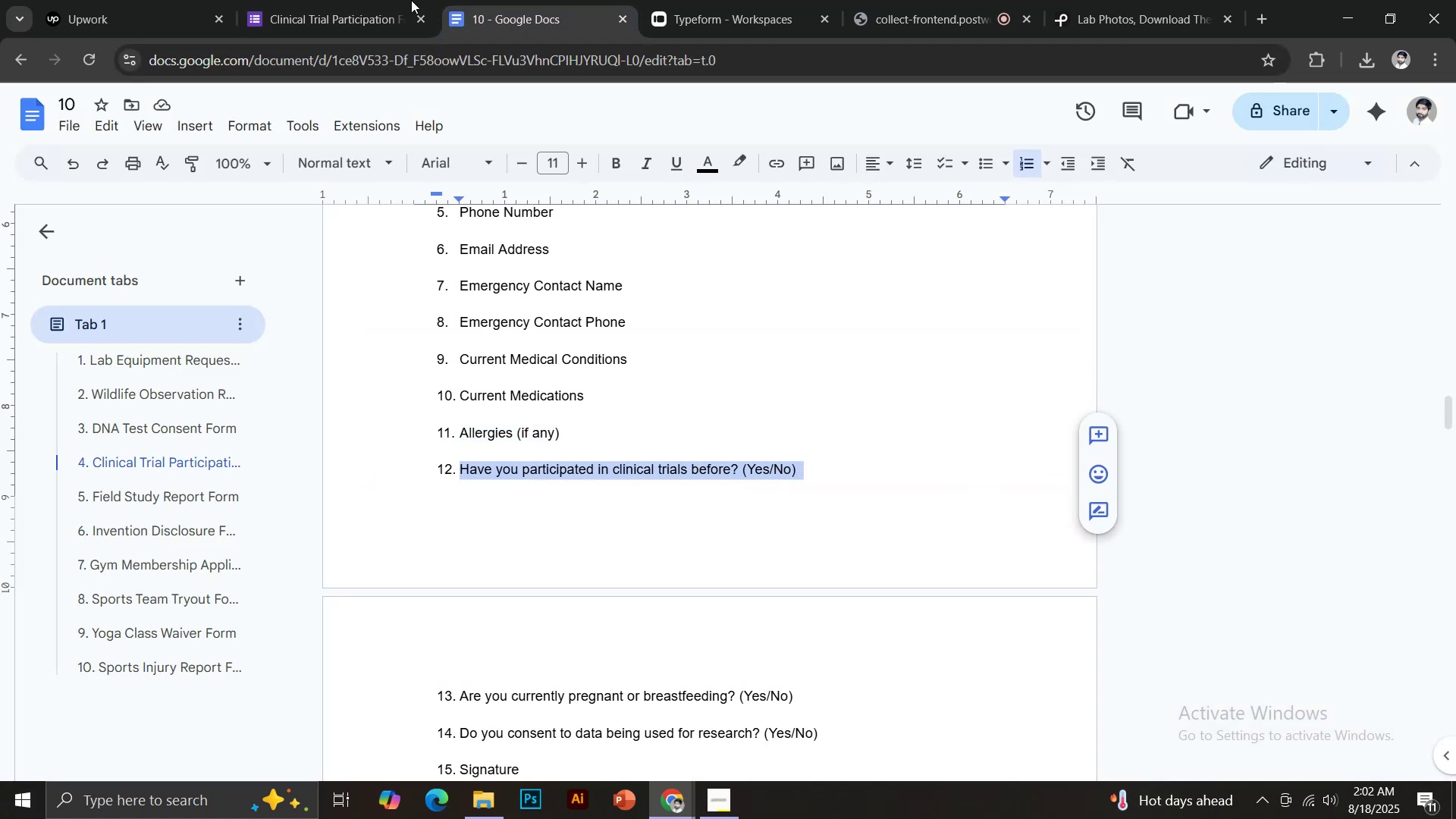 
left_click([318, 0])
 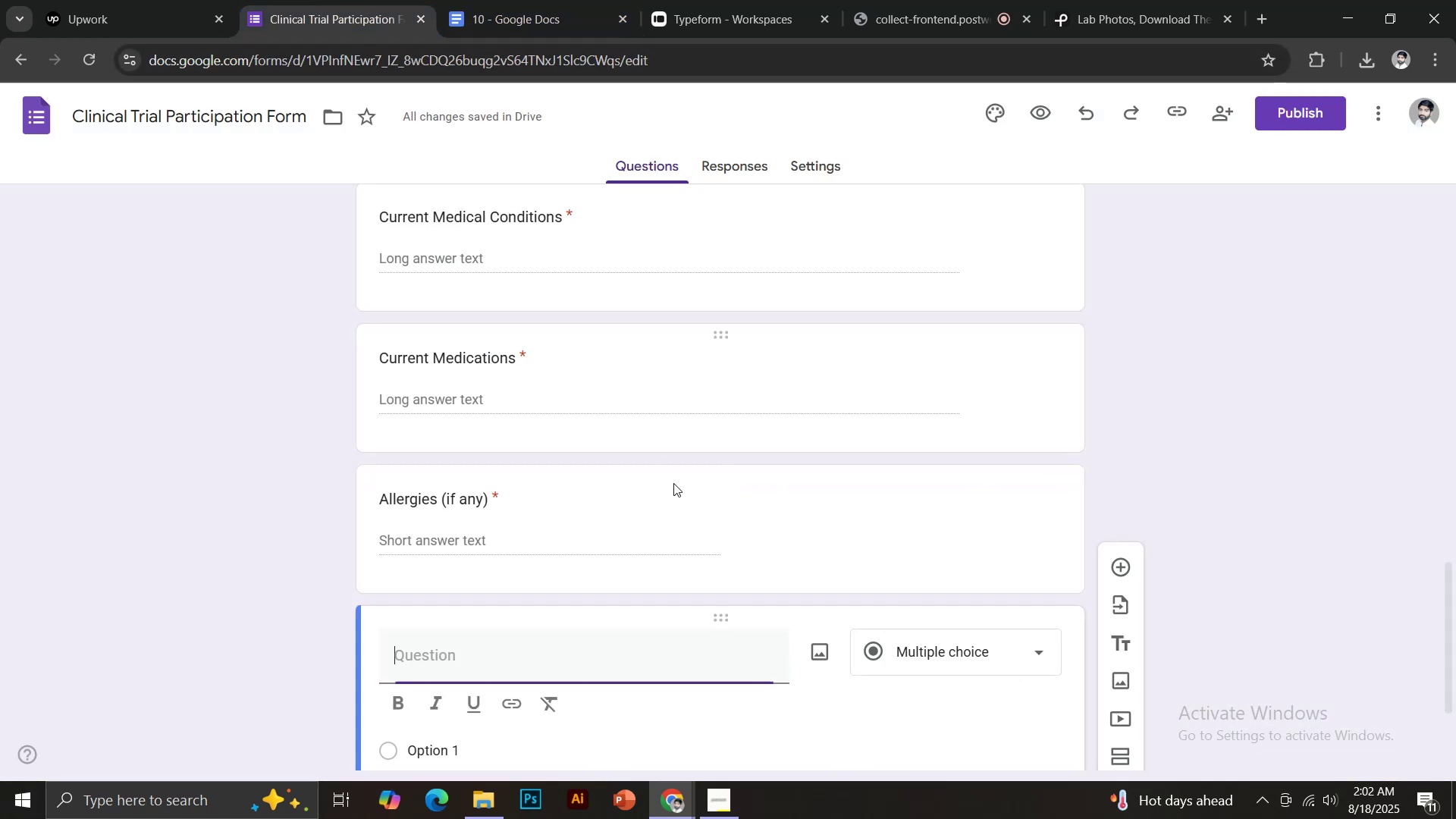 
key(Control+Shift+V)
 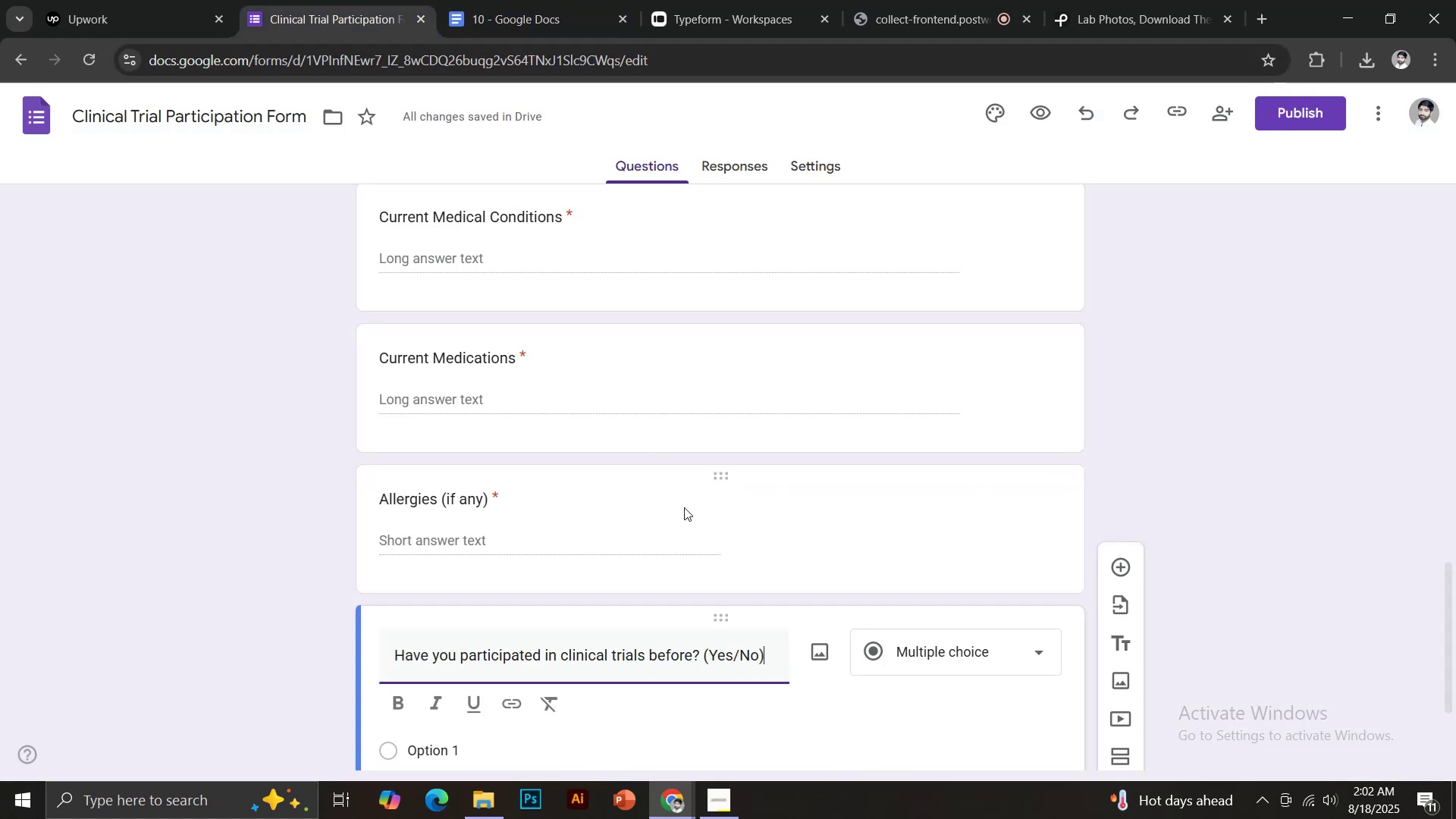 
scroll: coordinate [686, 504], scroll_direction: down, amount: 4.0
 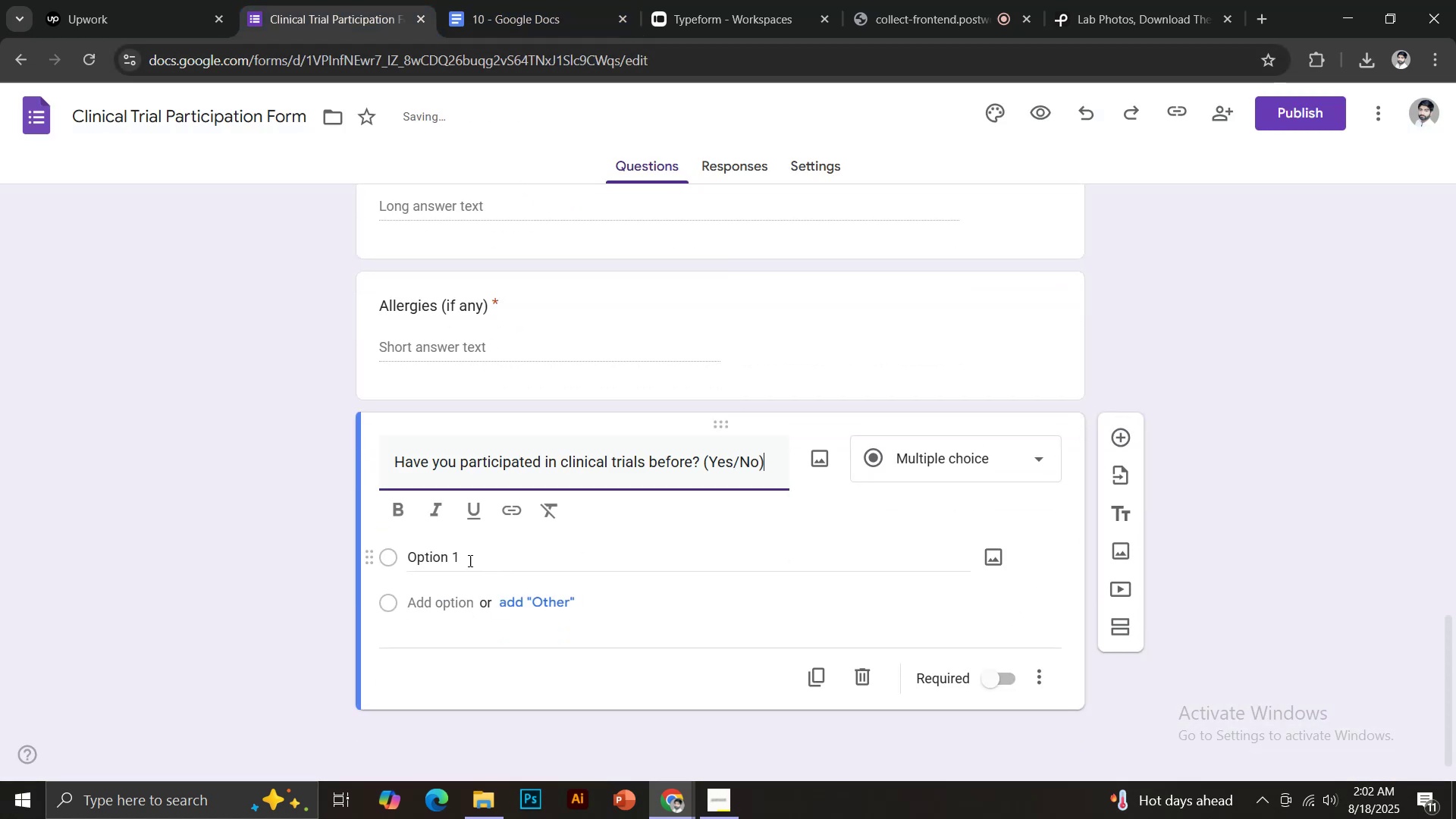 
left_click([450, 560])
 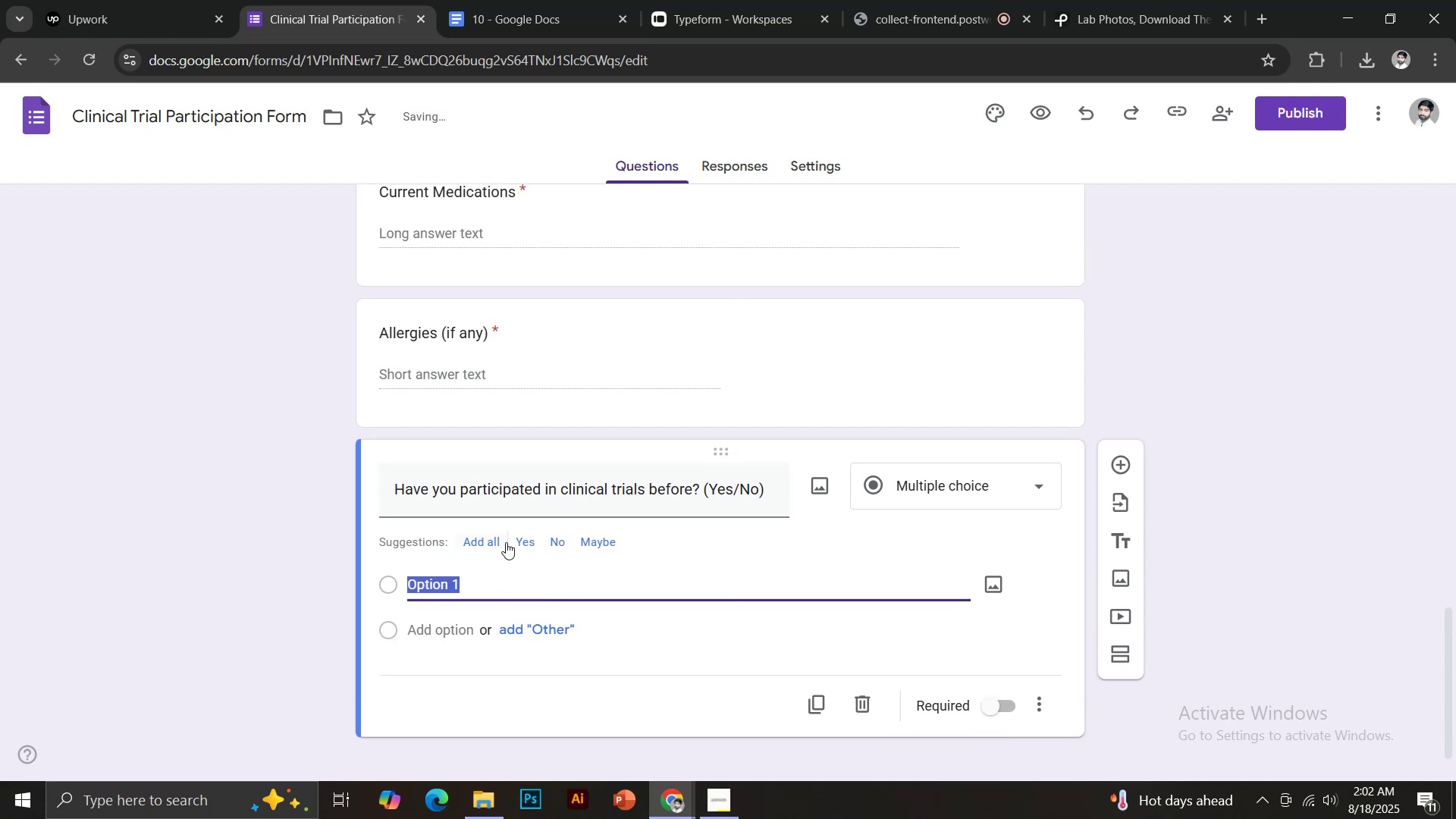 
left_click([525, 538])
 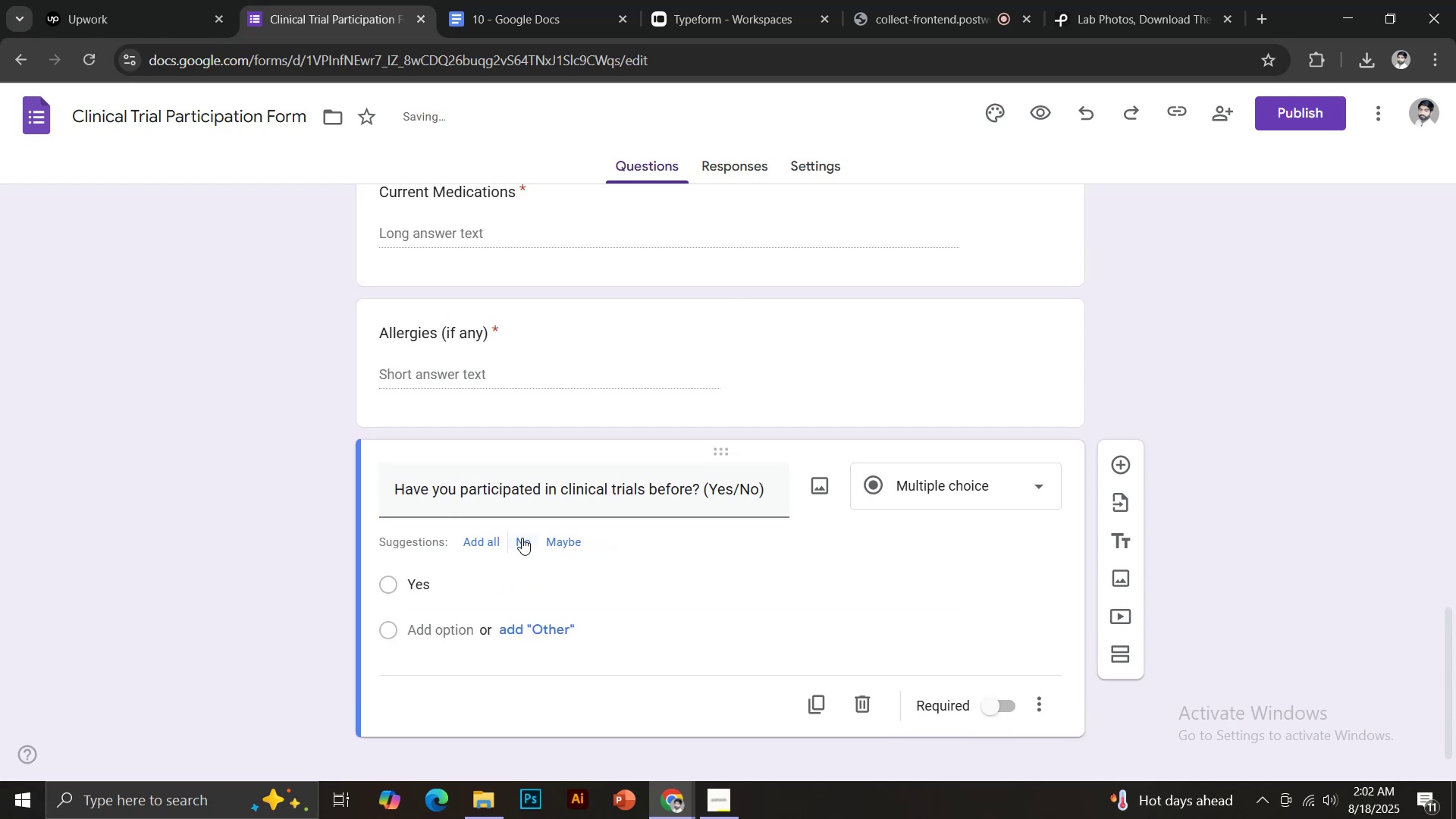 
left_click([522, 538])
 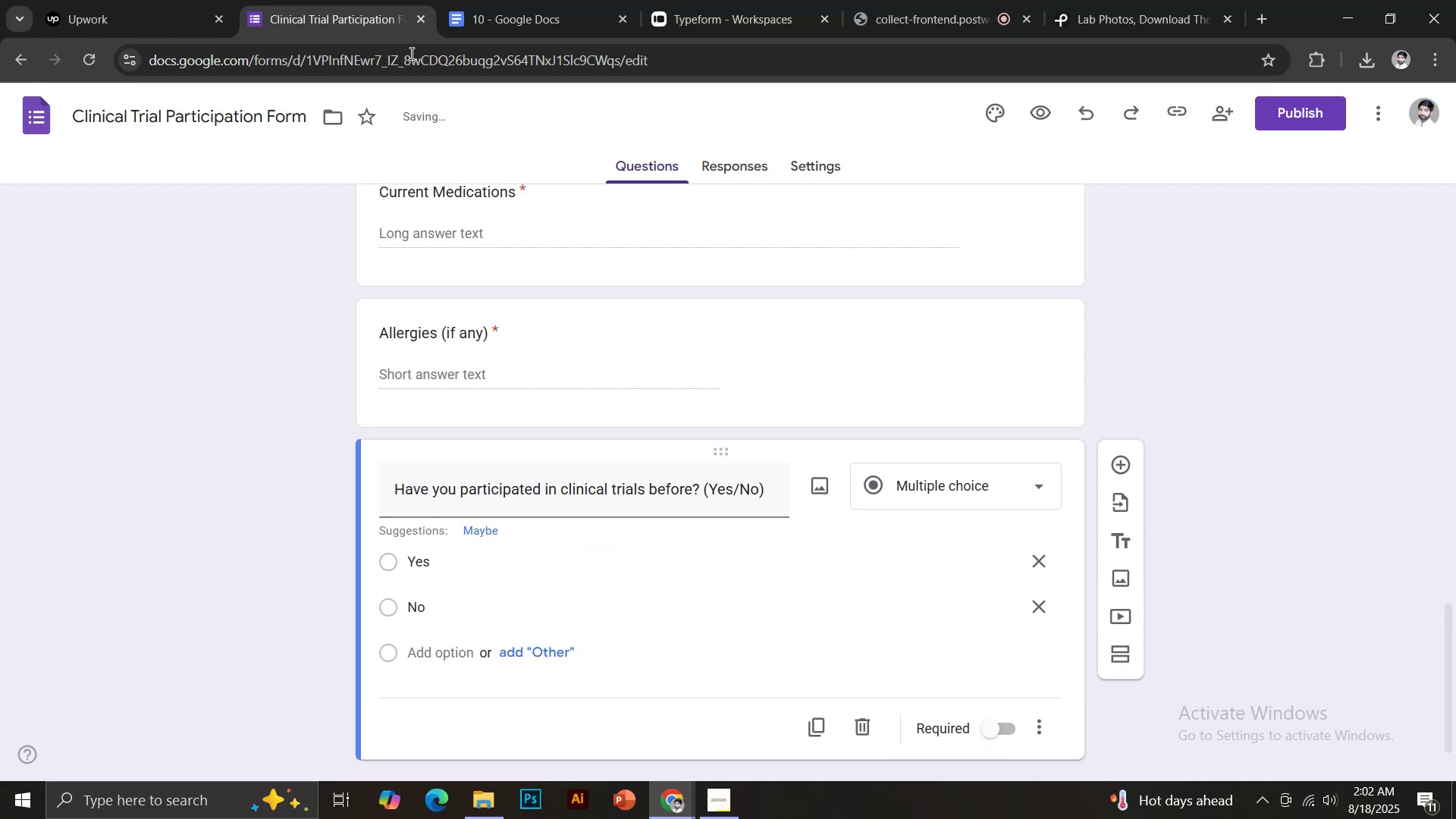 
left_click([480, 0])
 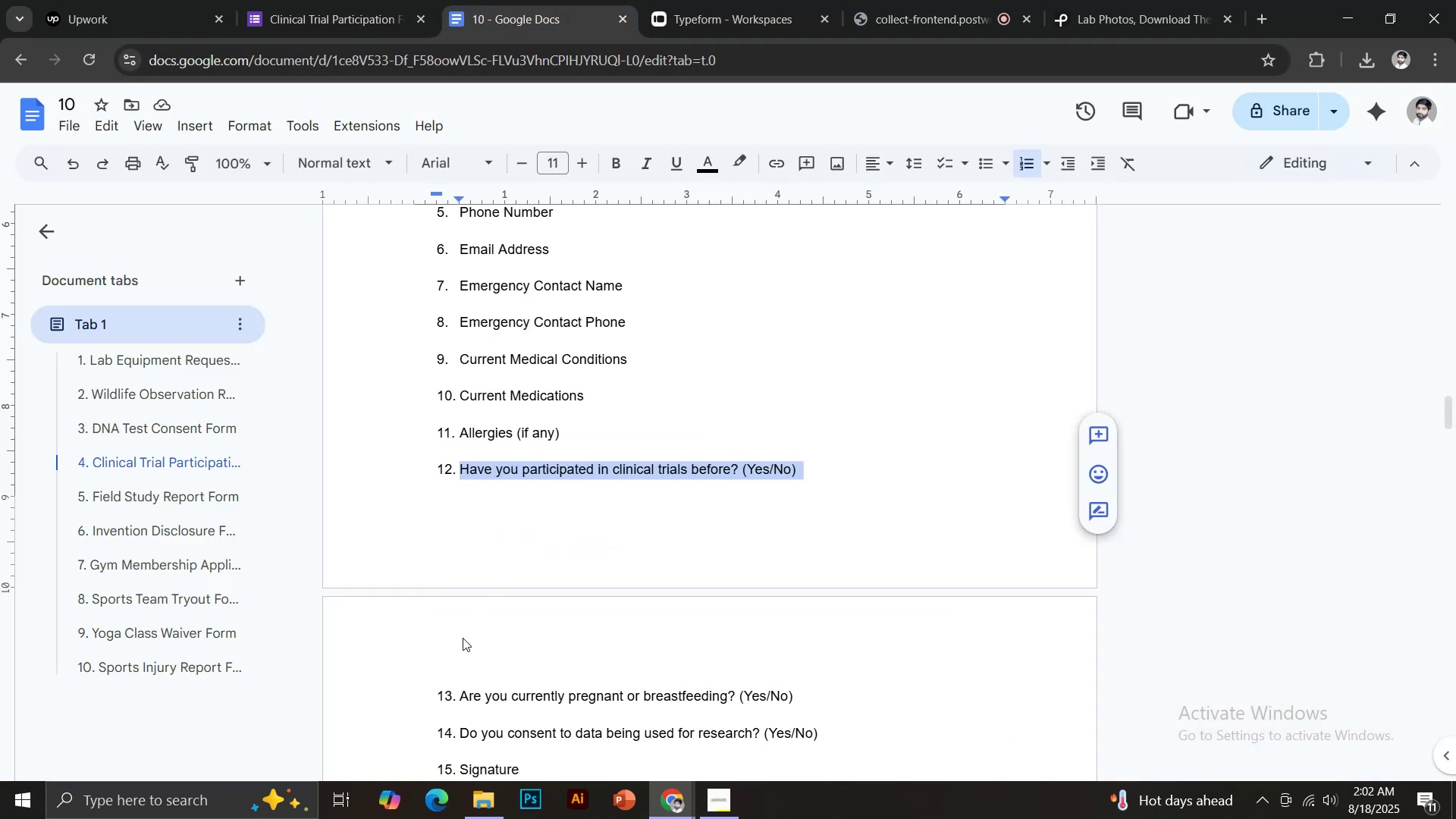 
scroll: coordinate [463, 638], scroll_direction: down, amount: 1.0
 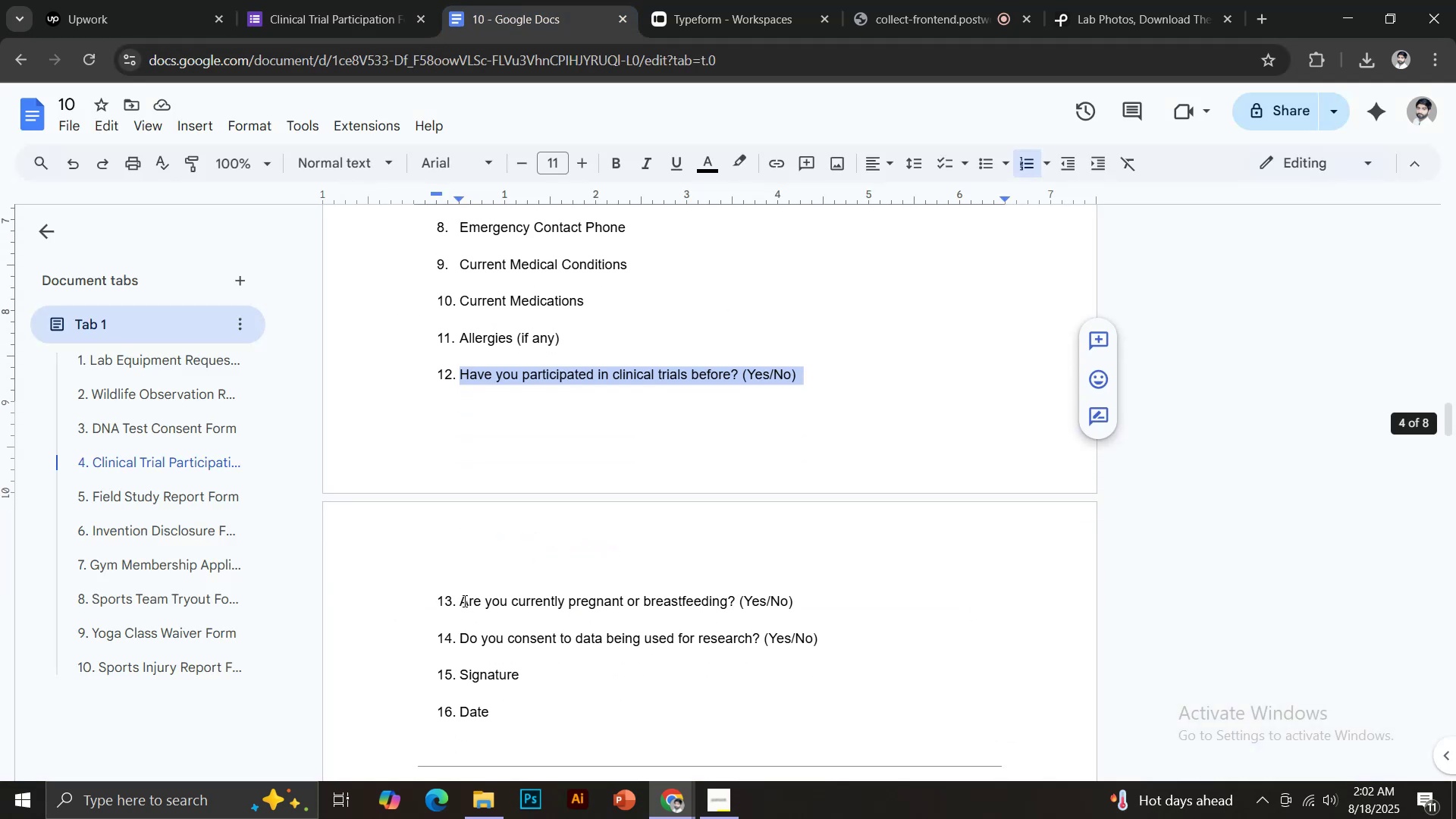 
left_click_drag(start_coordinate=[463, 599], to_coordinate=[741, 608])
 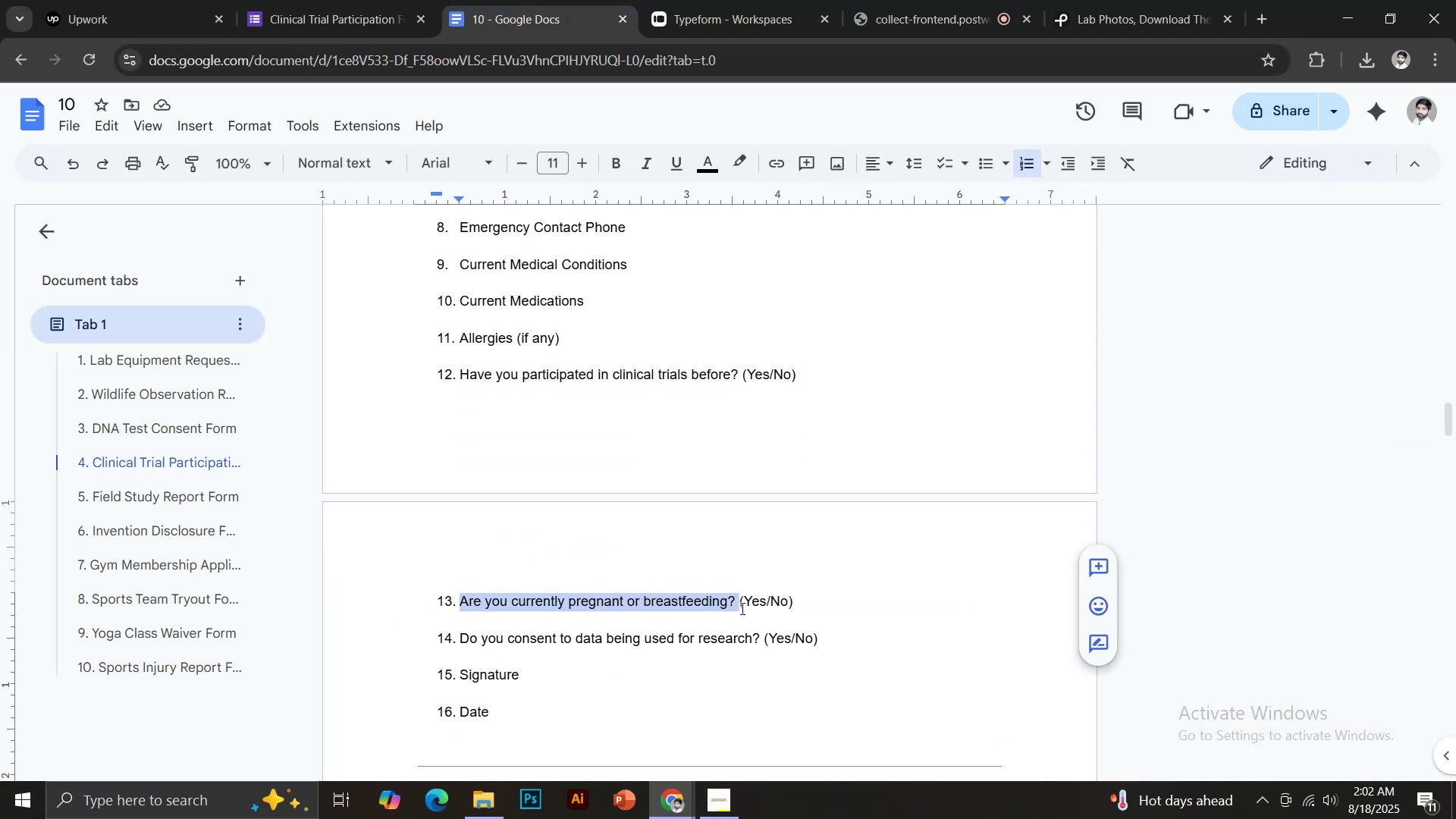 
key(Control+C)
 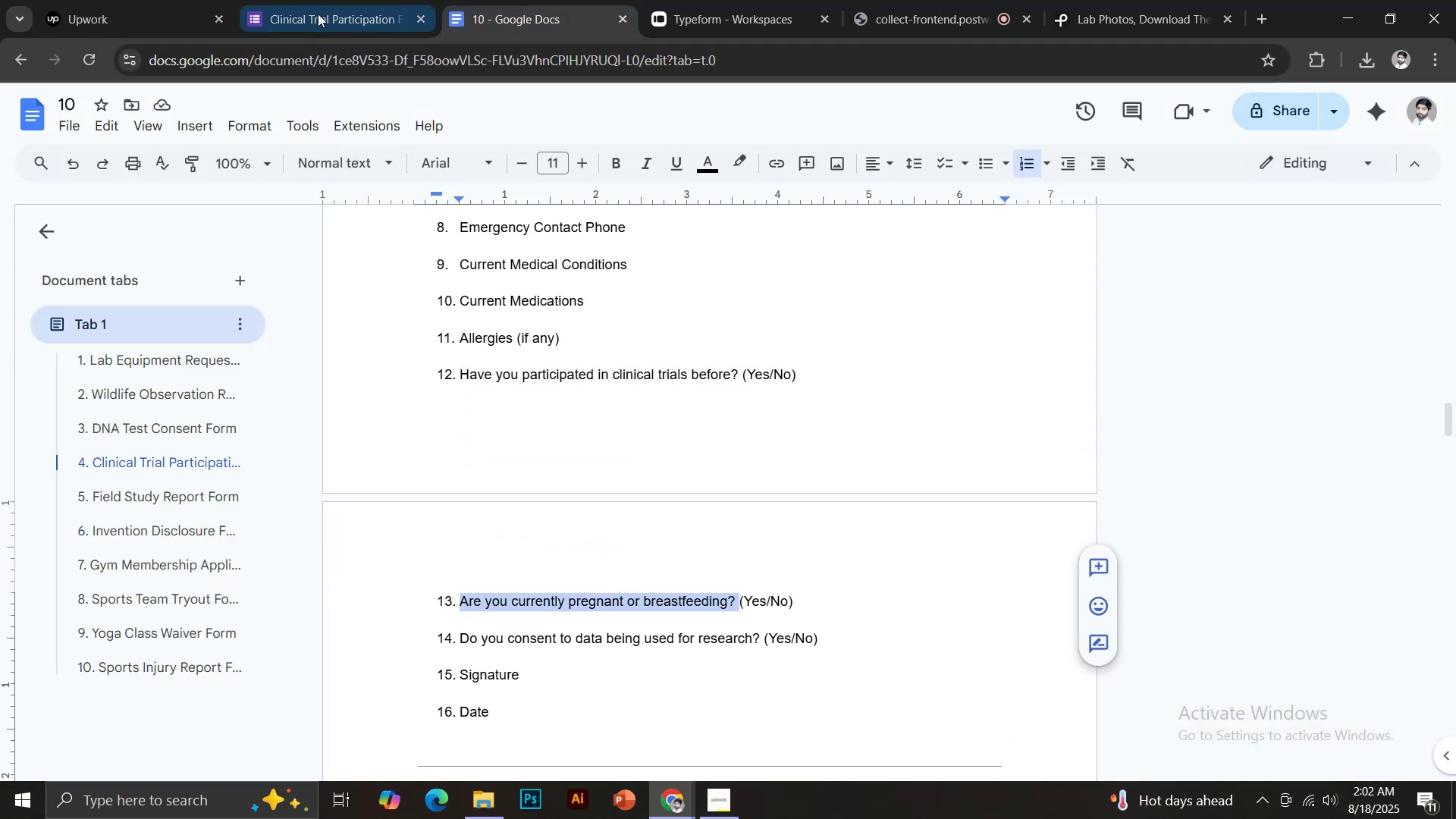 
left_click([320, 7])
 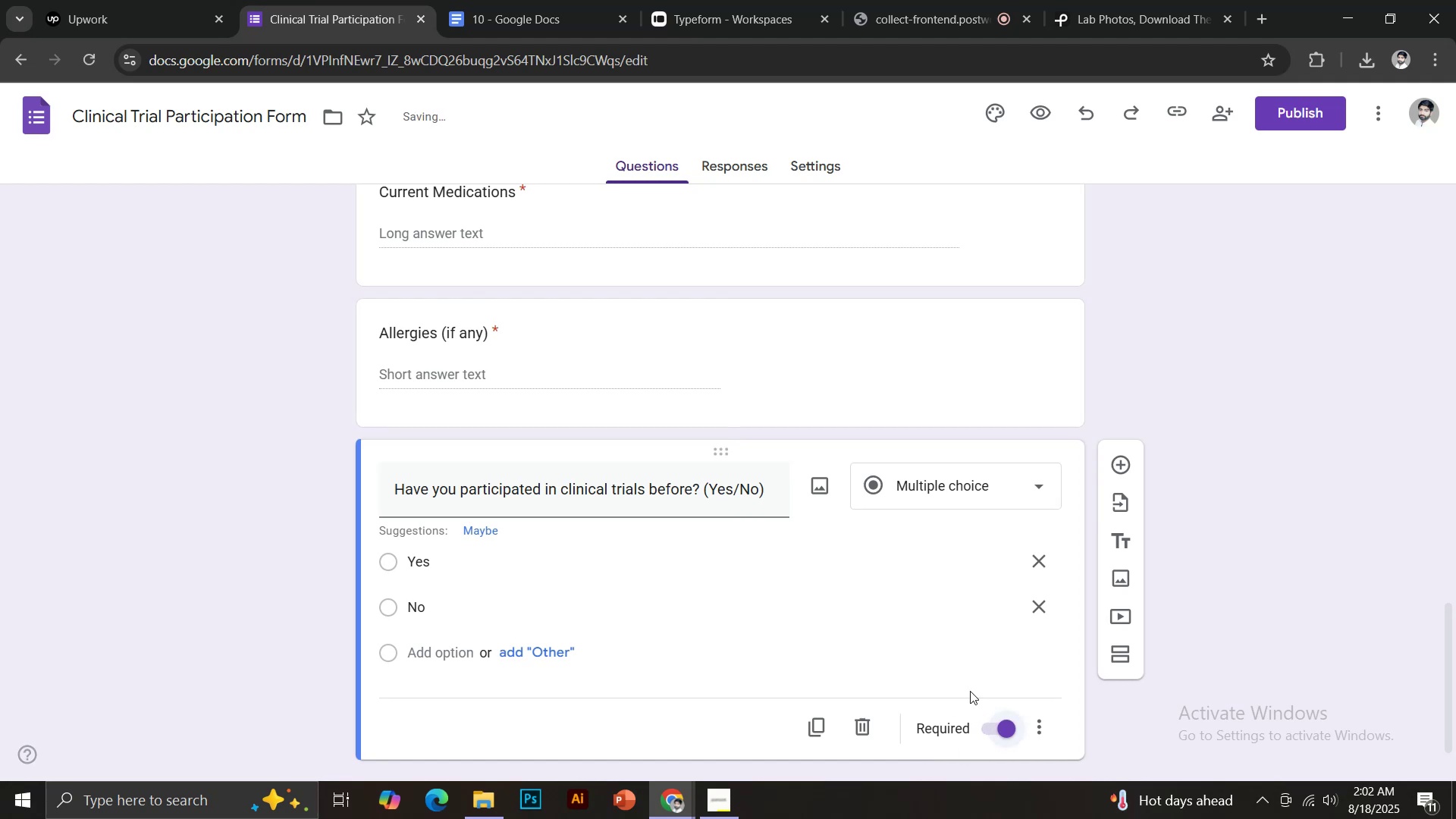 
left_click([1113, 459])
 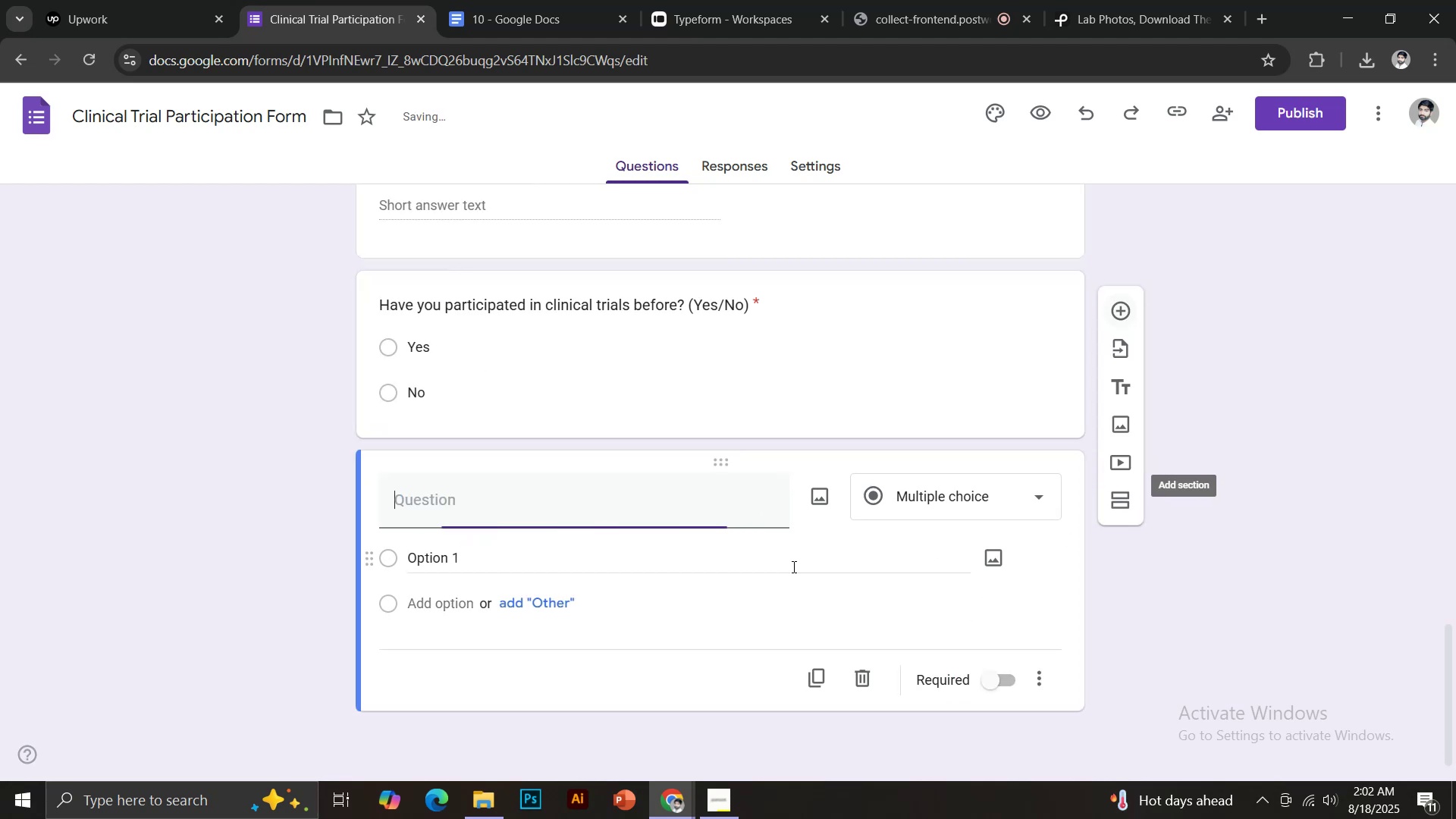 
key(Control+Shift+V)
 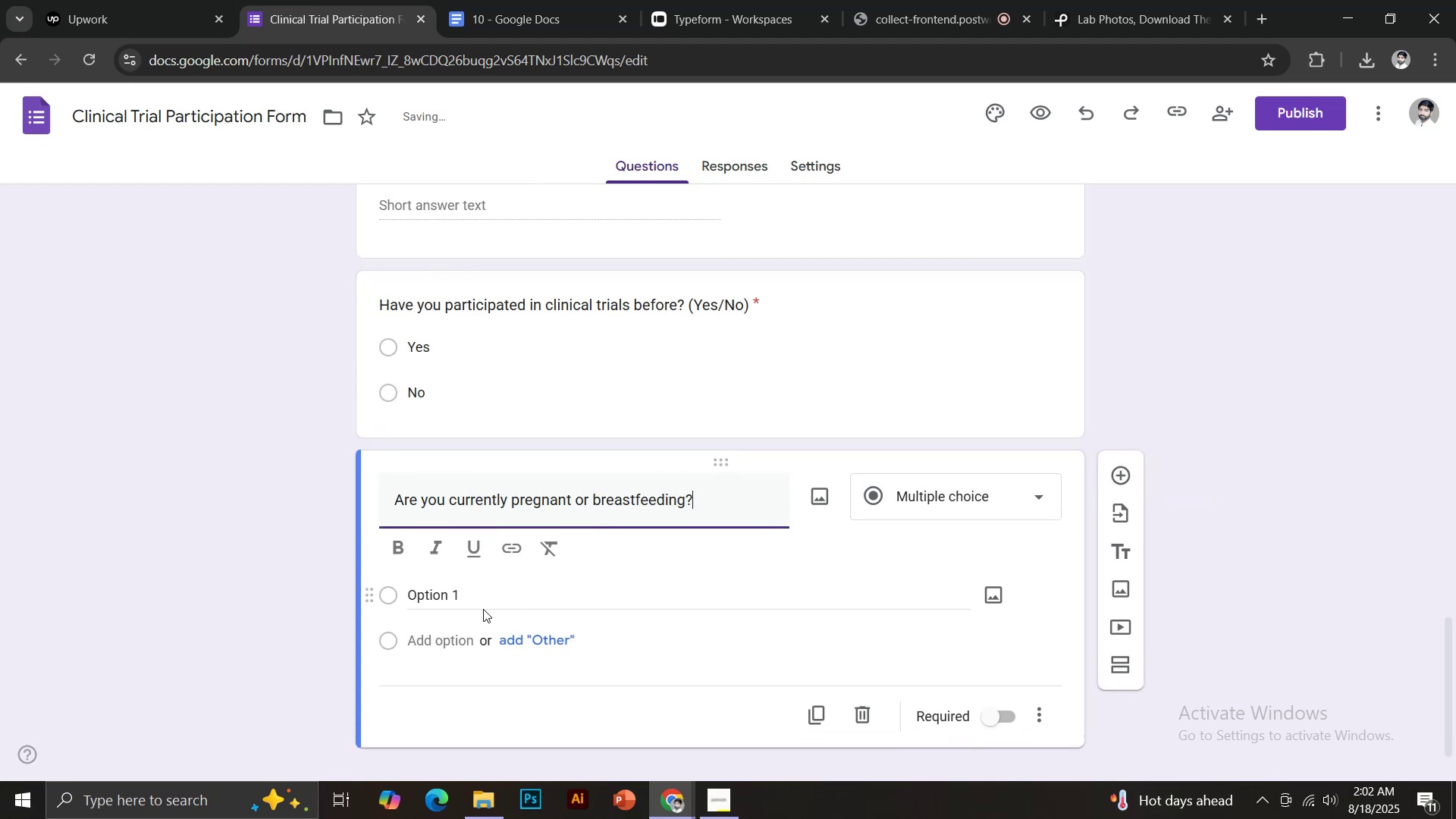 
left_click([447, 597])
 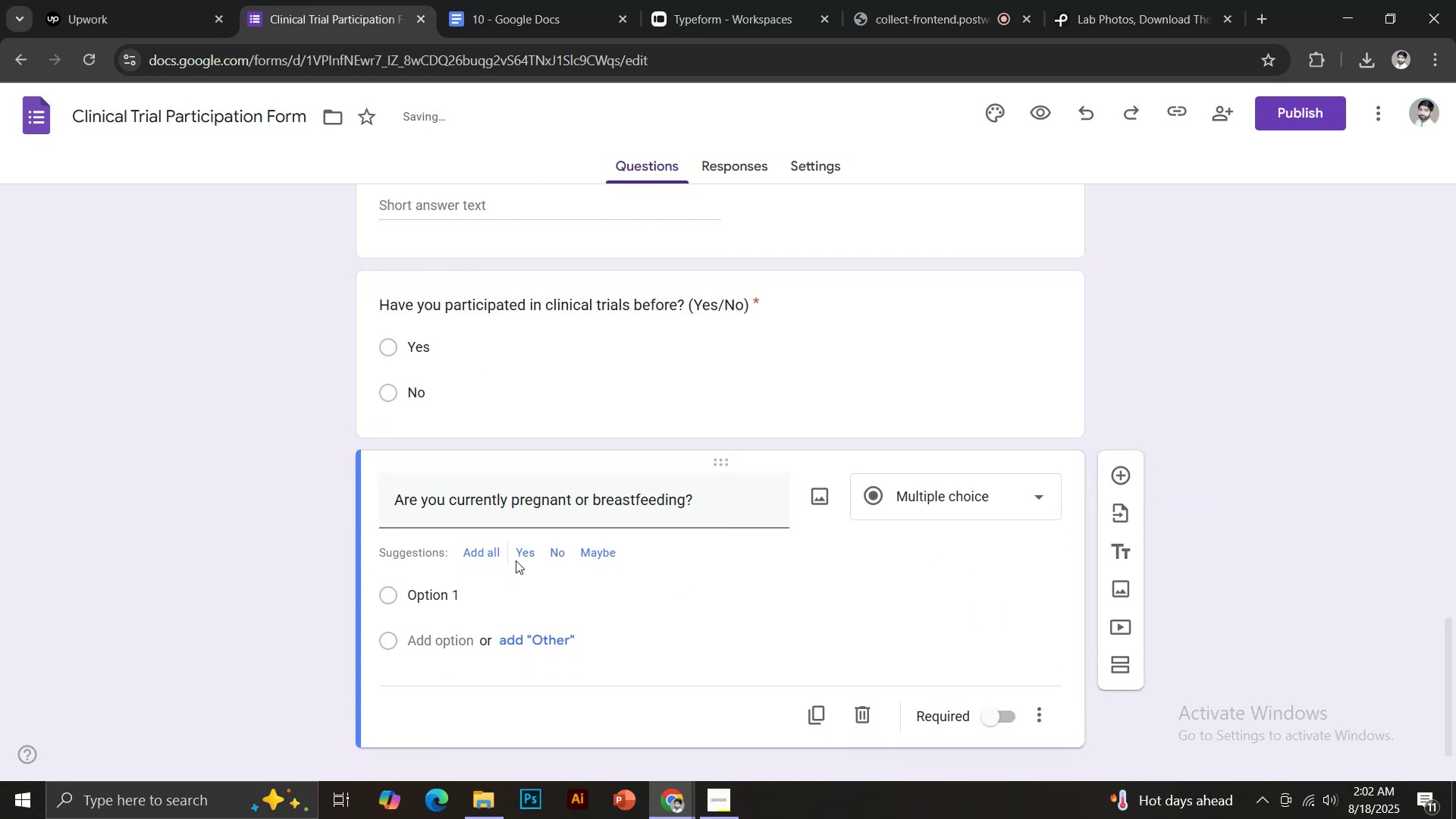 
left_click([522, 554])
 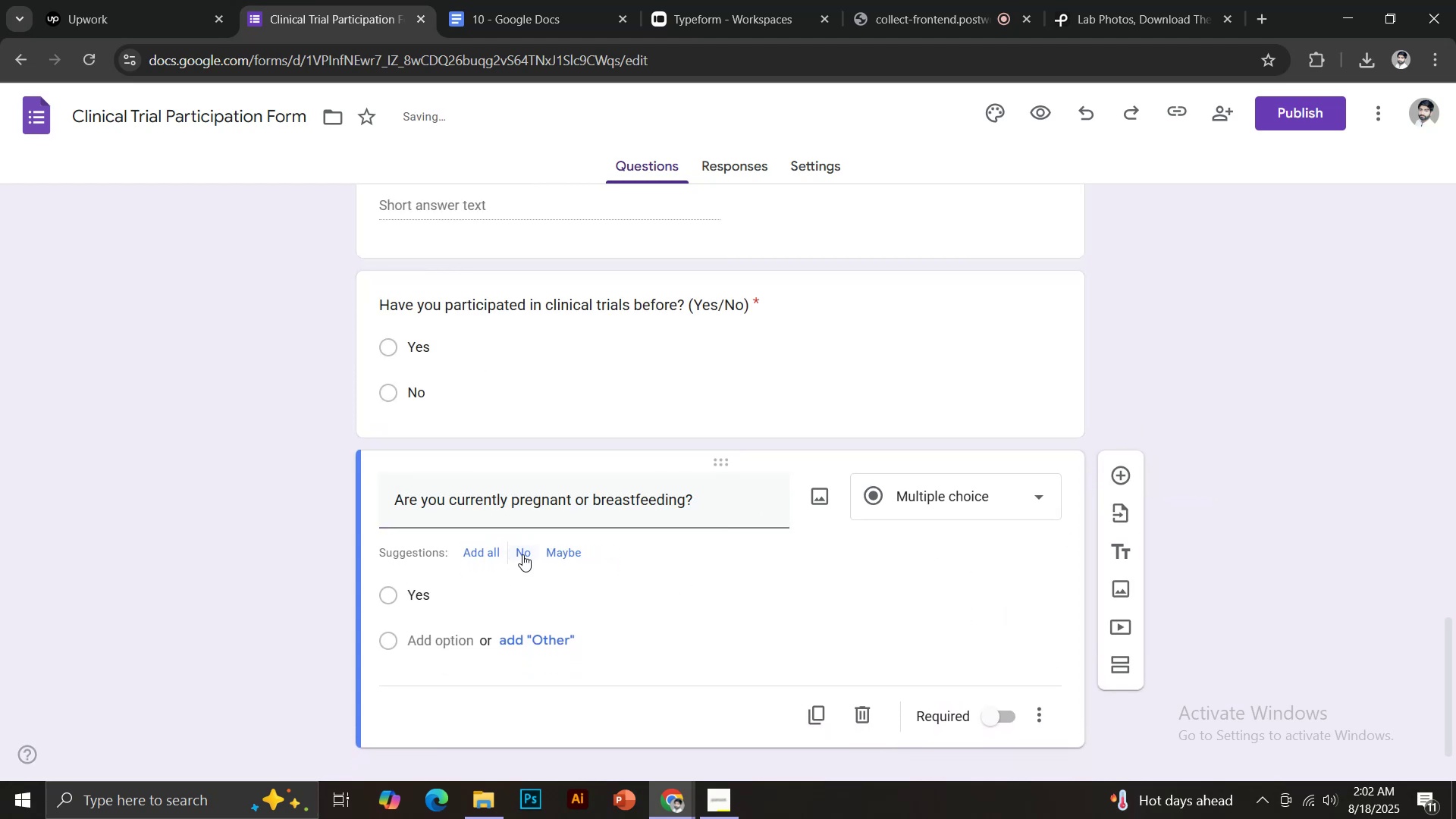 
left_click([522, 554])
 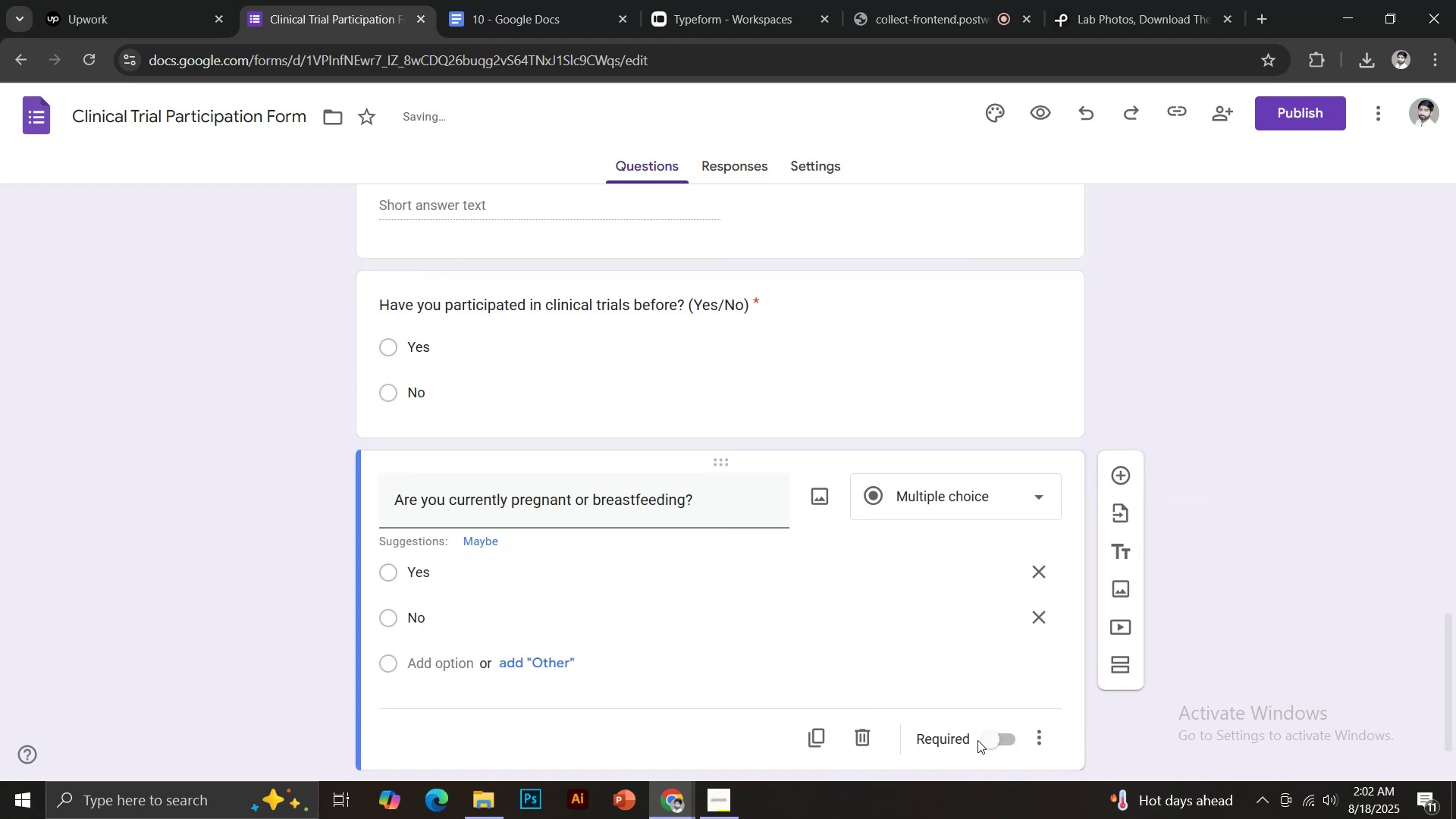 
left_click([987, 736])
 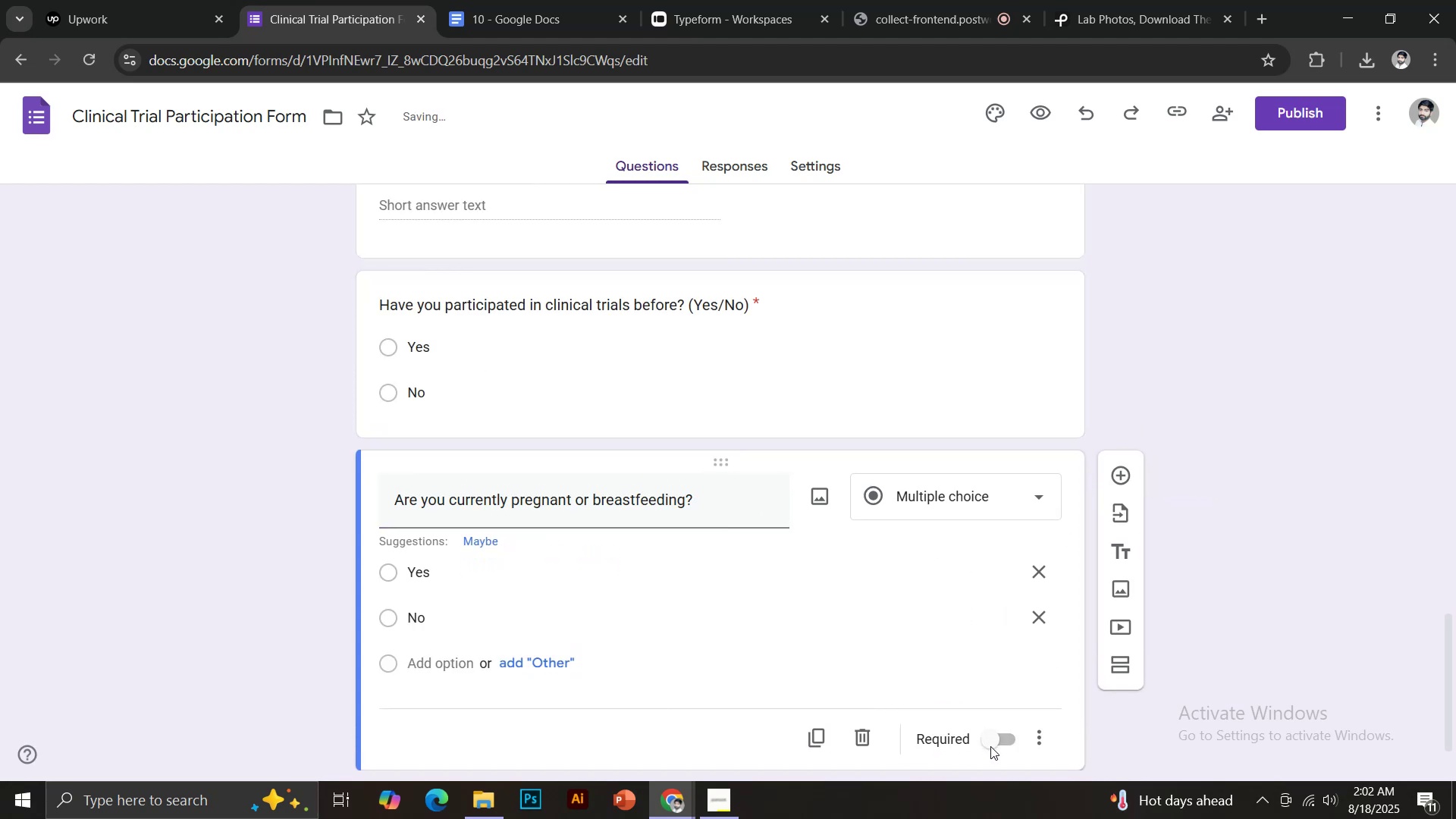 
scroll: coordinate [1003, 721], scroll_direction: down, amount: 7.0
 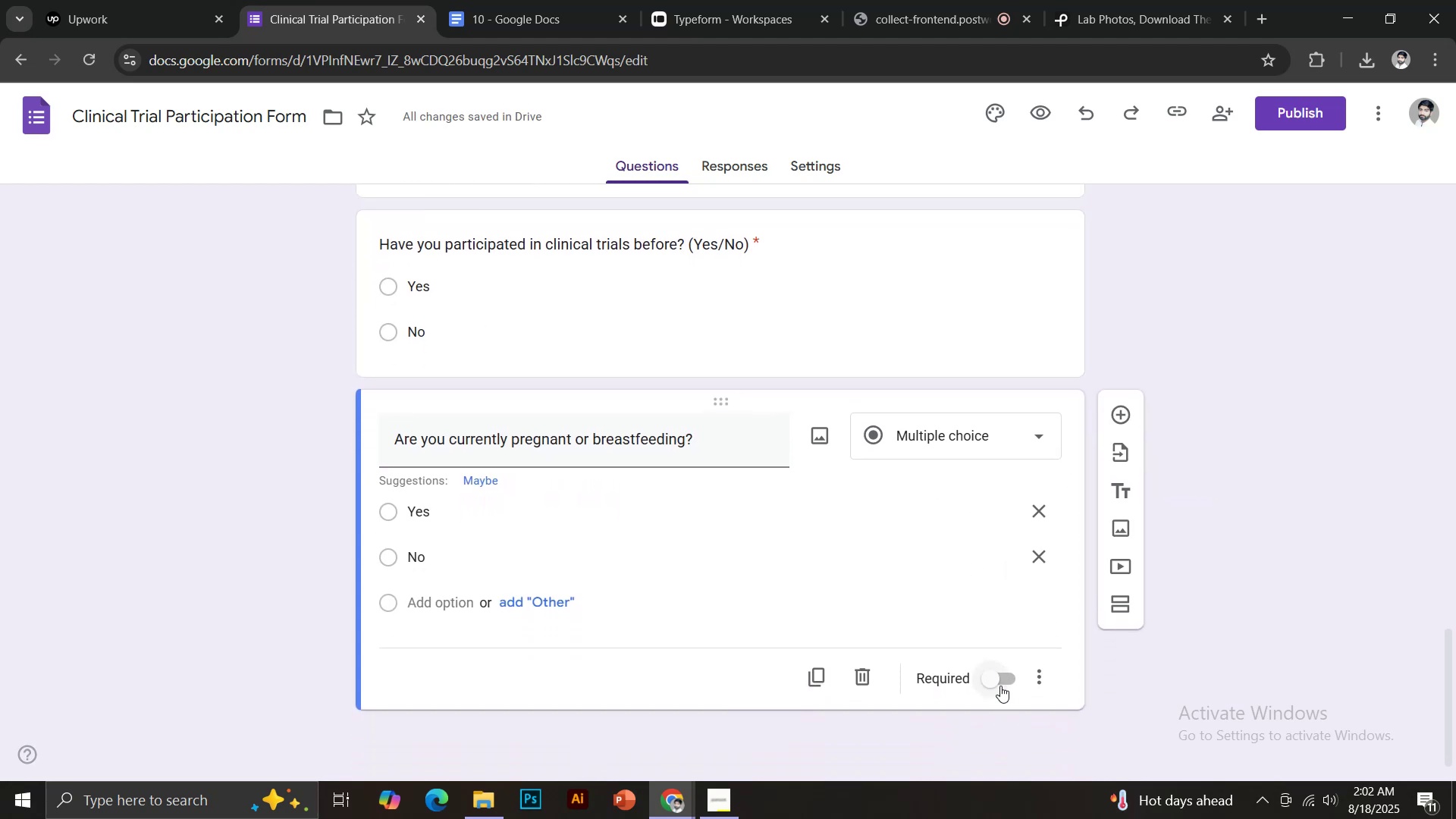 
left_click([1000, 686])
 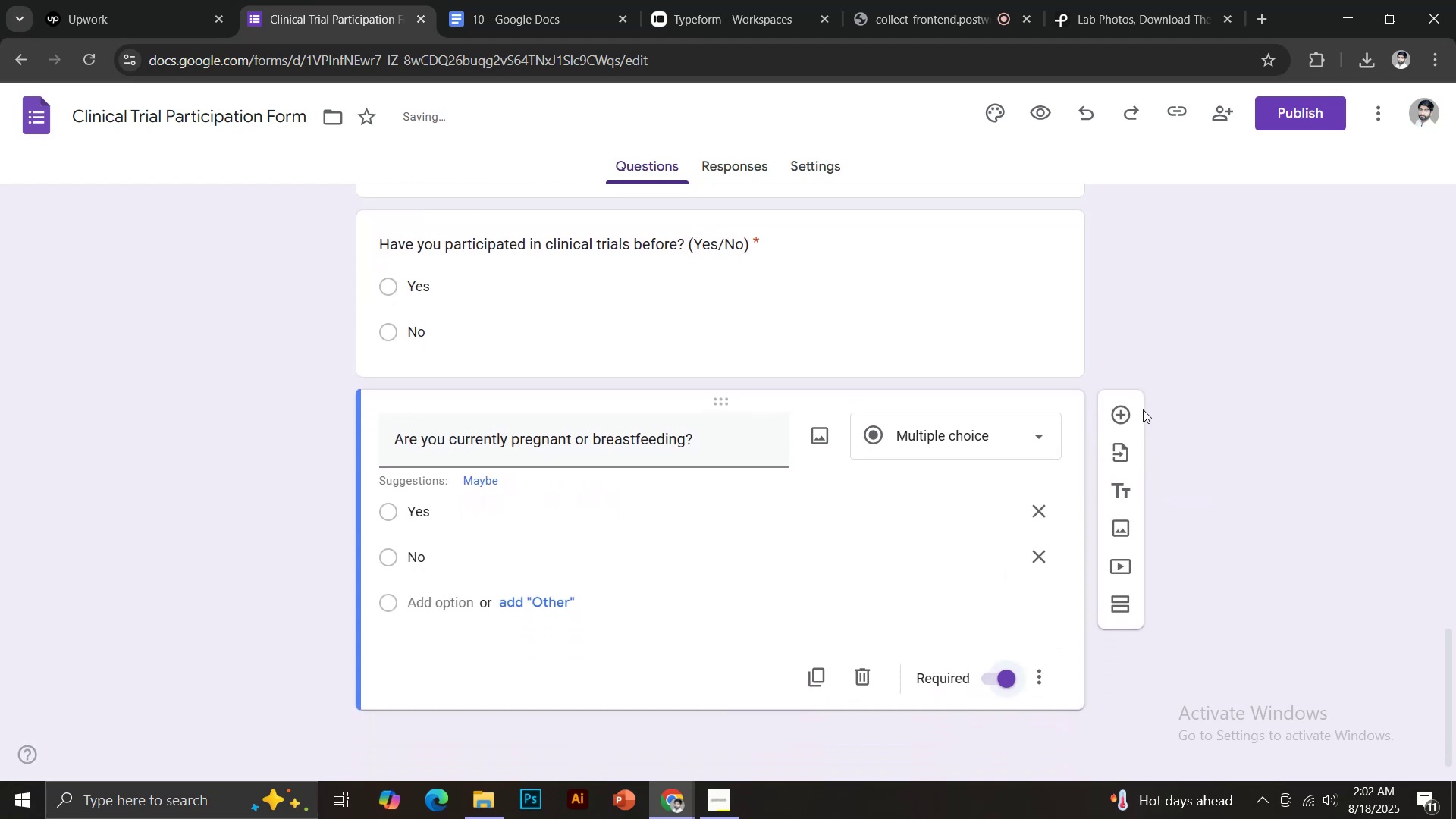 
left_click([1124, 411])
 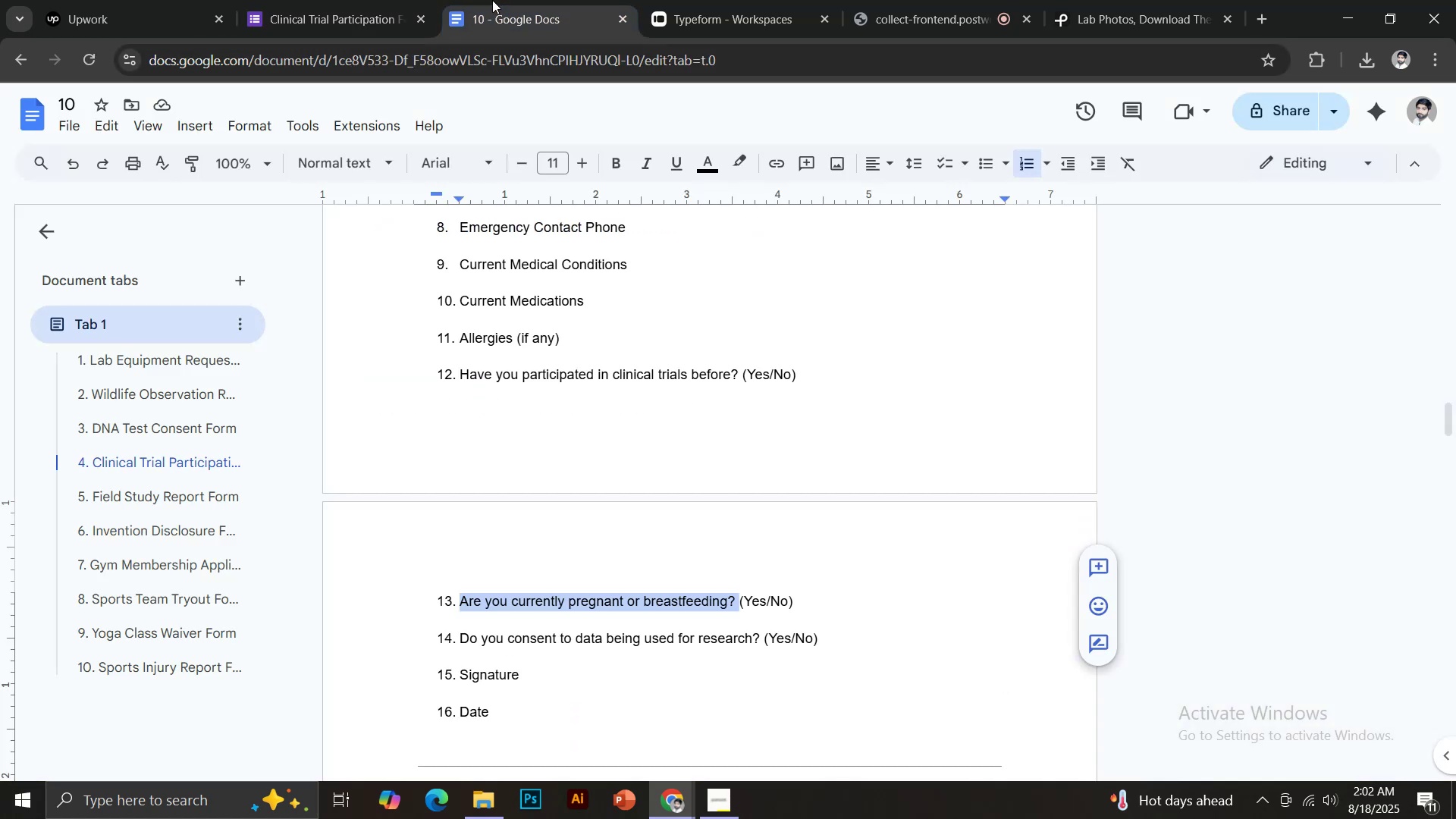 
scroll: coordinate [479, 544], scroll_direction: down, amount: 2.0
 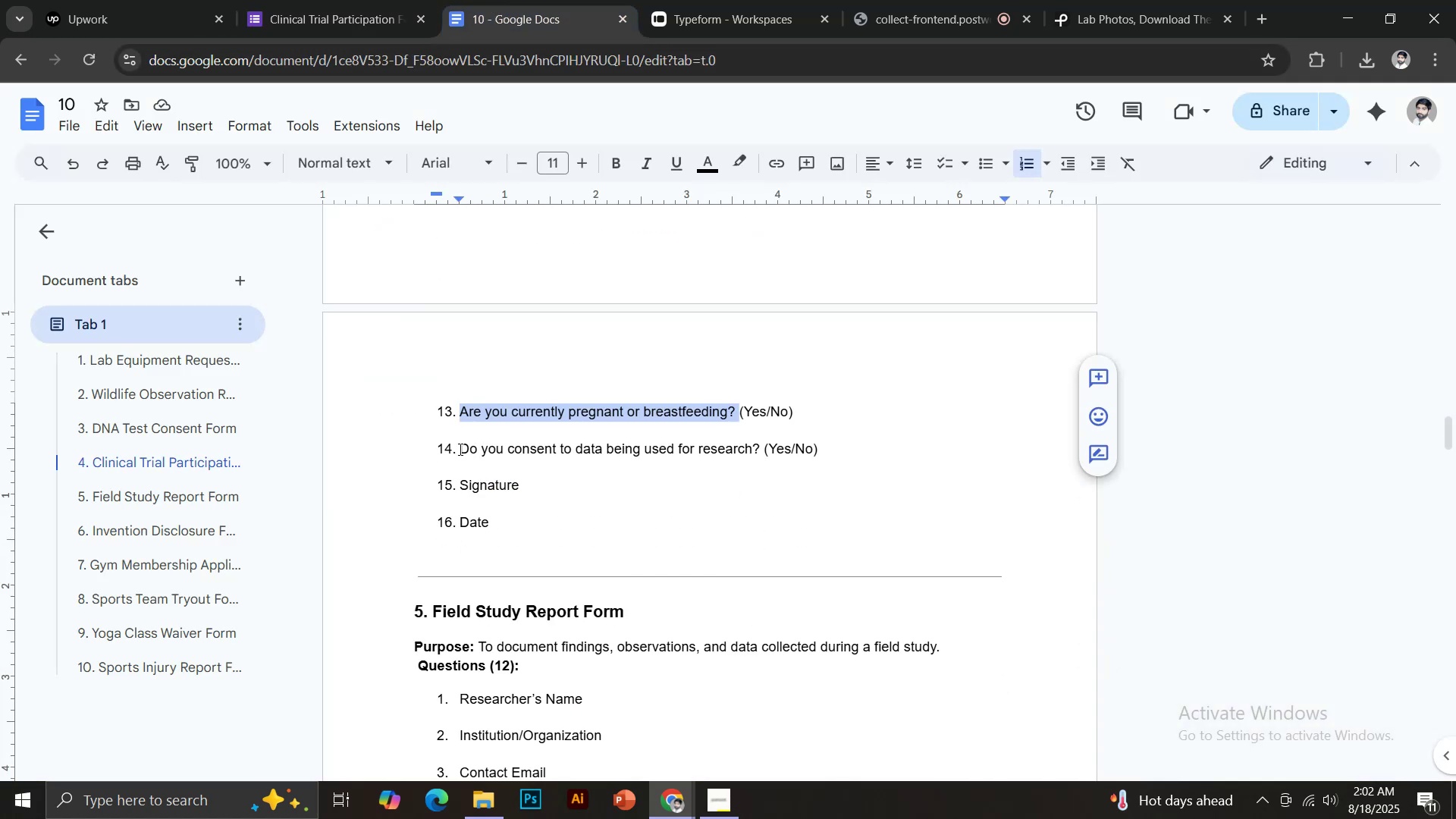 
left_click_drag(start_coordinate=[461, 446], to_coordinate=[761, 454])
 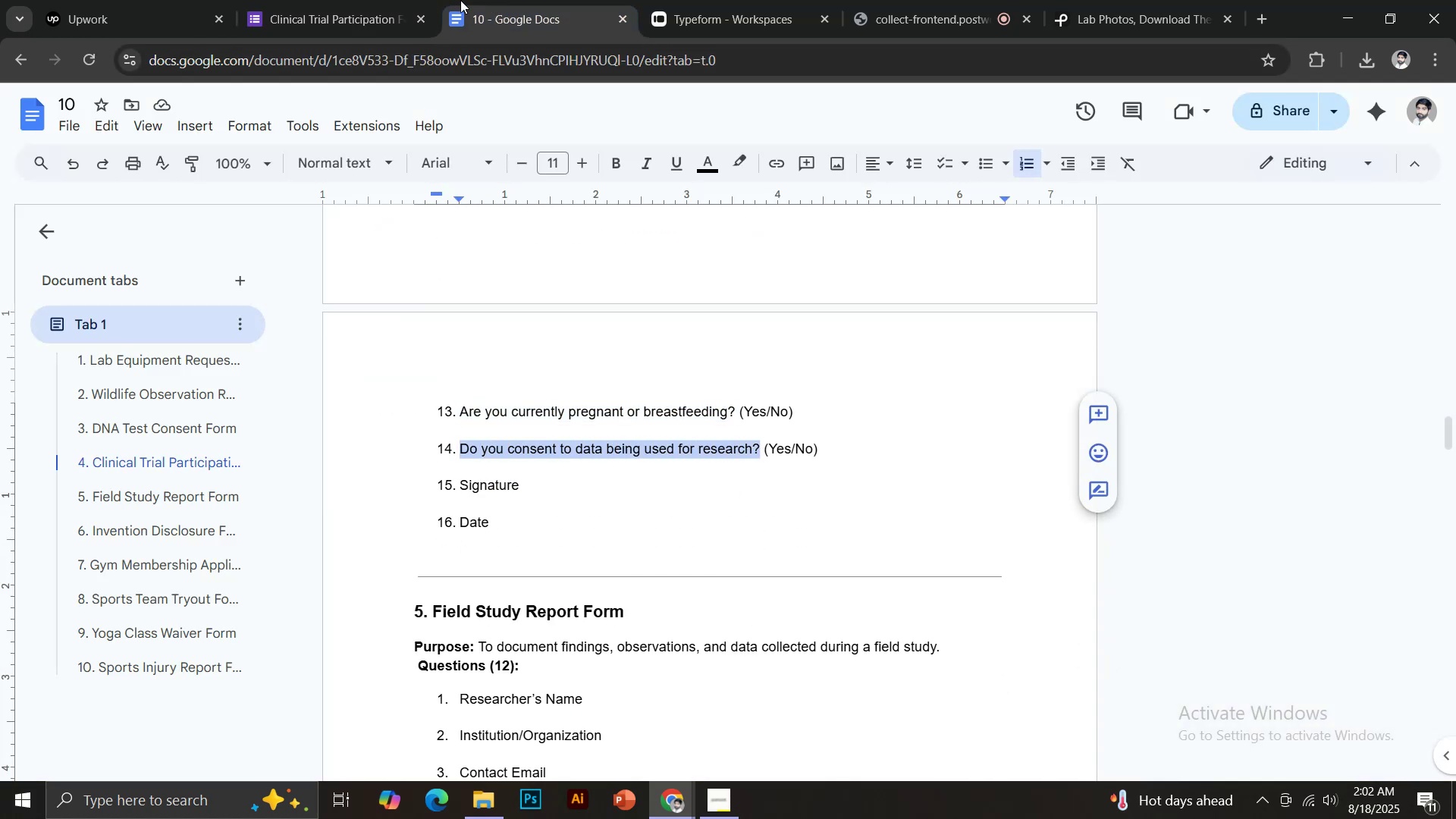 
key(Control+C)
 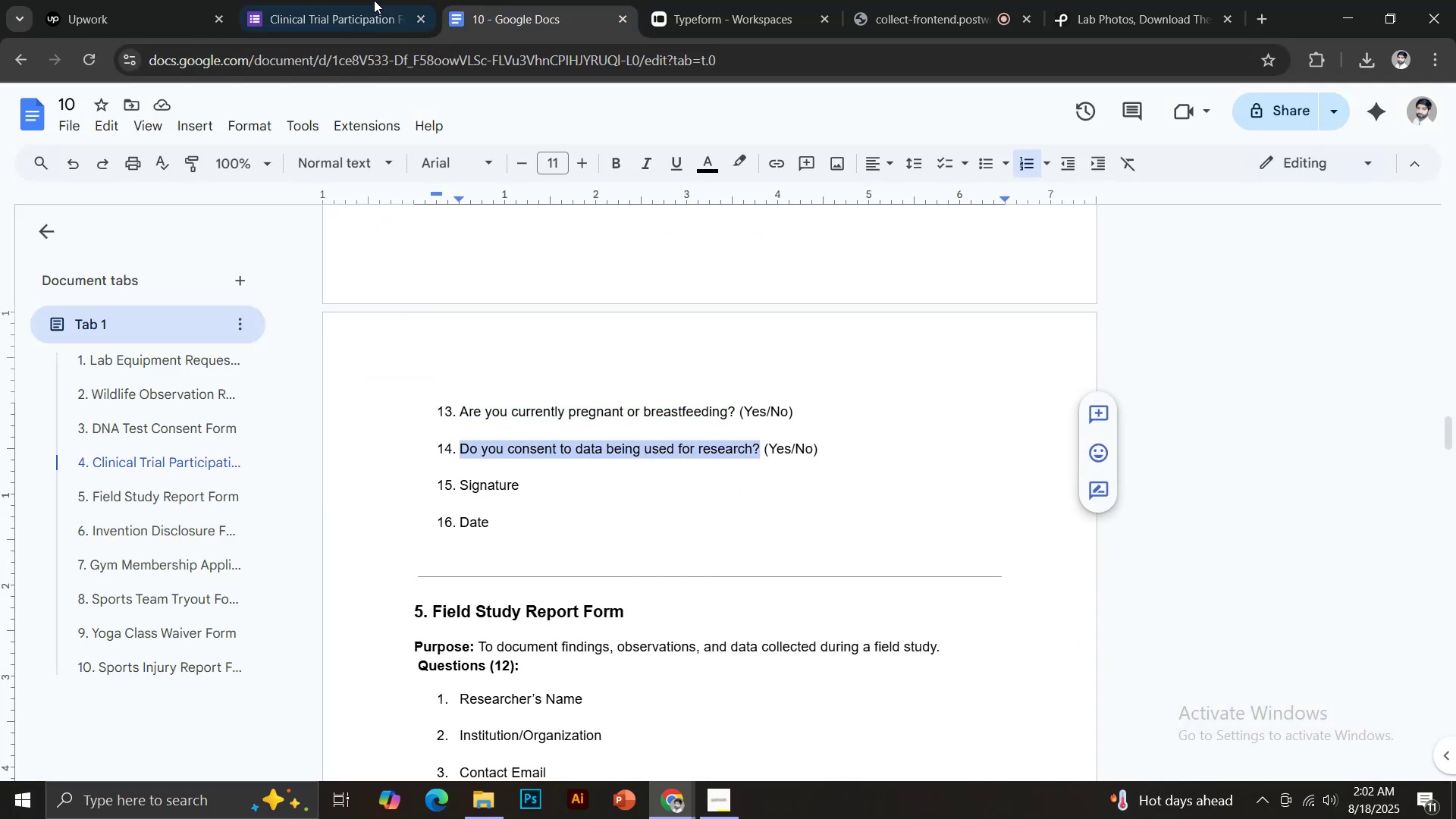 
key(Control+Shift+V)
 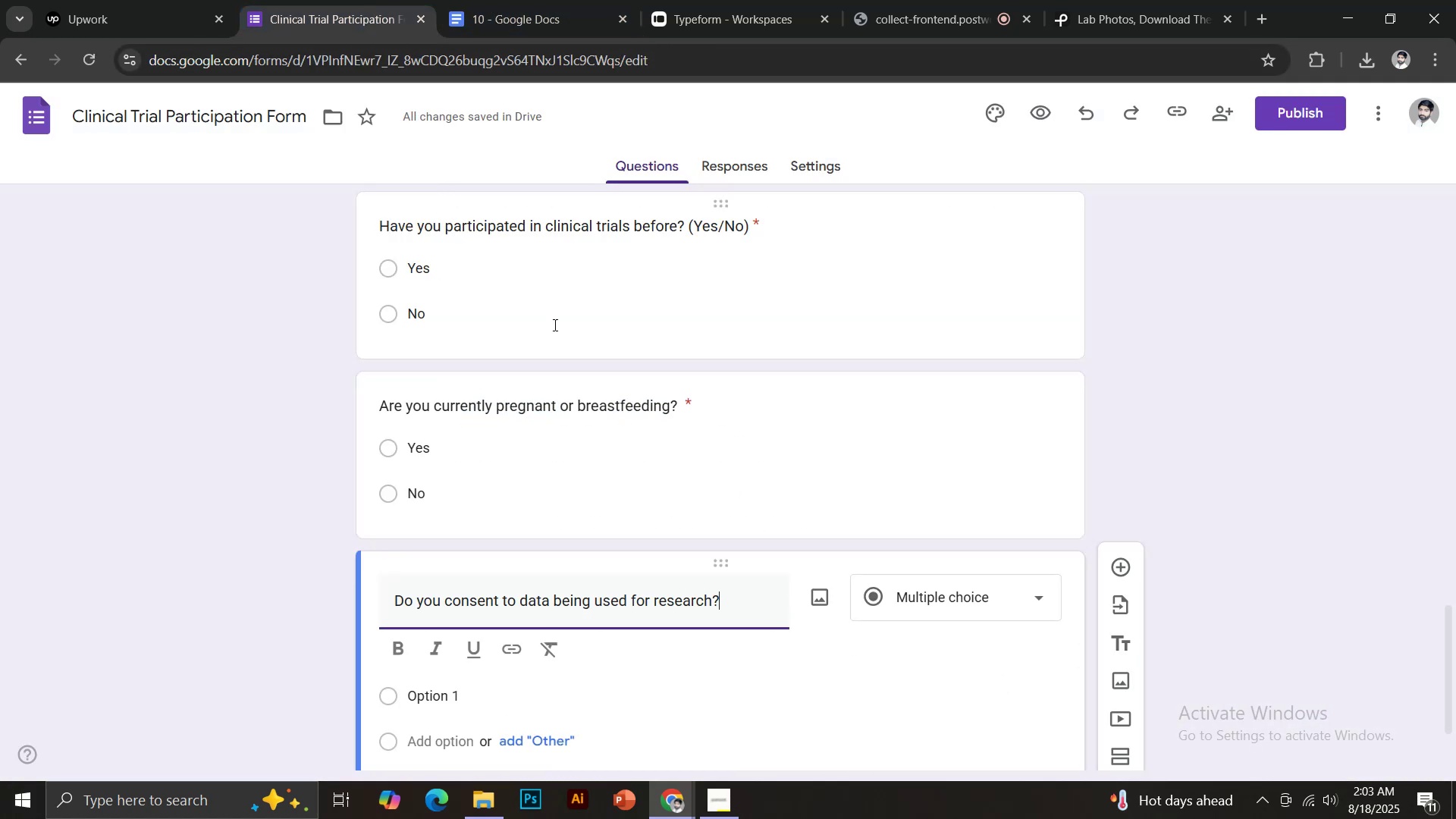 
scroll: coordinate [601, 352], scroll_direction: down, amount: 1.0
 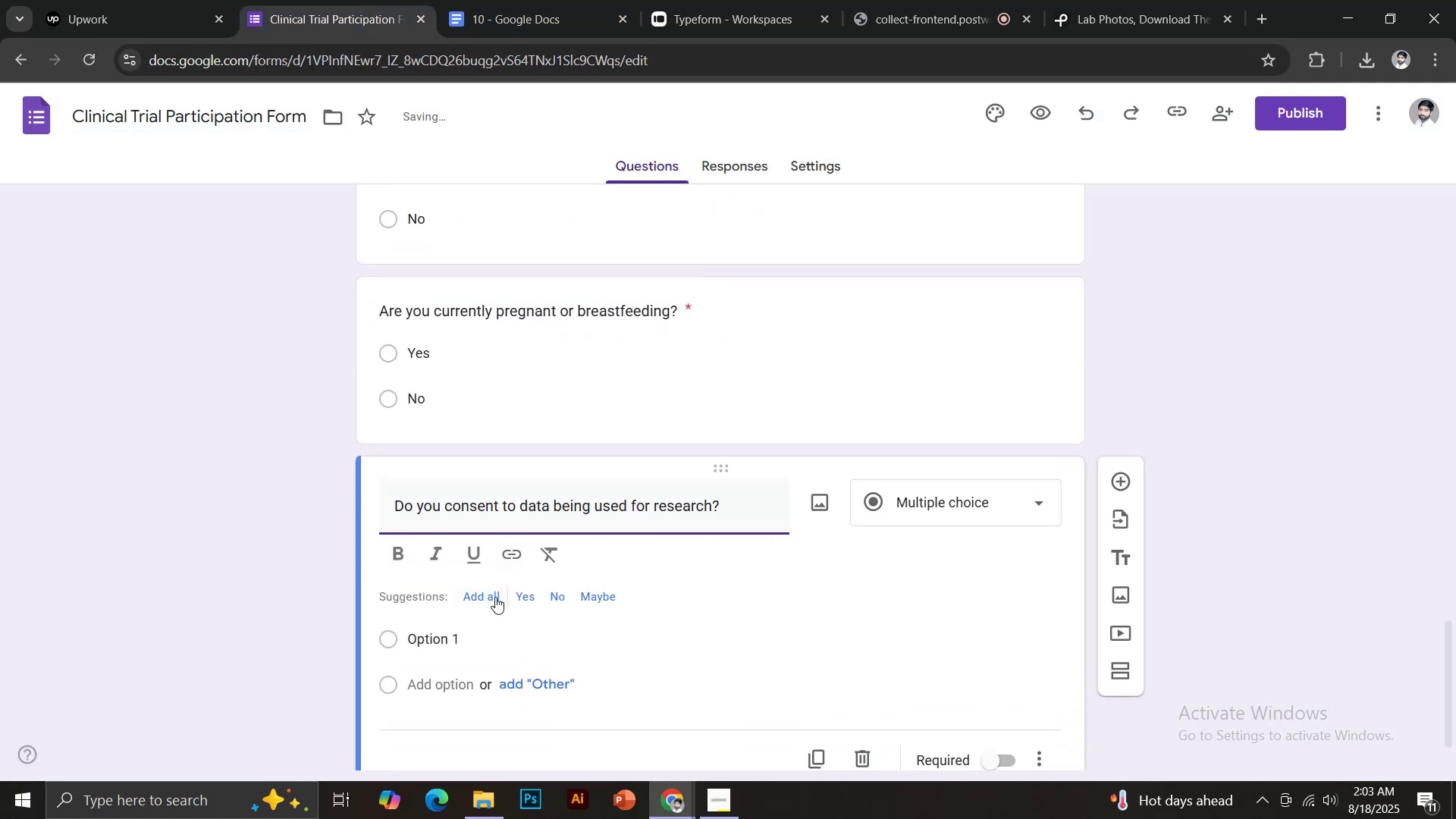 
left_click([529, 591])
 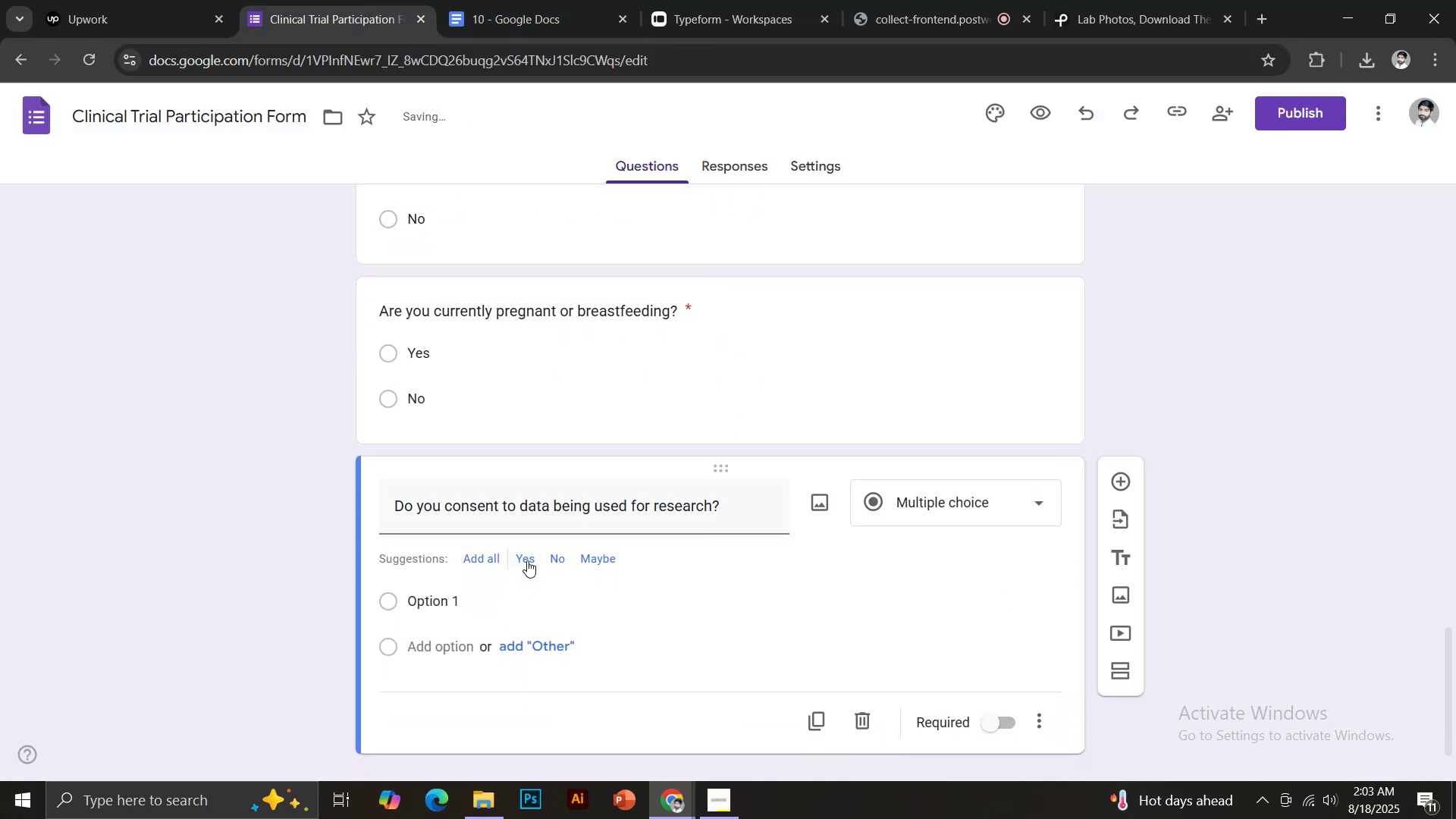 
left_click([527, 557])
 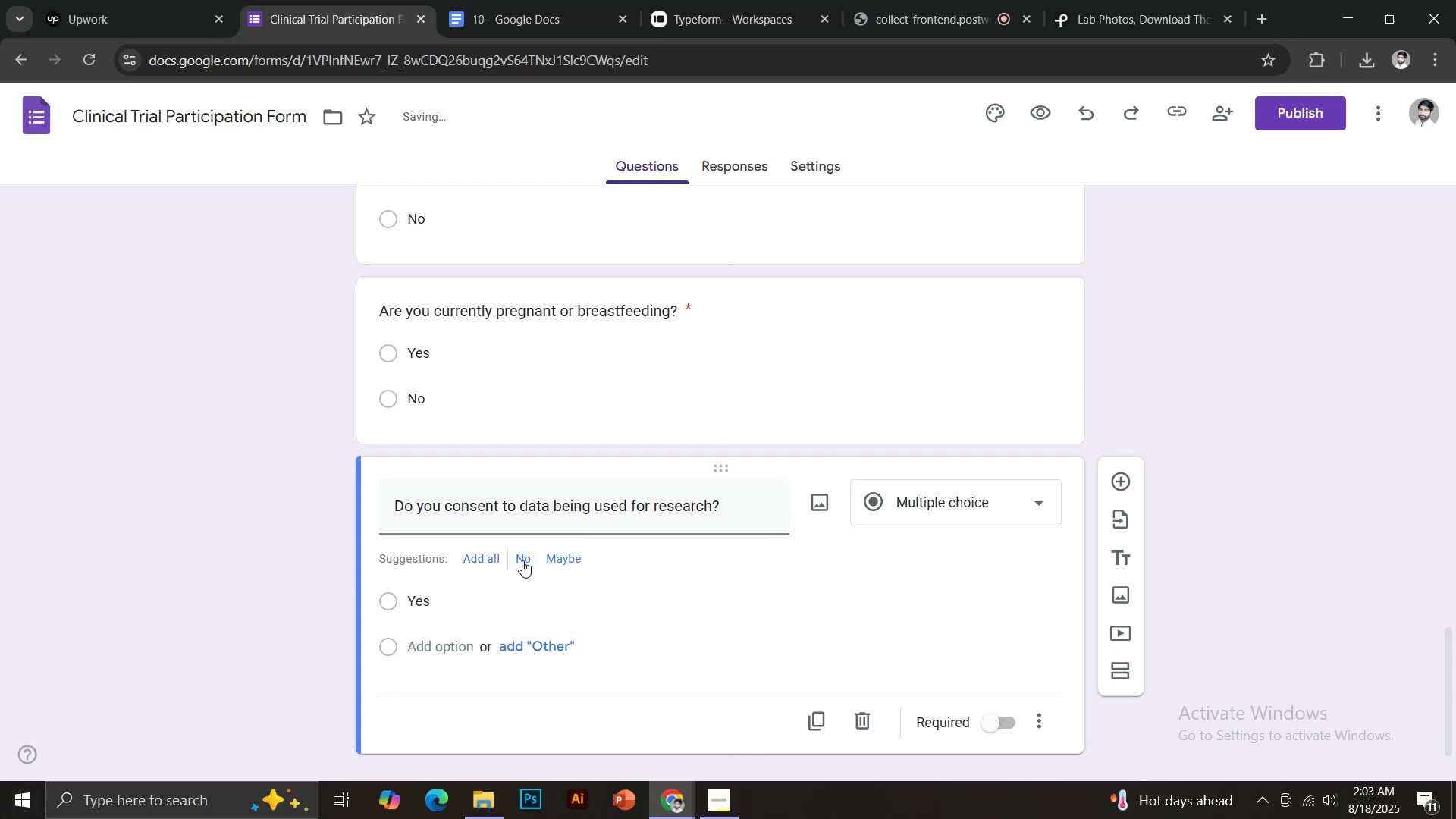 
left_click([522, 560])
 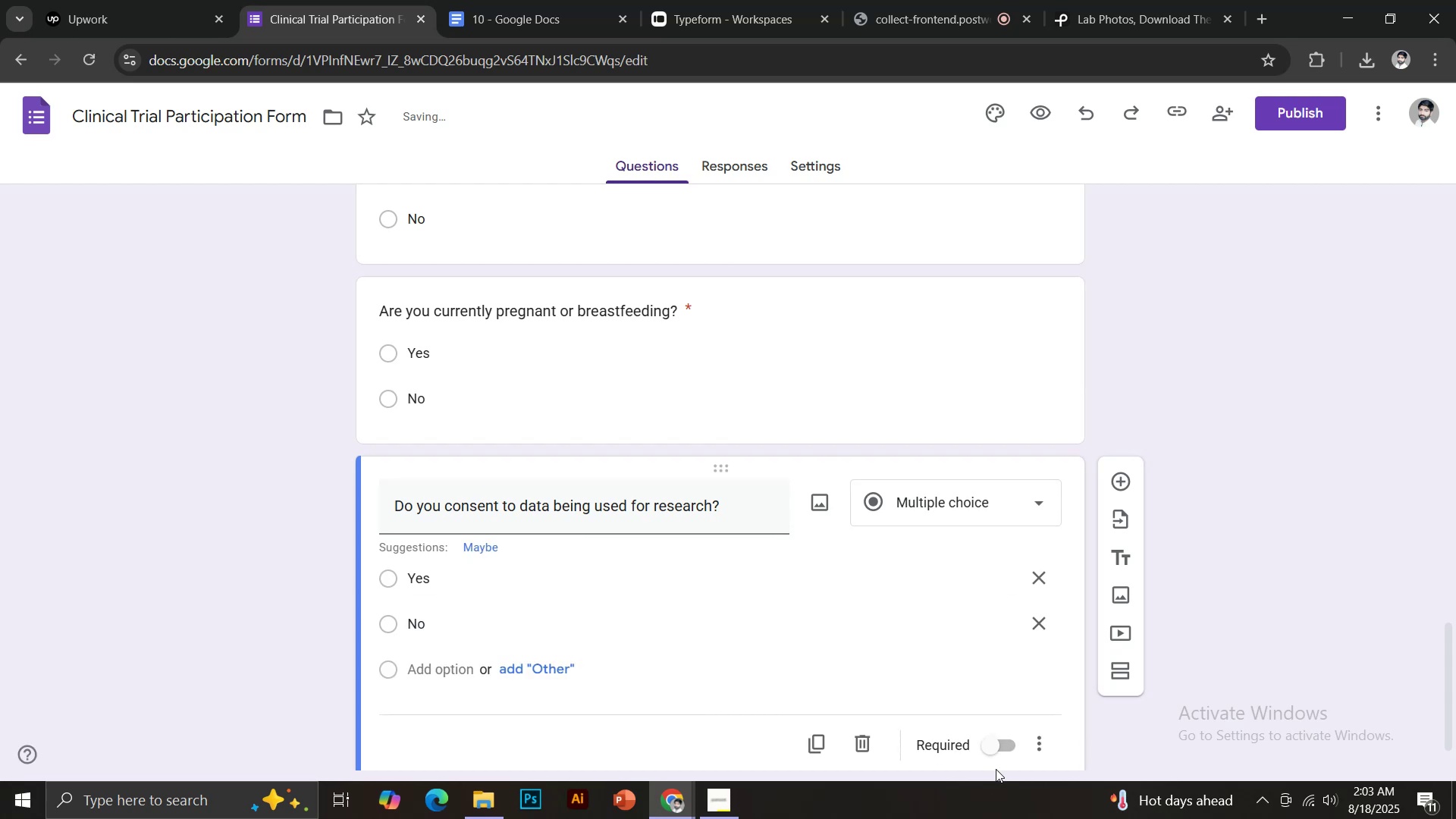 
left_click([990, 745])
 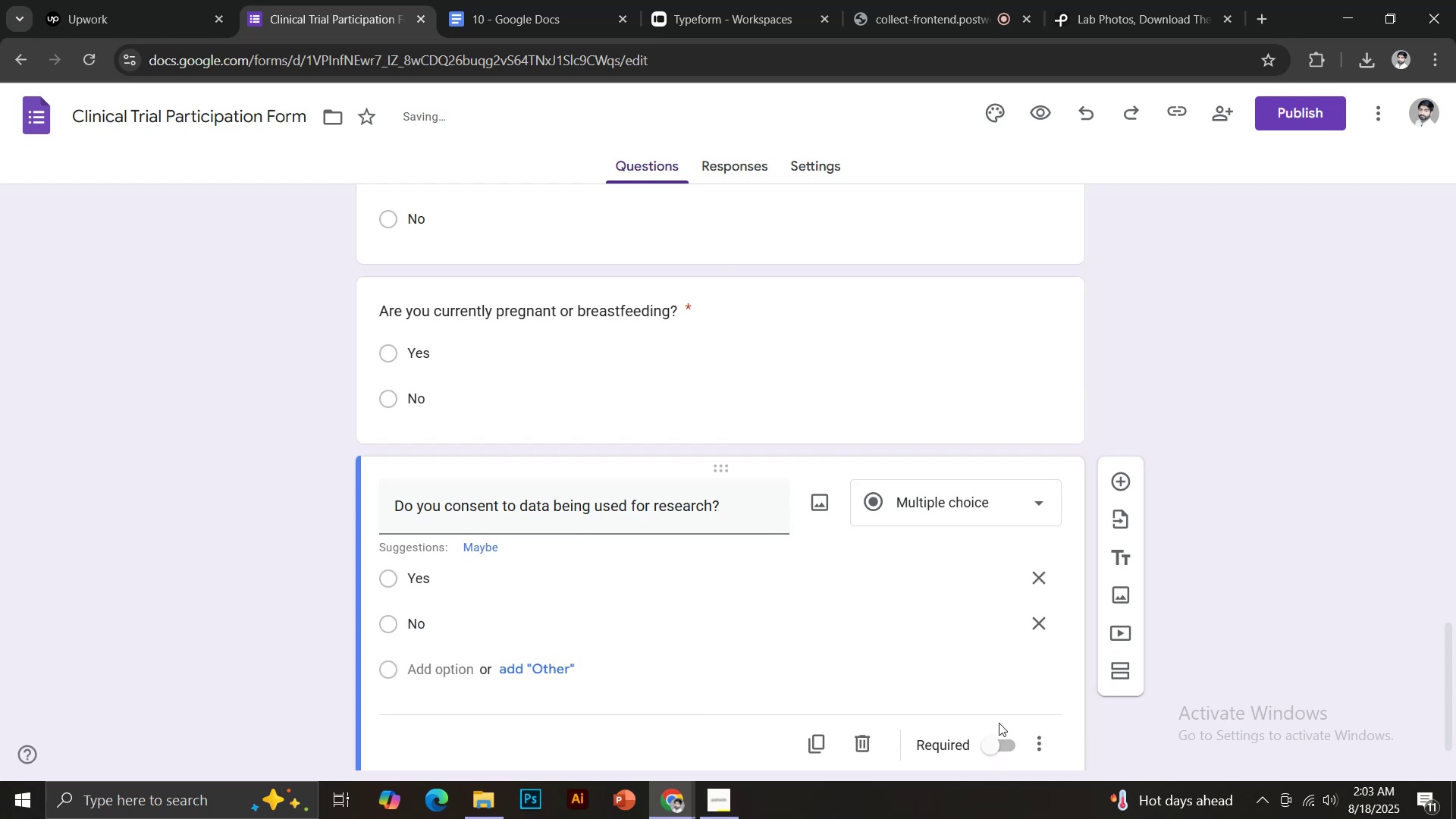 
scroll: coordinate [1017, 677], scroll_direction: down, amount: 2.0
 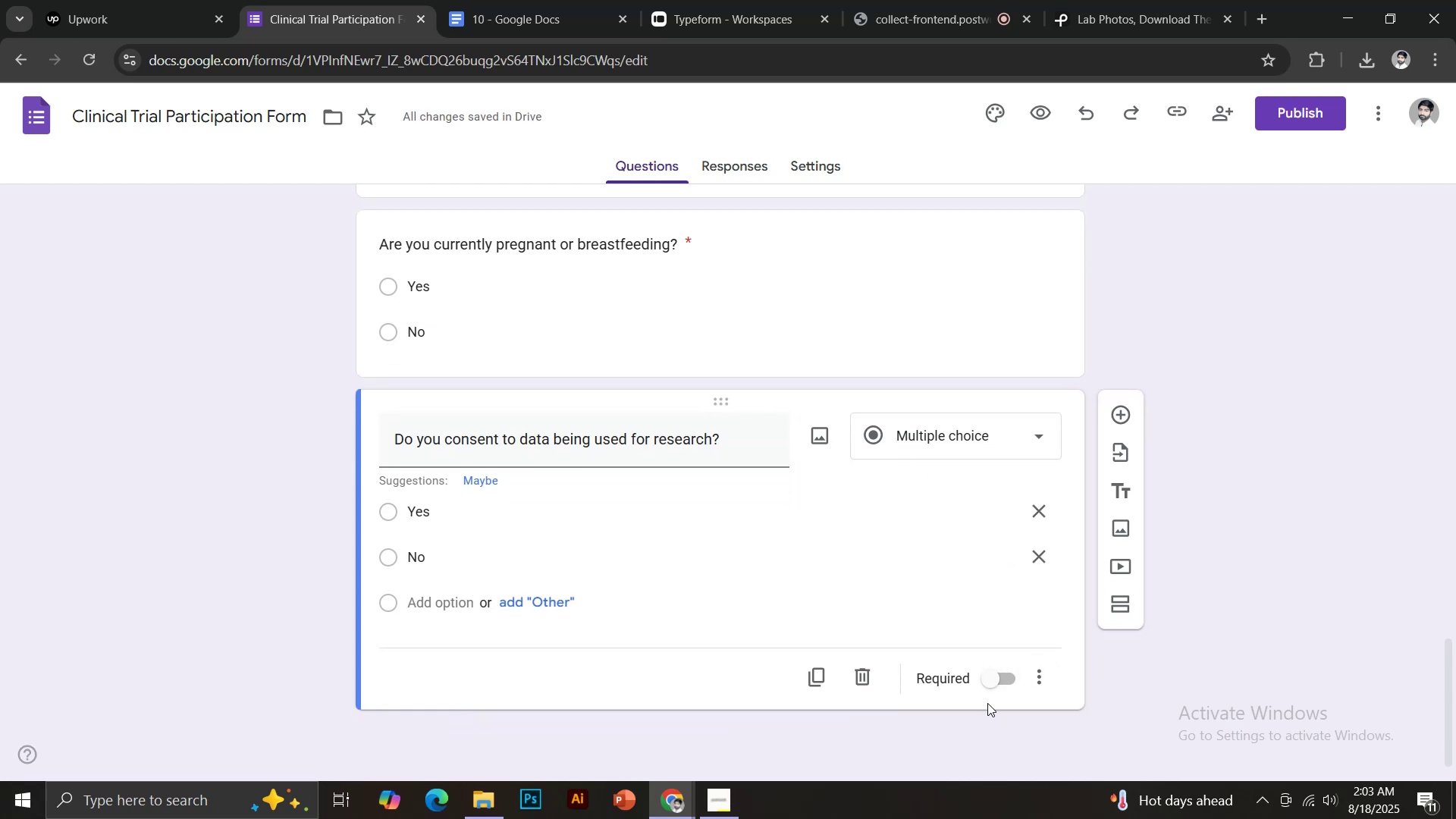 
left_click([984, 689])
 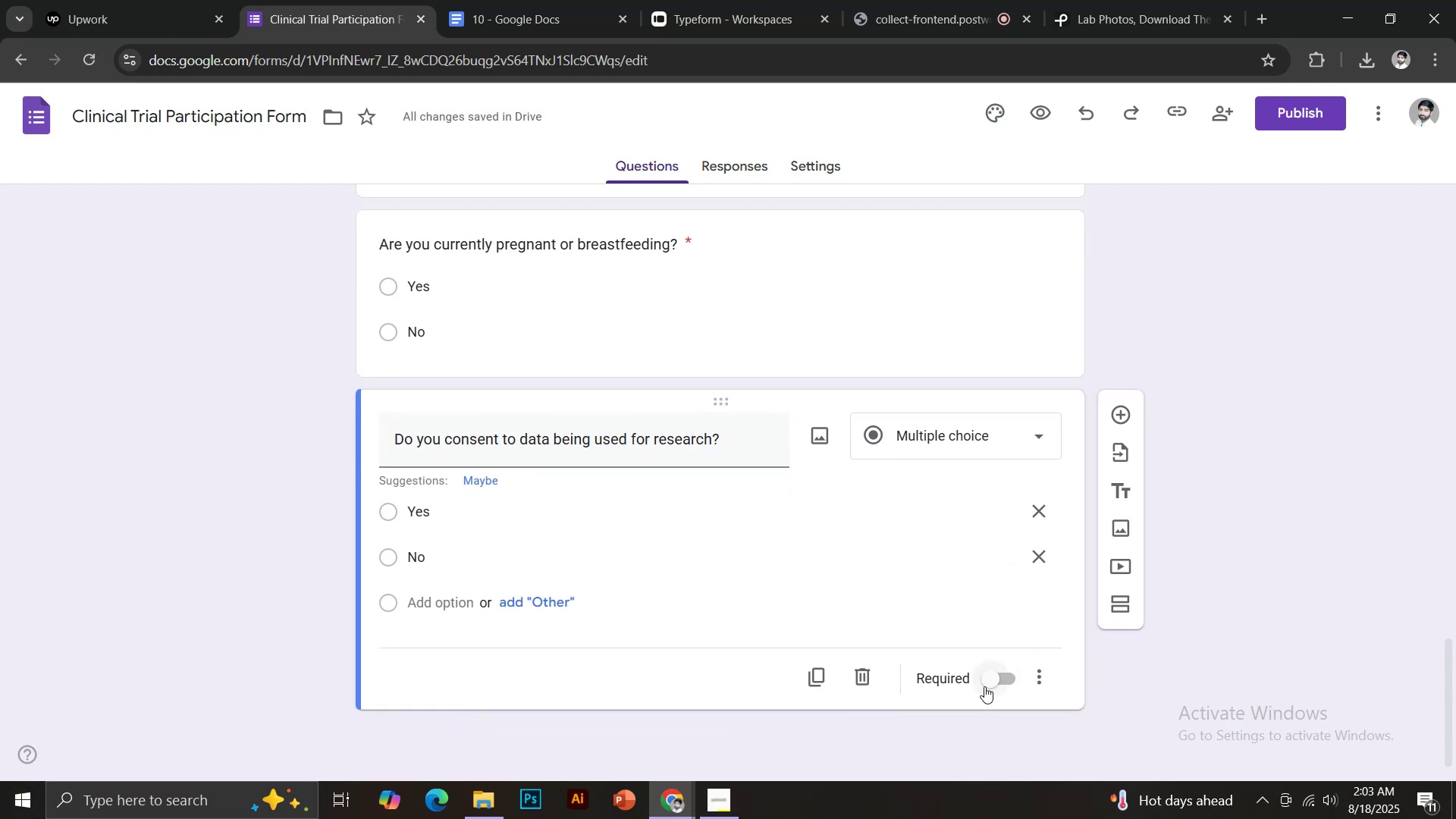 
left_click([985, 683])
 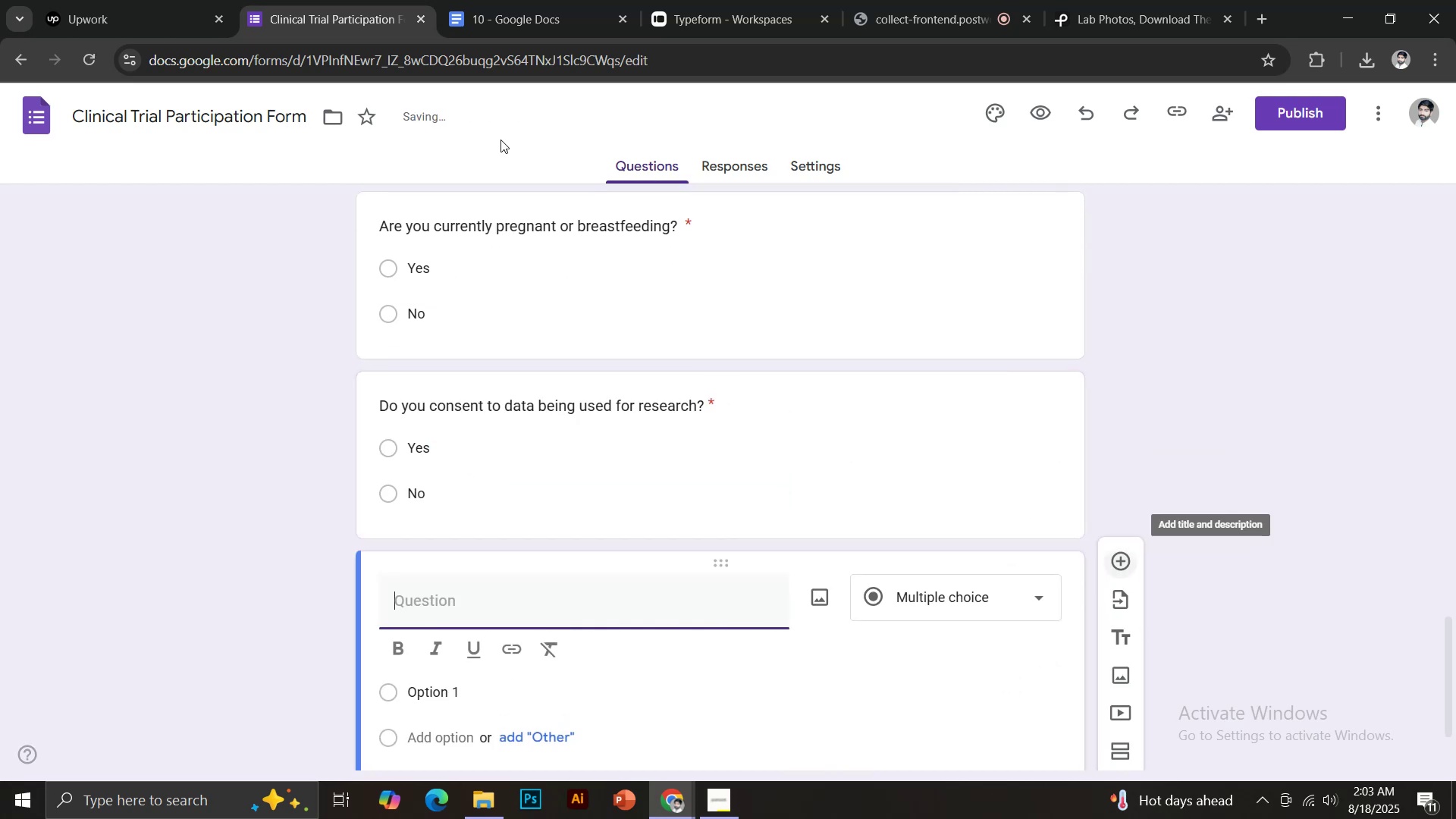 
left_click([475, 0])
 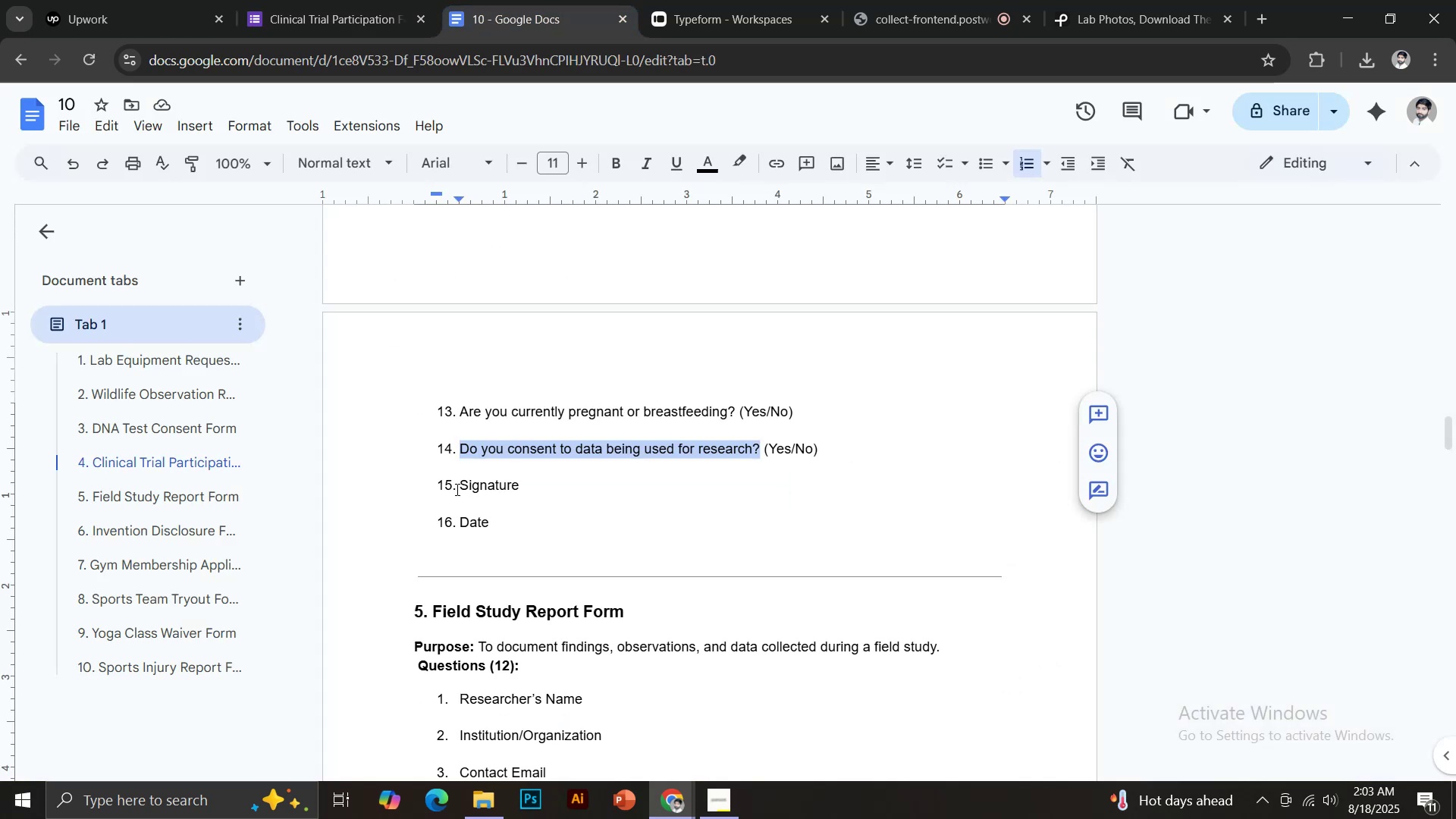 
left_click_drag(start_coordinate=[459, 486], to_coordinate=[519, 487])
 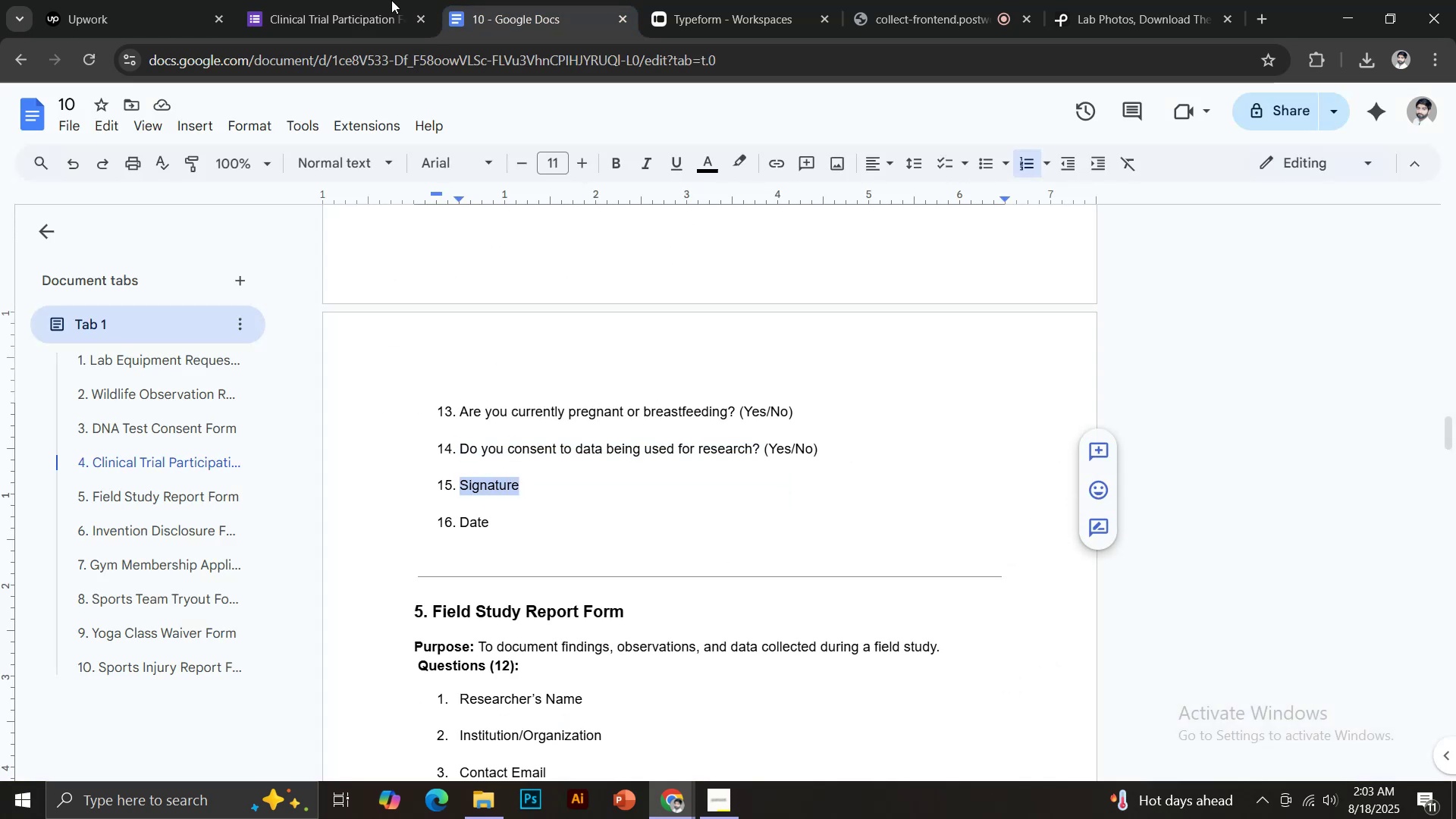 
key(Control+C)
 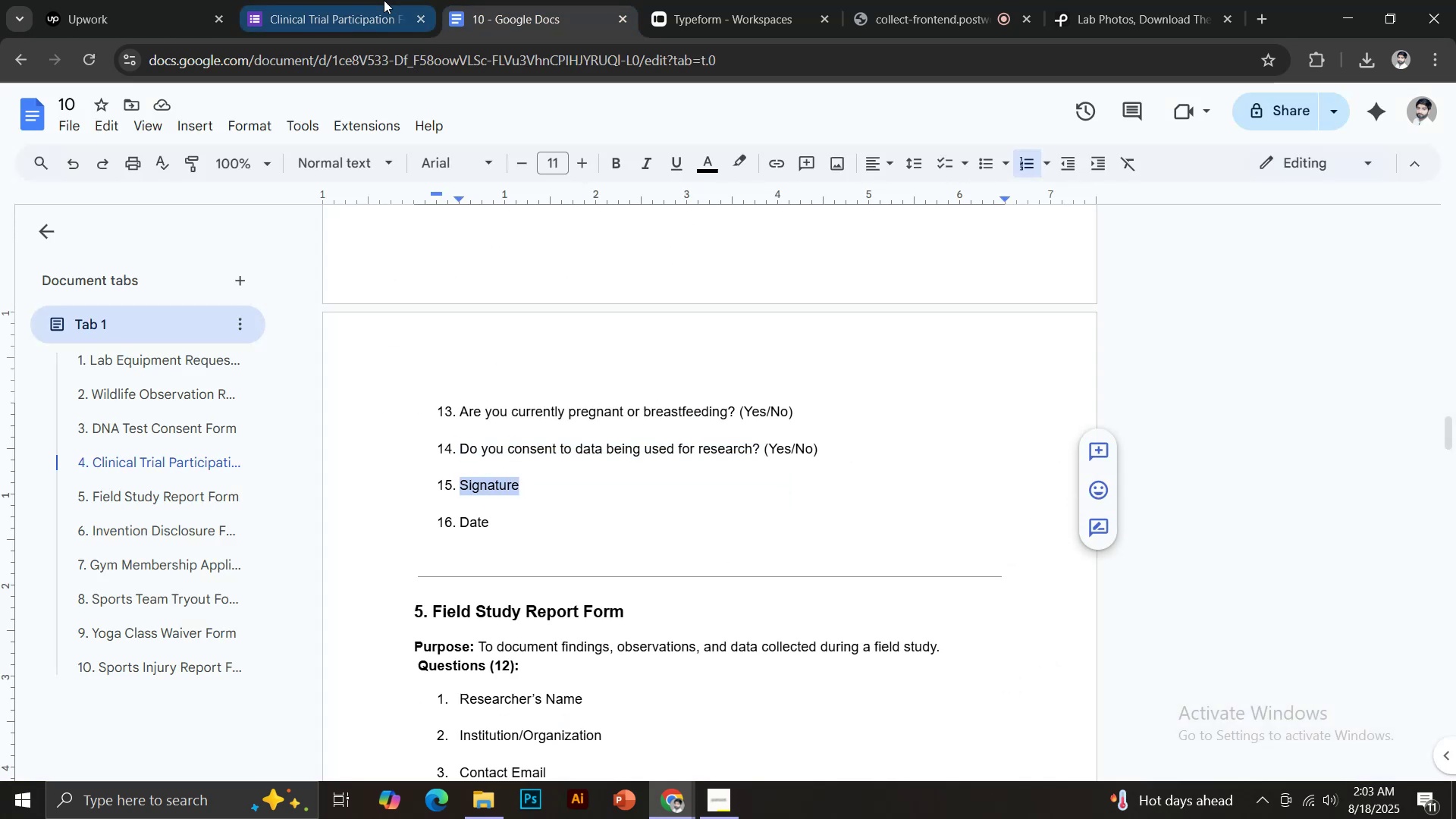 
left_click([366, 0])
 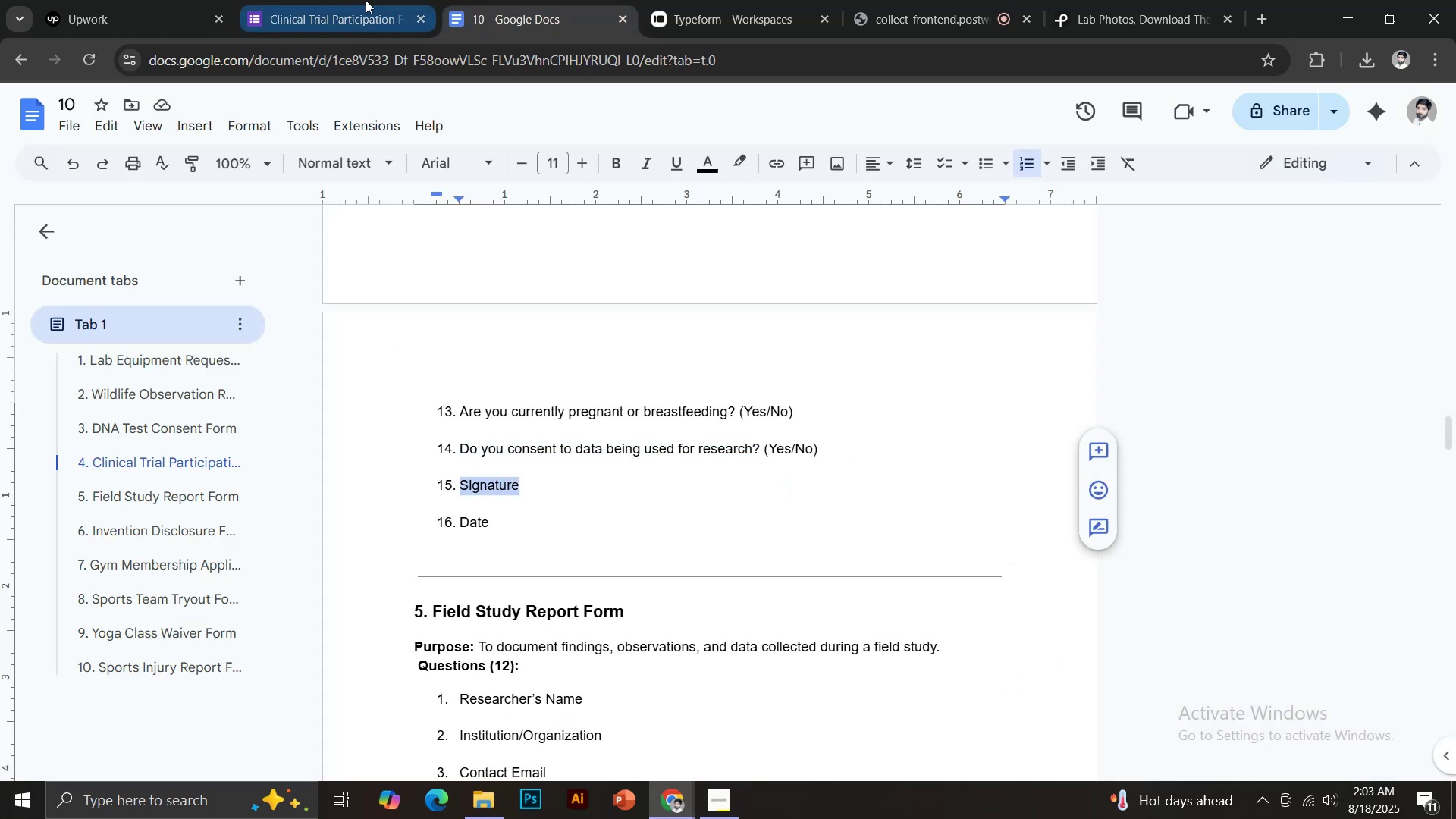 
key(Control+Shift+V)
 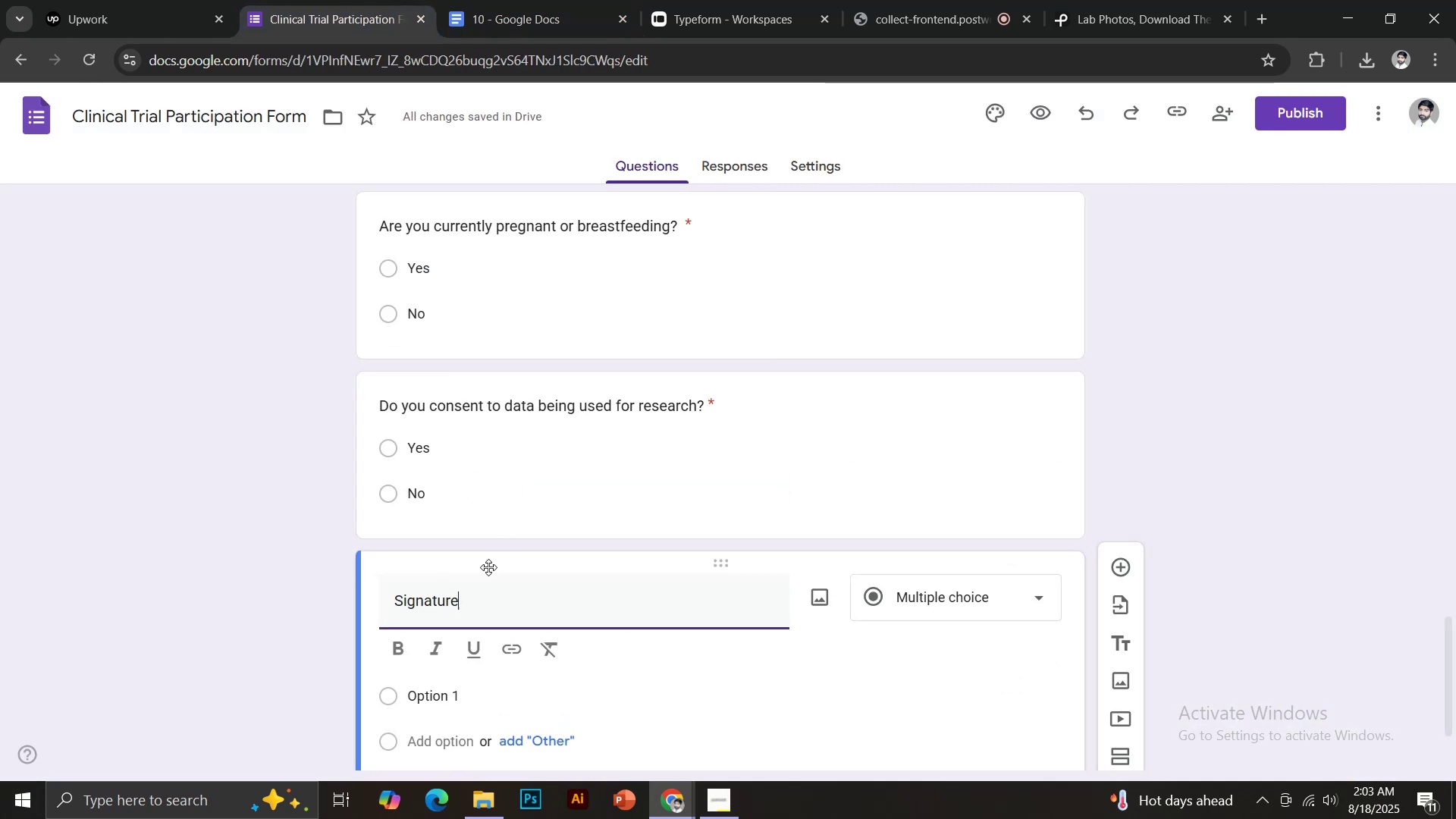 
scroll: coordinate [490, 566], scroll_direction: down, amount: 2.0
 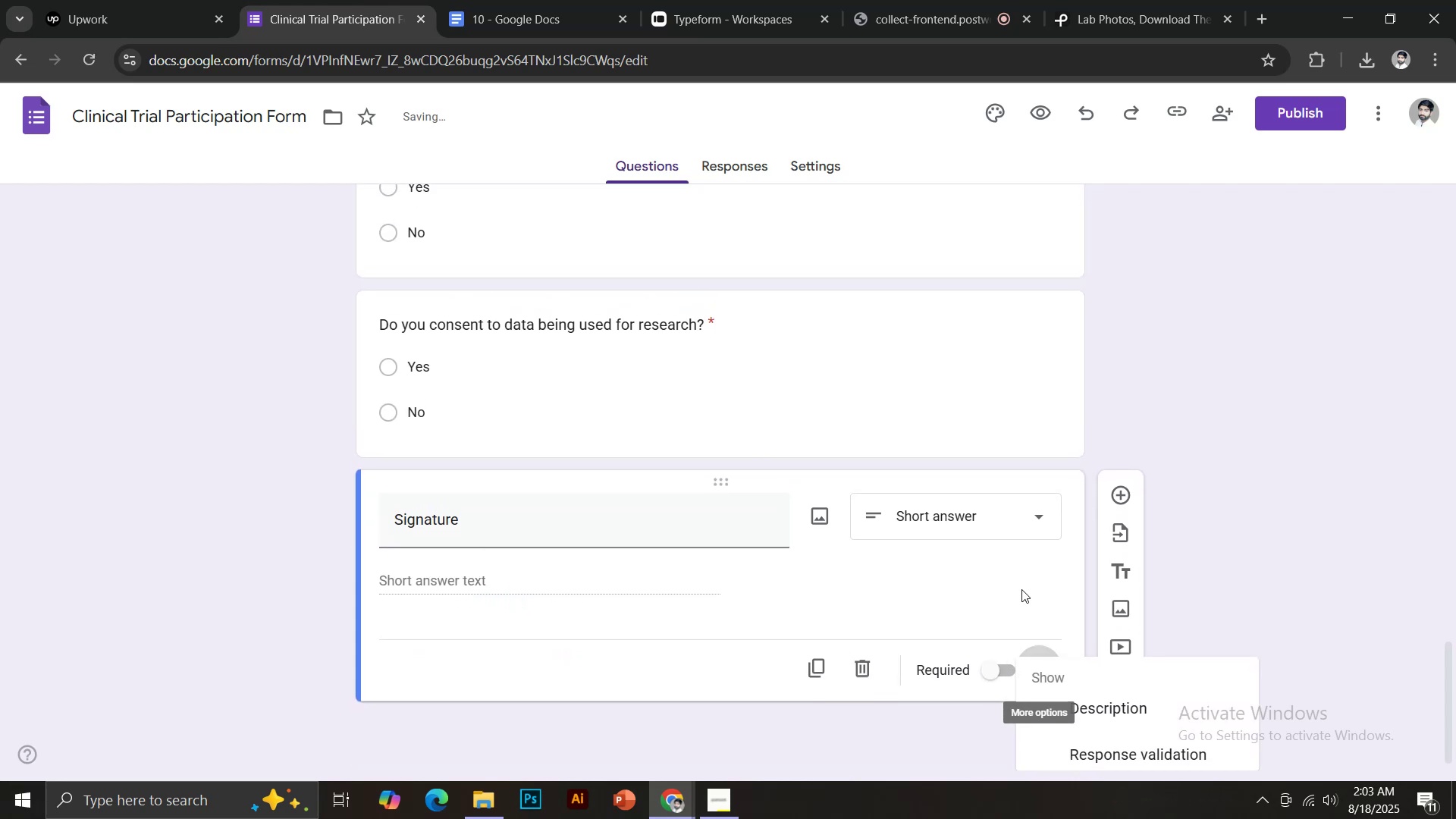 
left_click([1095, 707])
 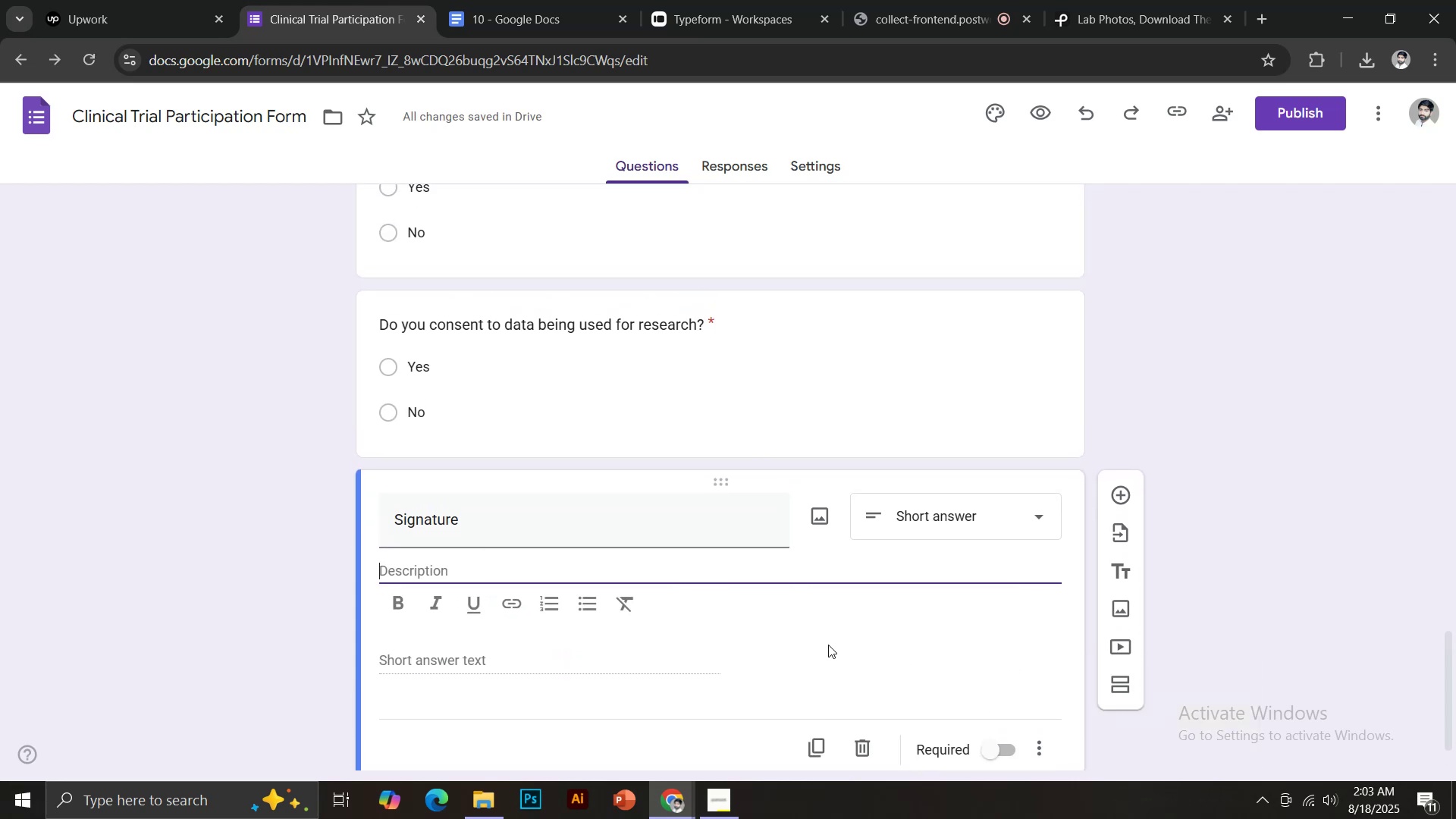 
type(Upload a photo of your signature)
 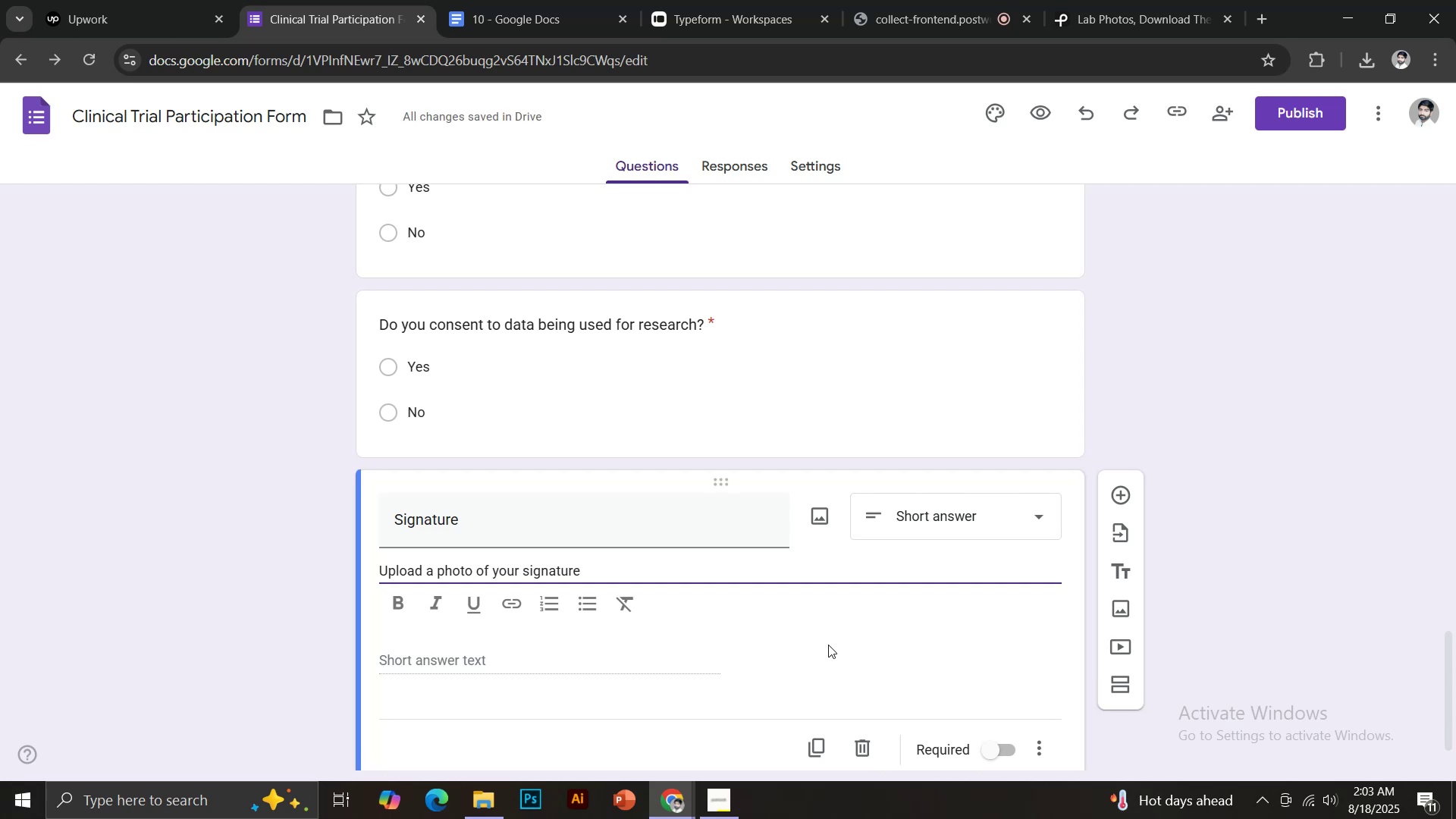 
scroll: coordinate [841, 629], scroll_direction: down, amount: 3.0
 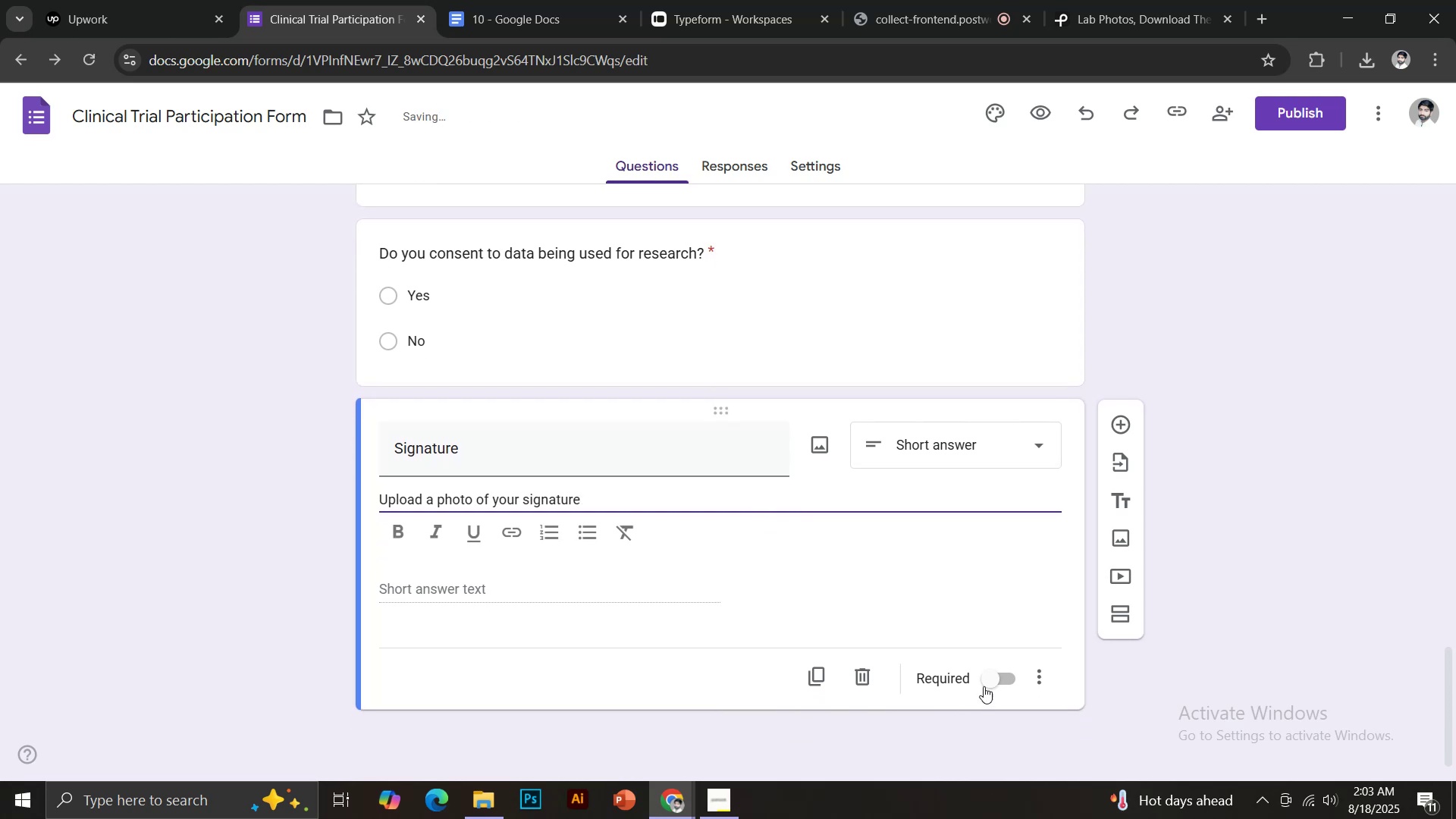 
left_click([984, 686])
 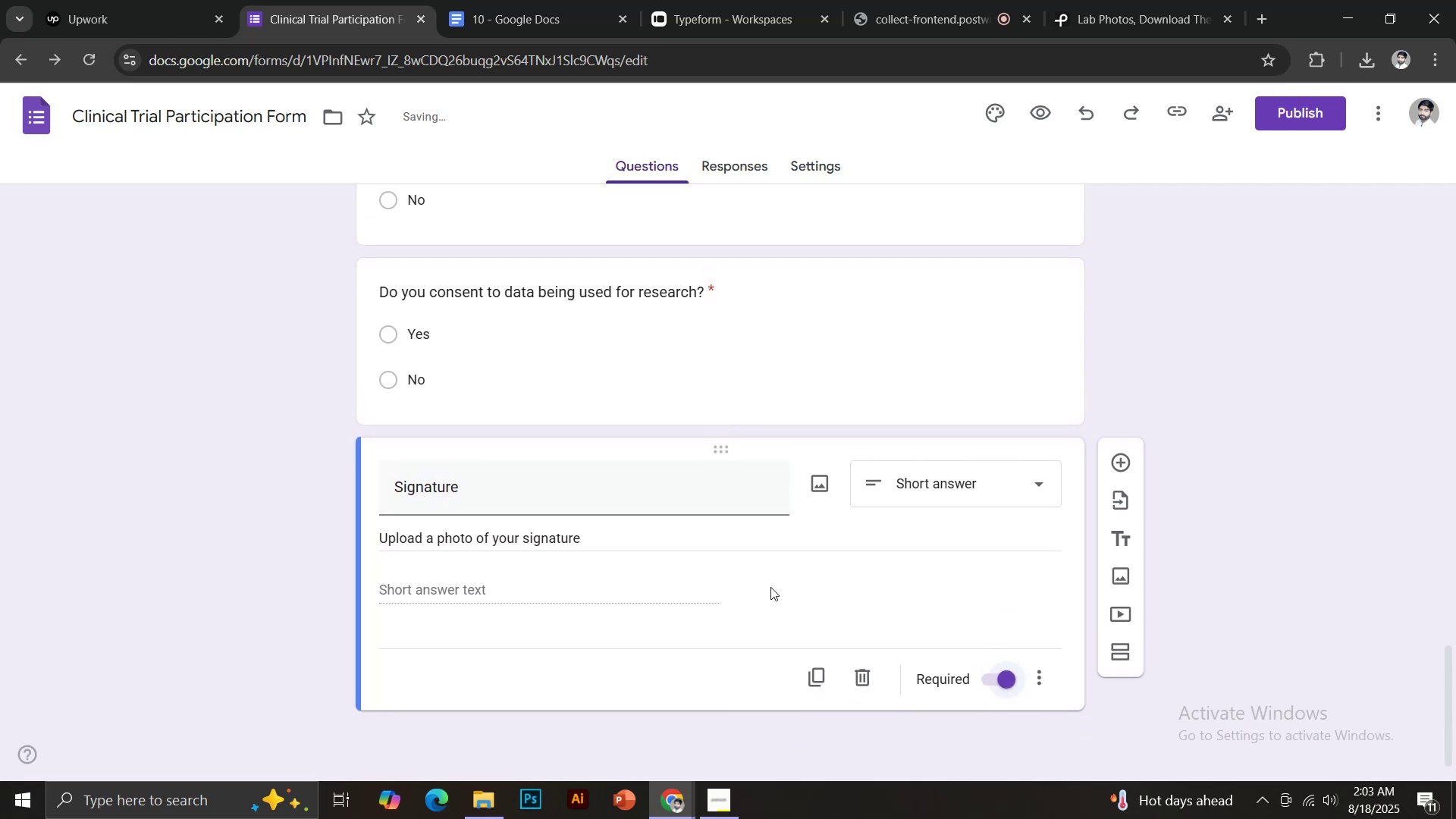 
left_click([920, 494])
 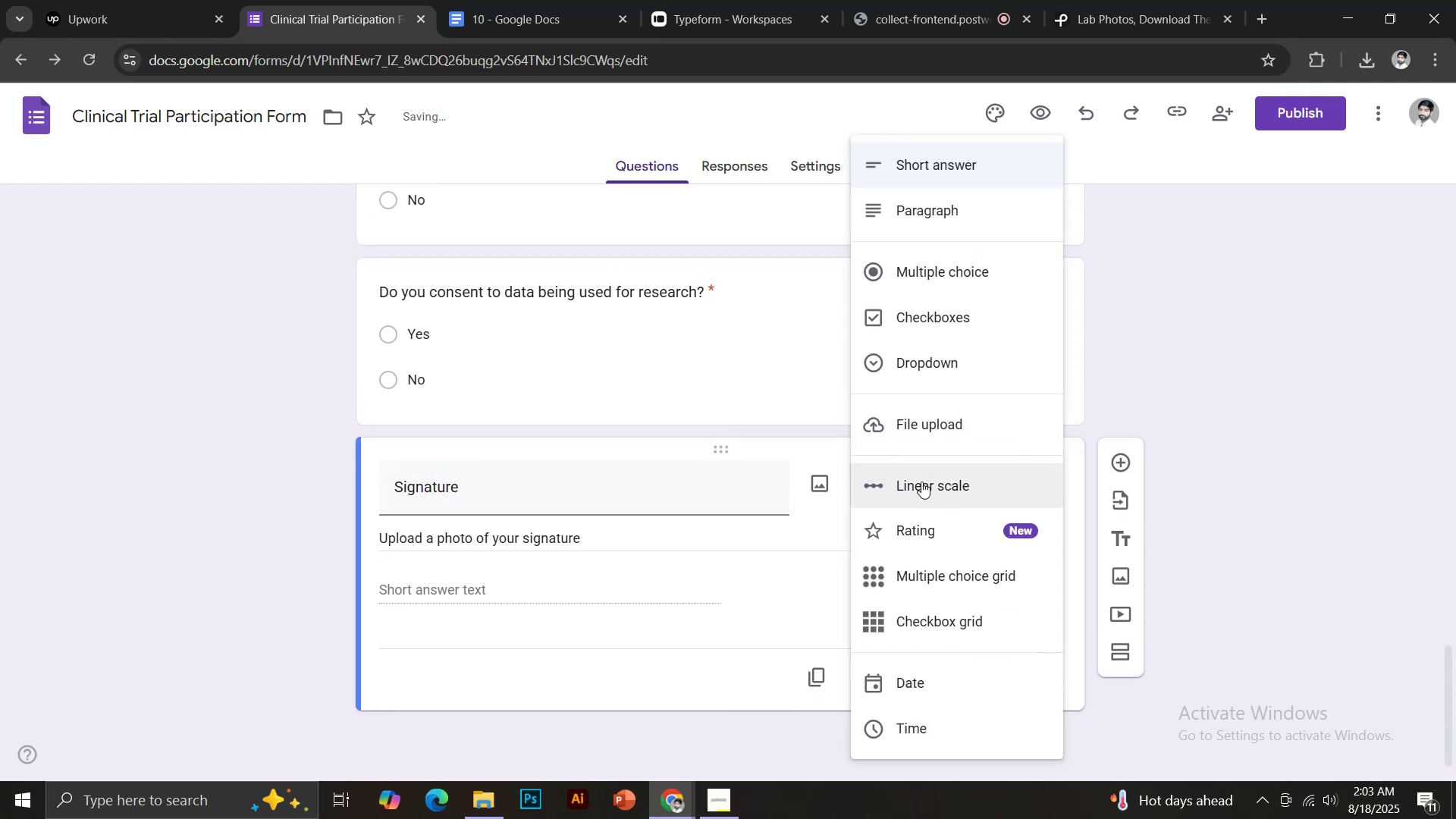 
left_click([920, 415])
 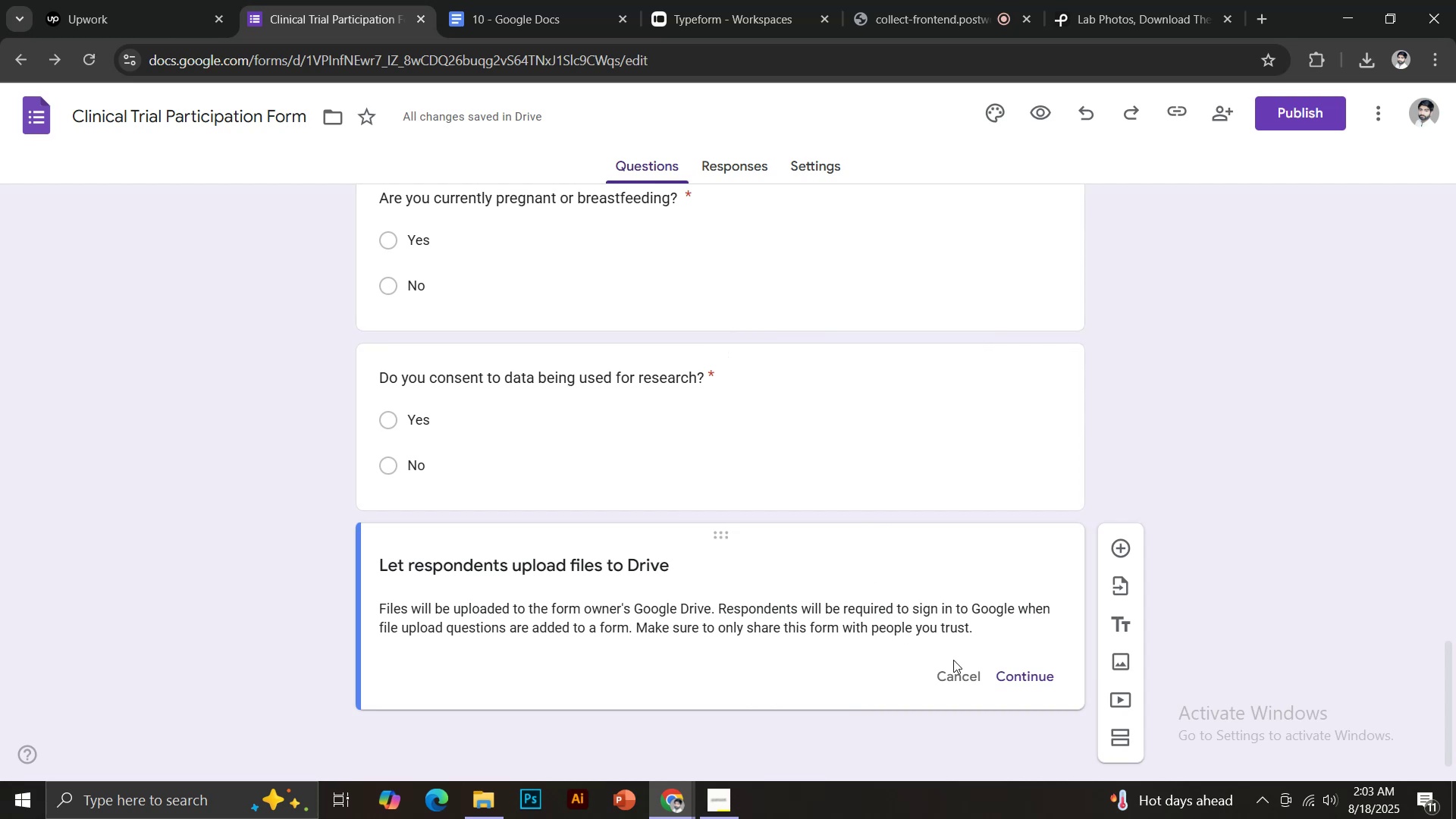 
left_click([1020, 673])
 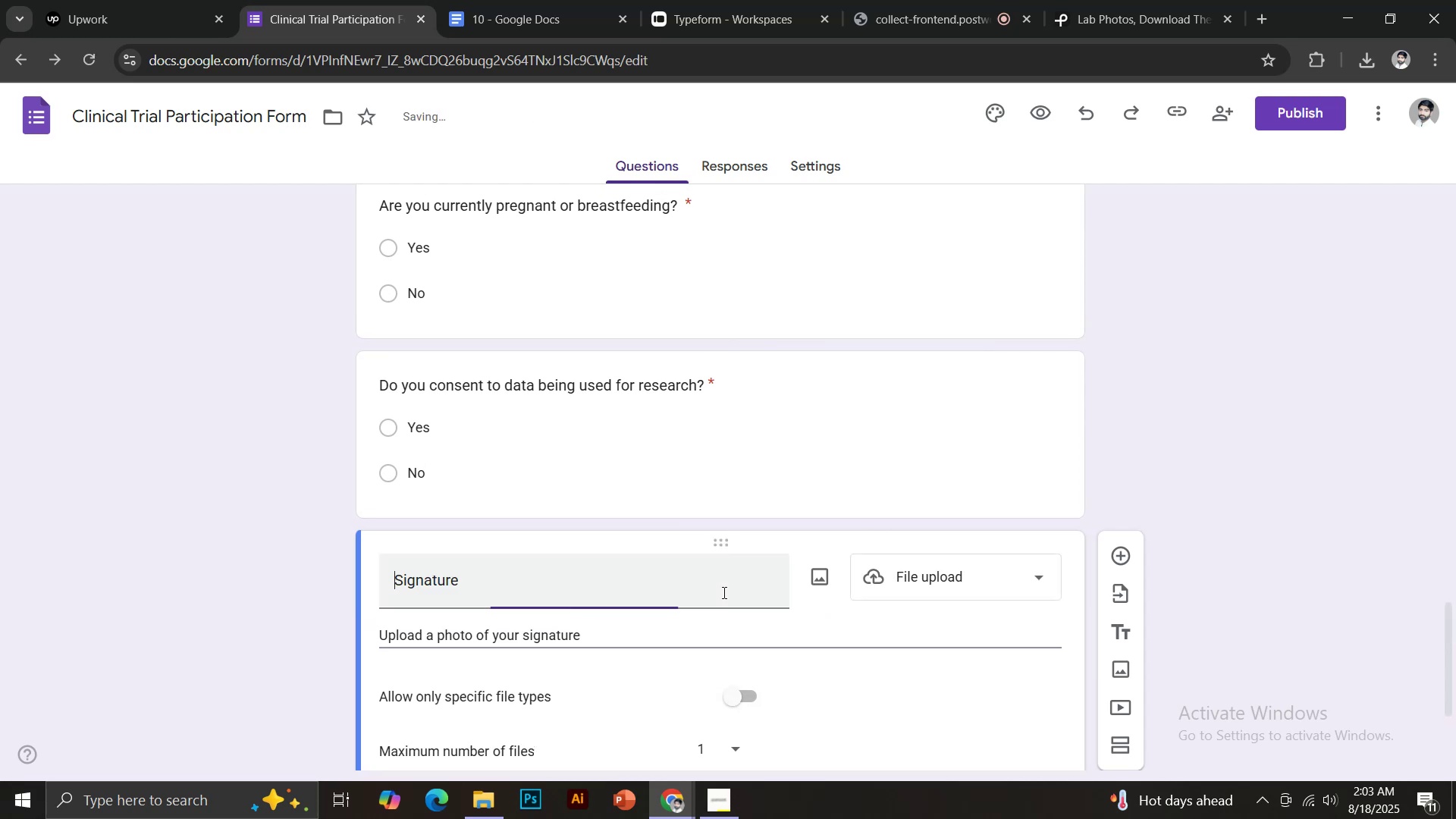 
scroll: coordinate [798, 585], scroll_direction: down, amount: 2.0
 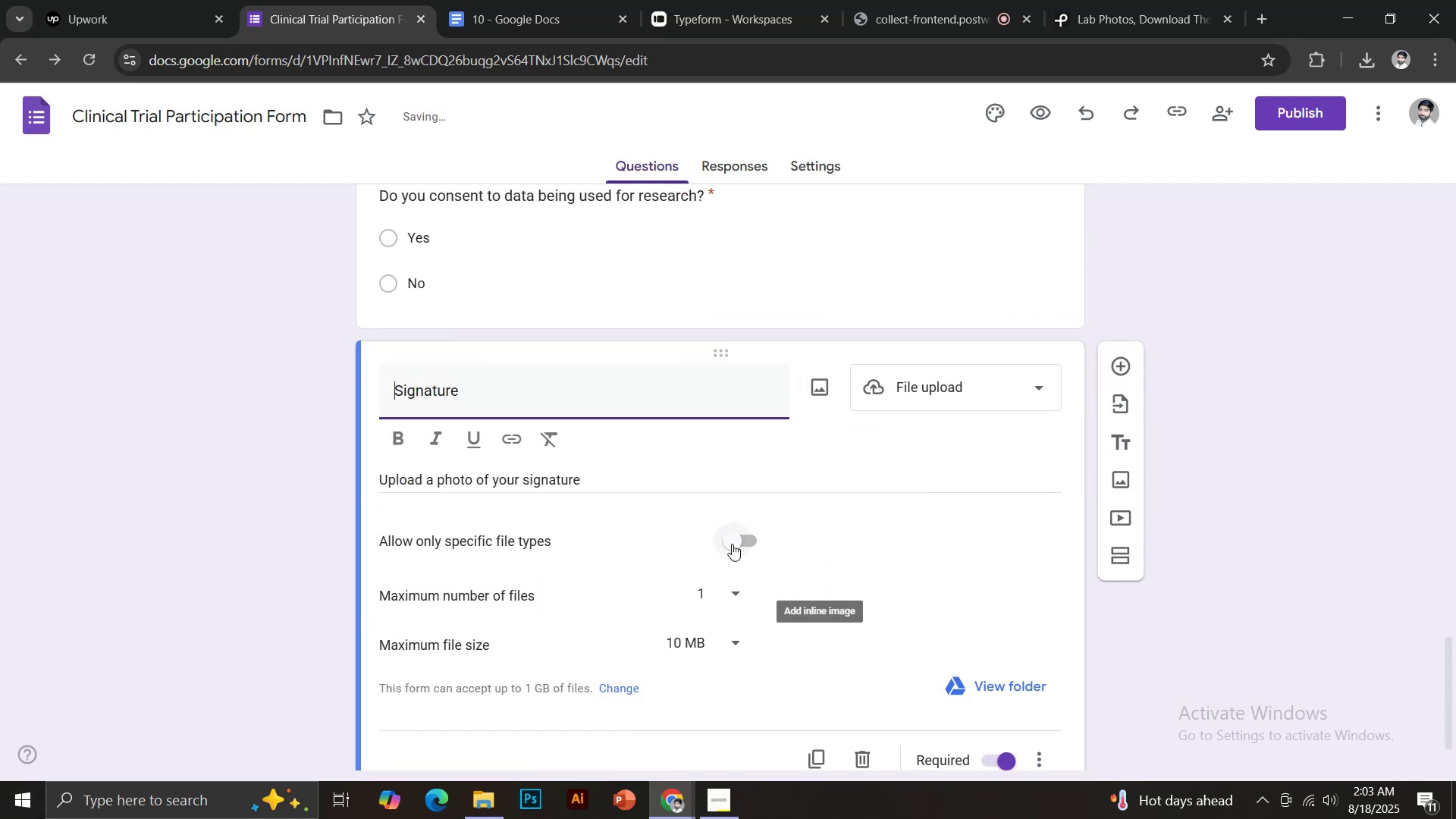 
left_click([732, 544])
 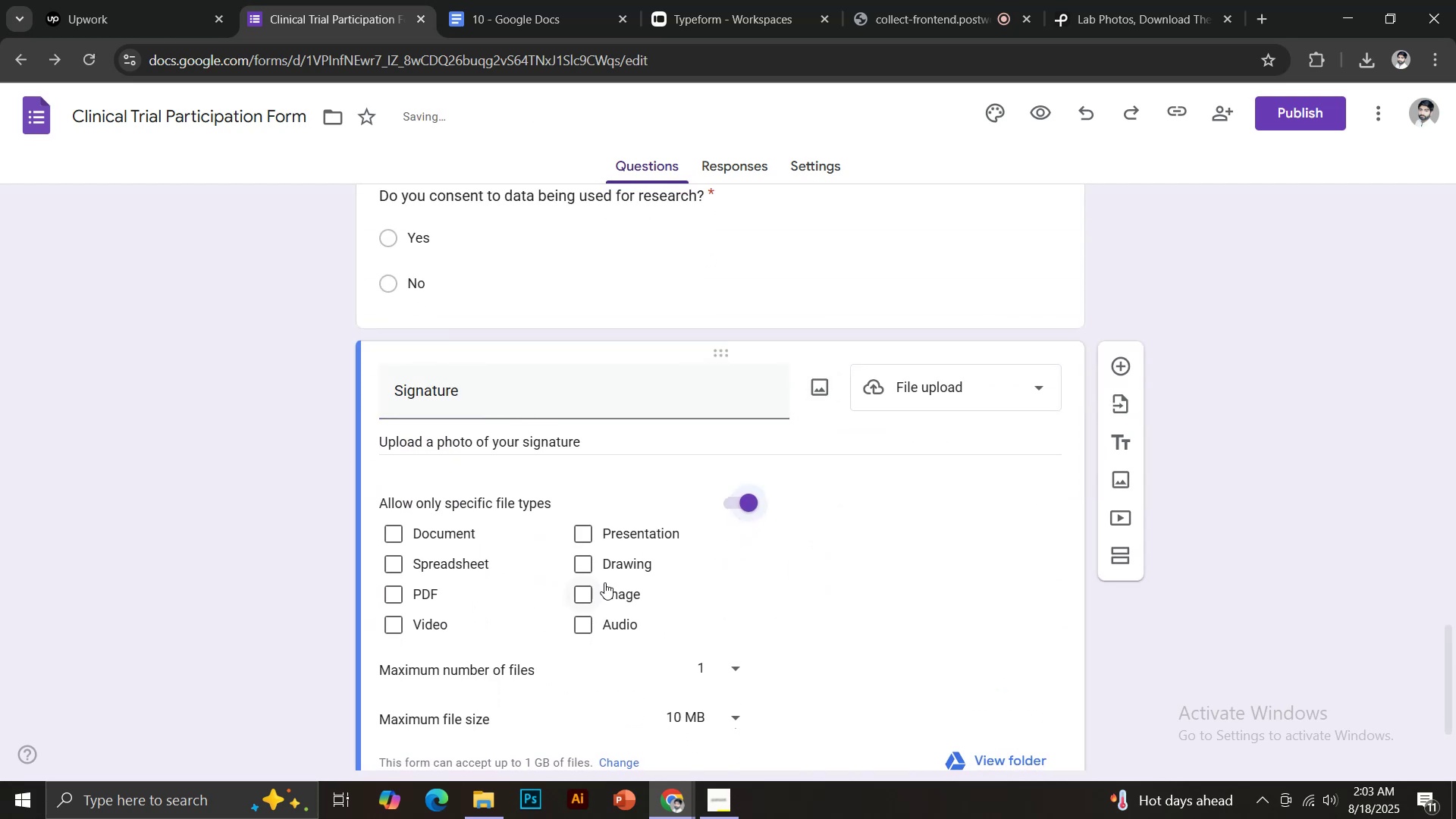 
left_click([601, 595])
 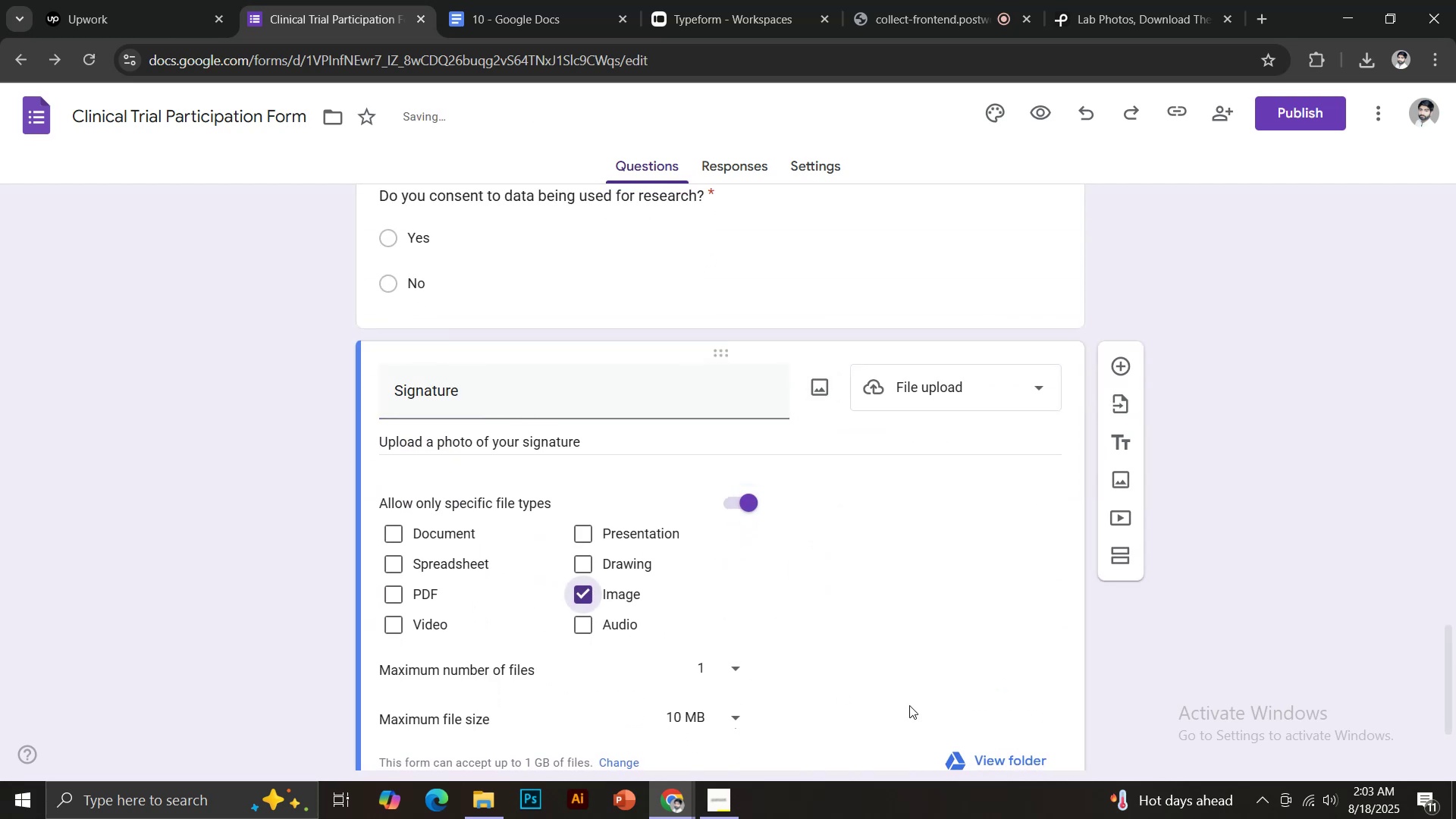 
scroll: coordinate [974, 669], scroll_direction: down, amount: 2.0
 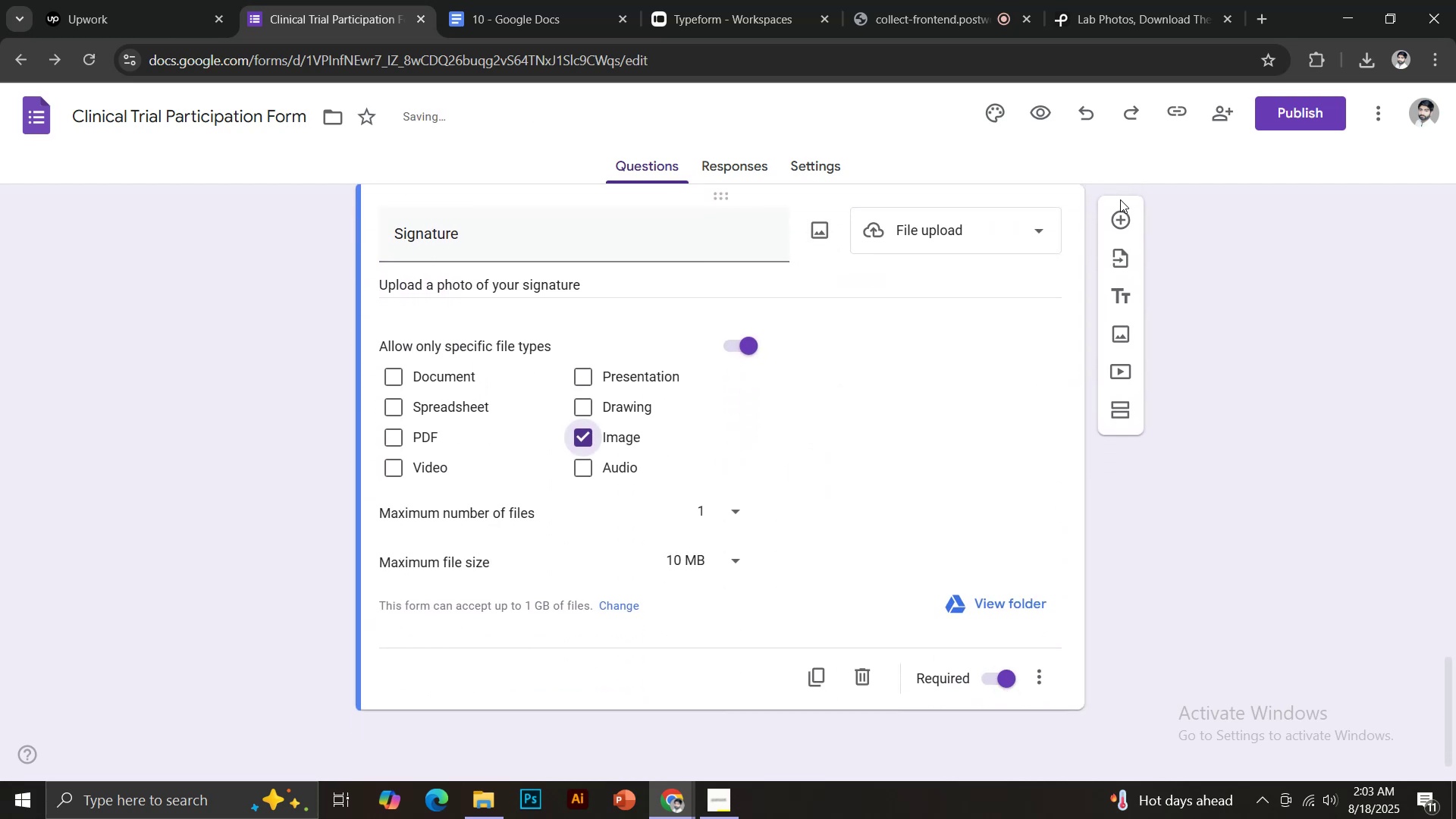 
left_click([1118, 217])
 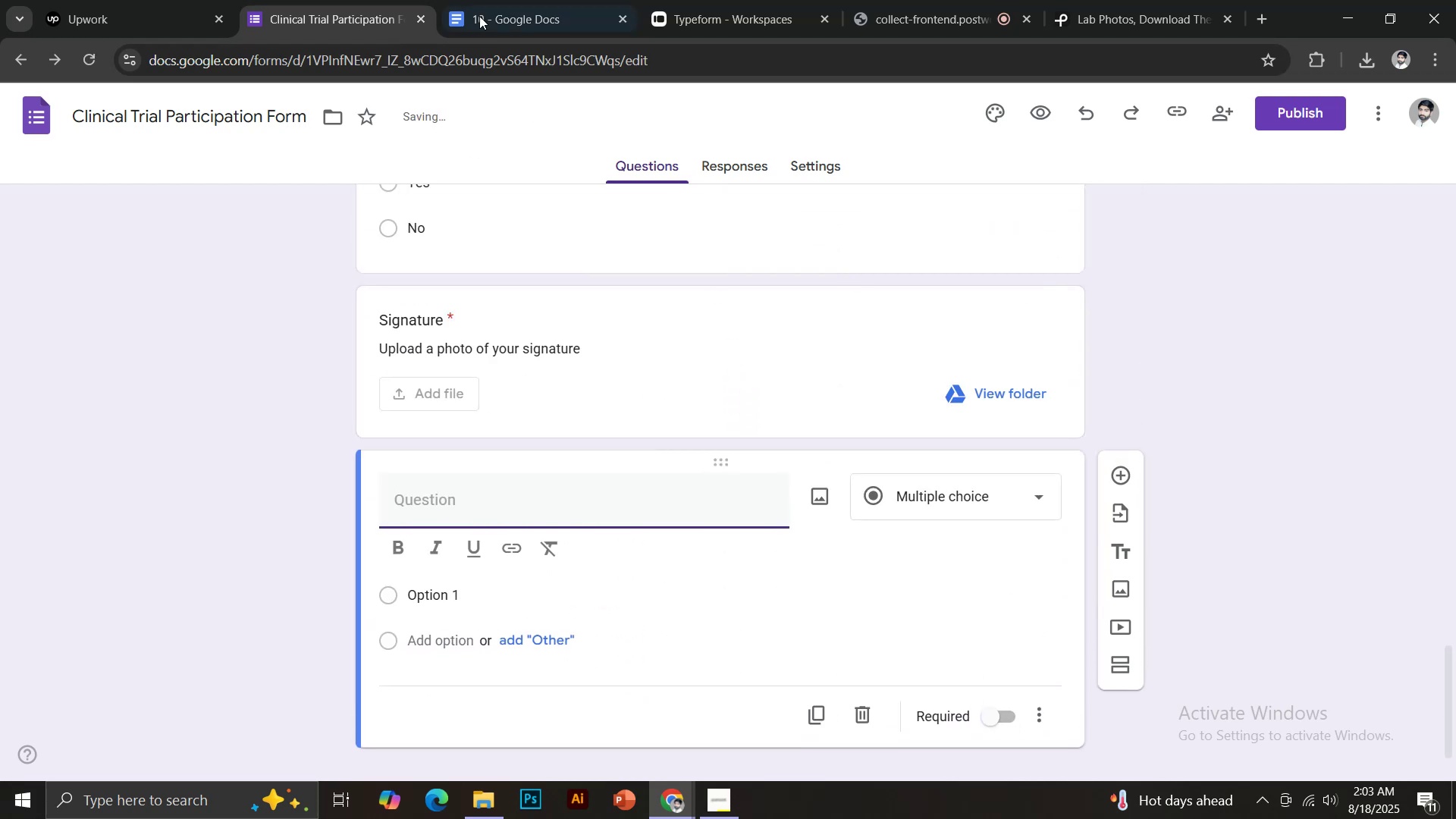 
left_click([482, 11])
 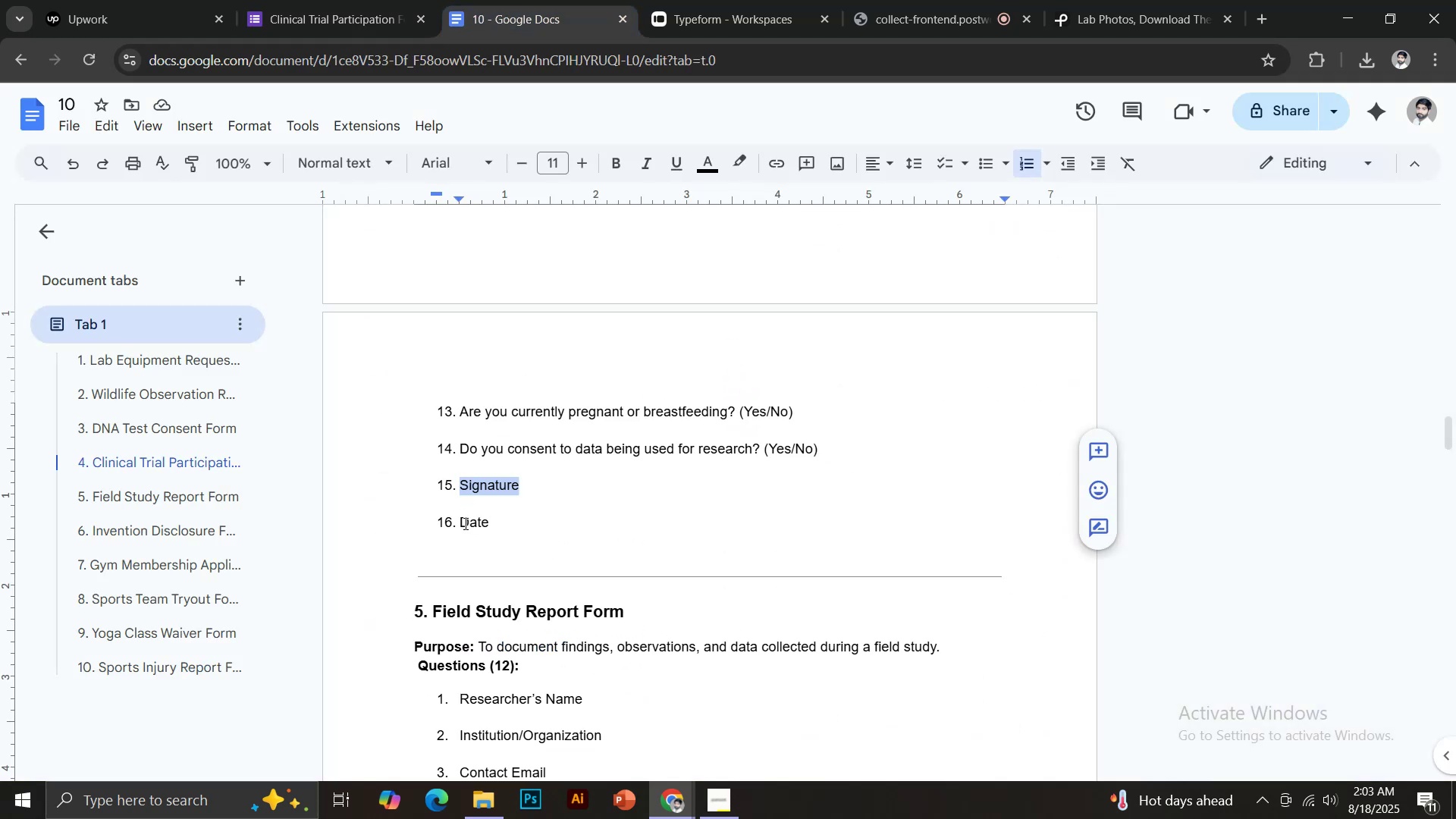 
left_click_drag(start_coordinate=[462, 522], to_coordinate=[496, 527])
 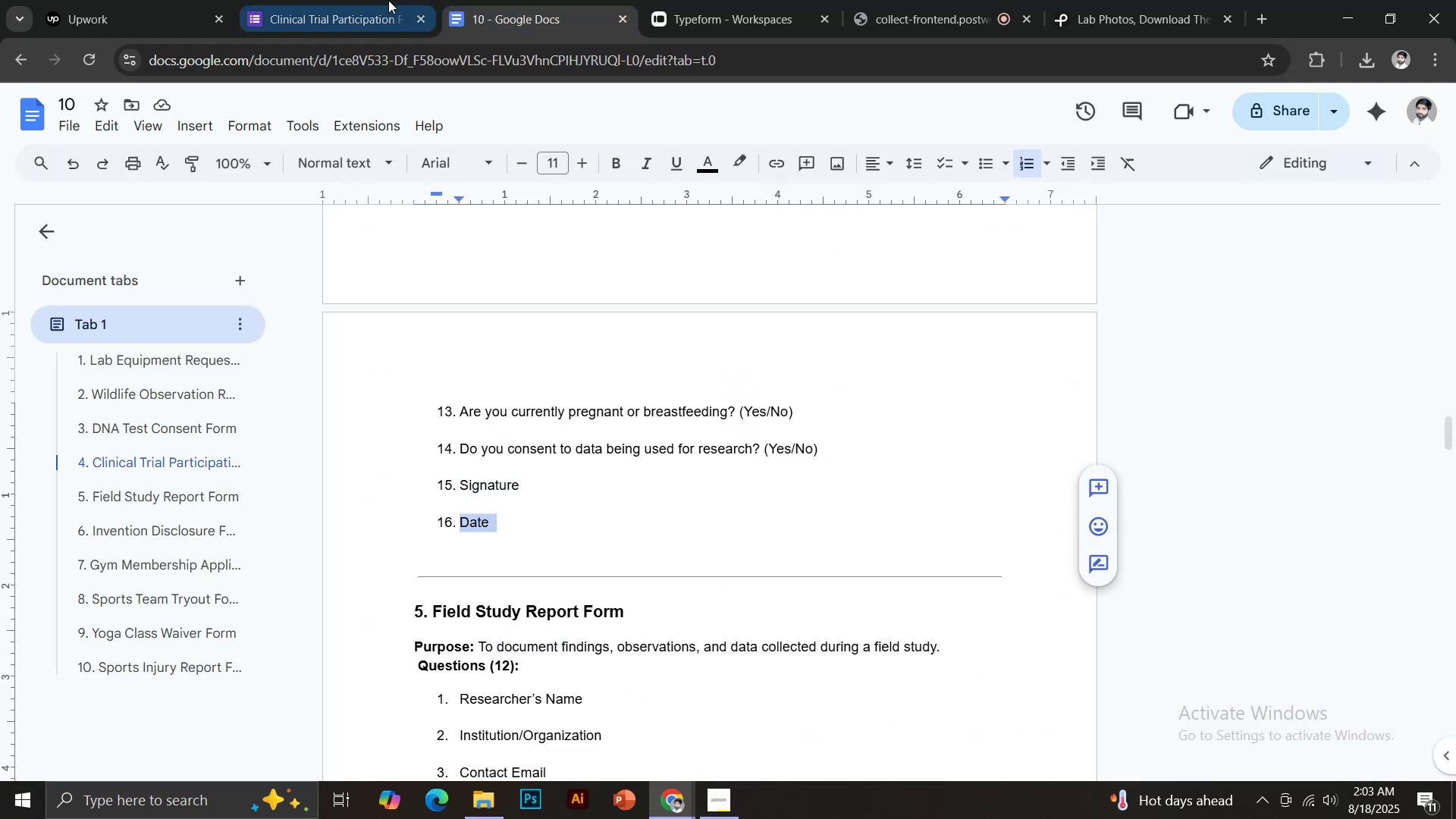 
hold_key(key=ControlLeft, duration=0.34)
 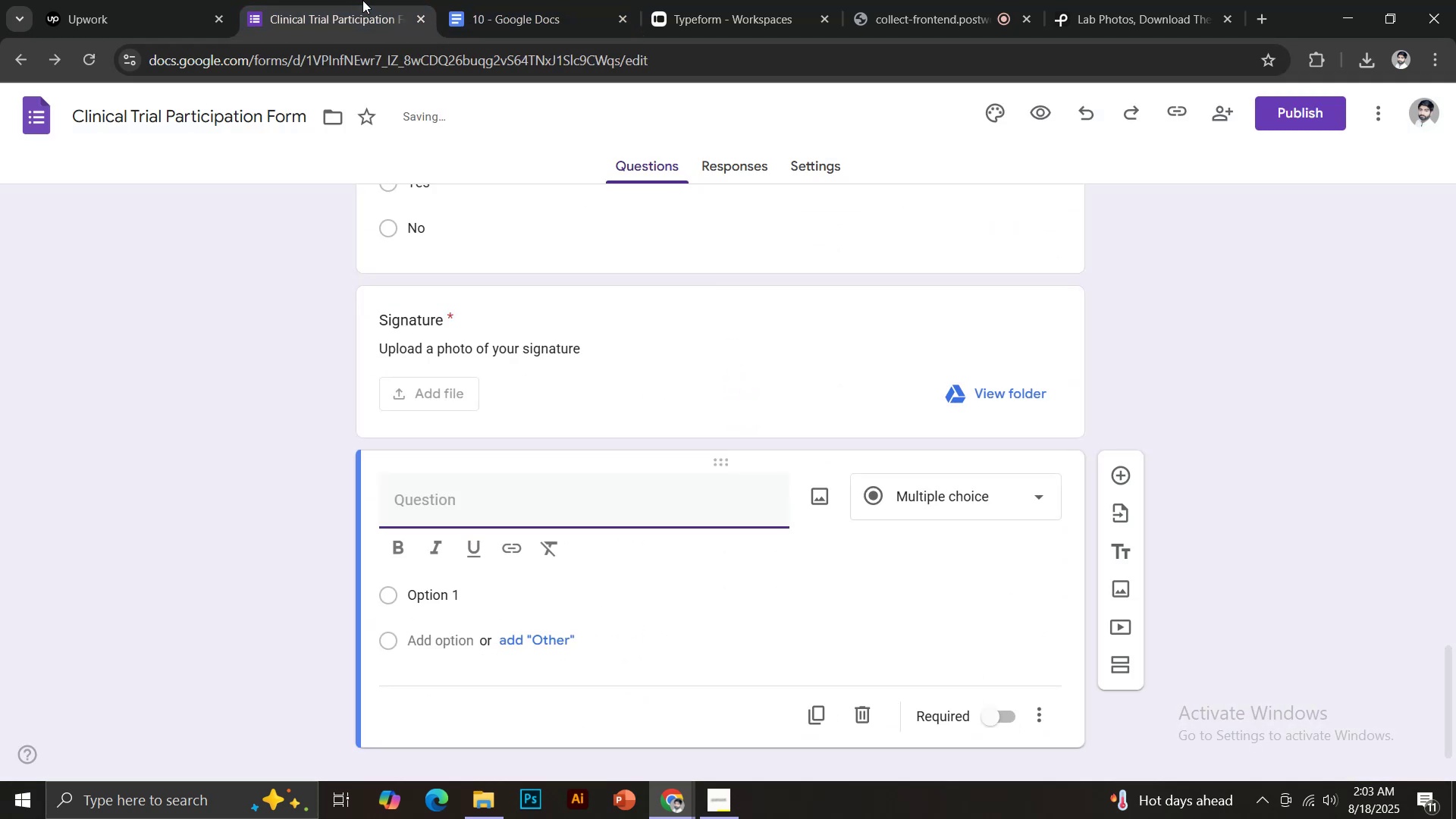 
left_click([362, 0])
 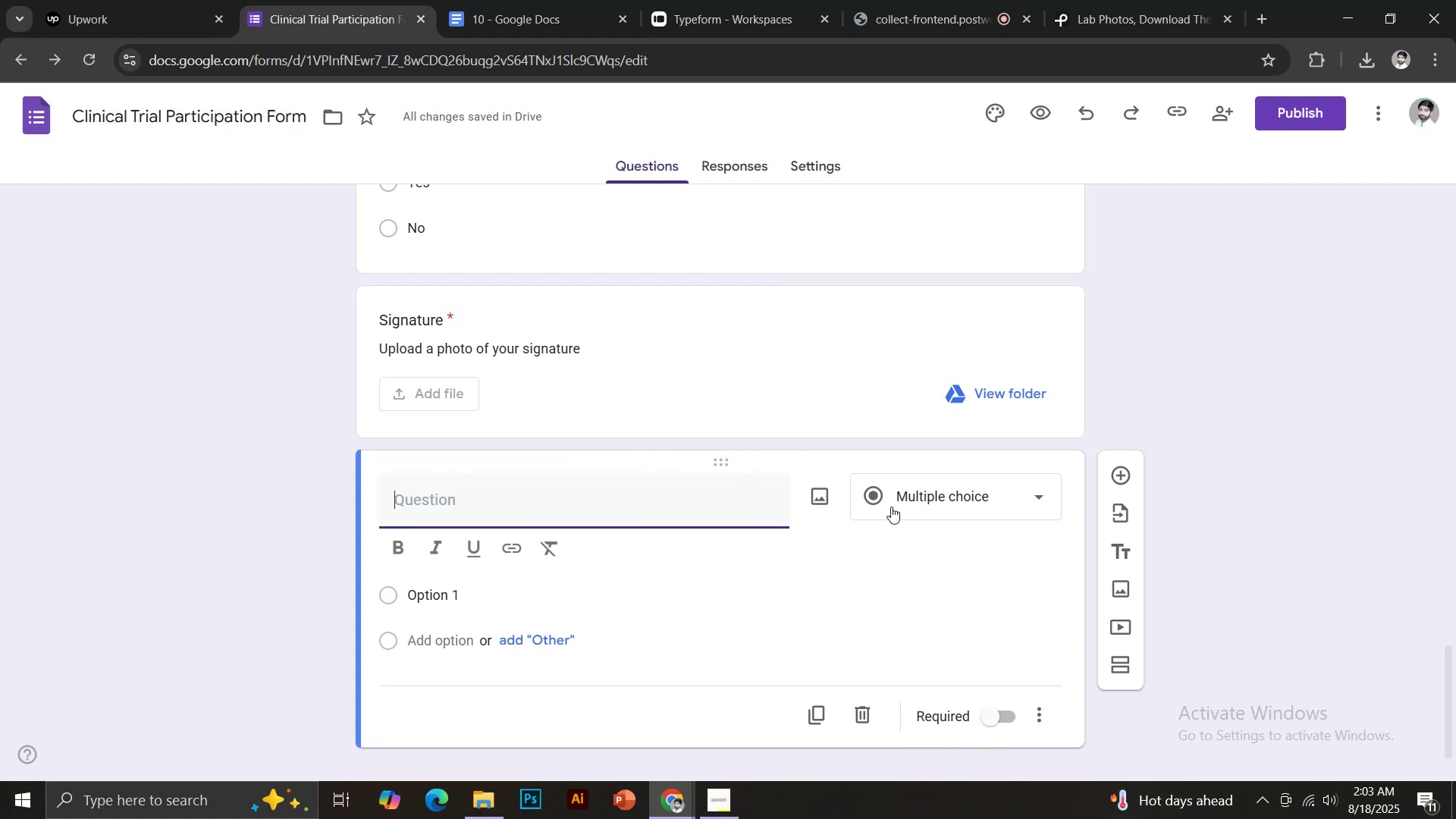 
key(Control+Shift+V)
 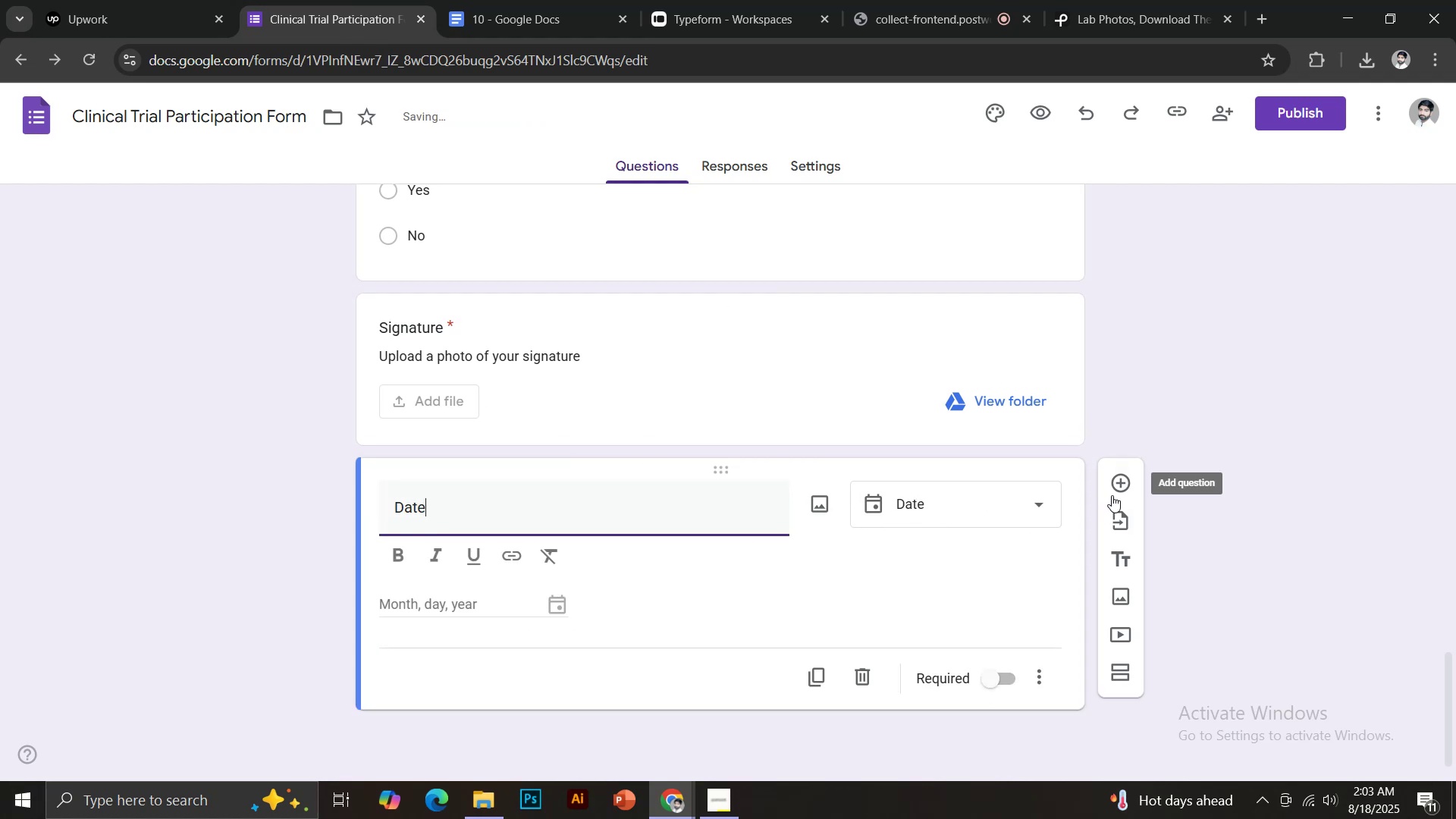 
left_click([988, 684])
 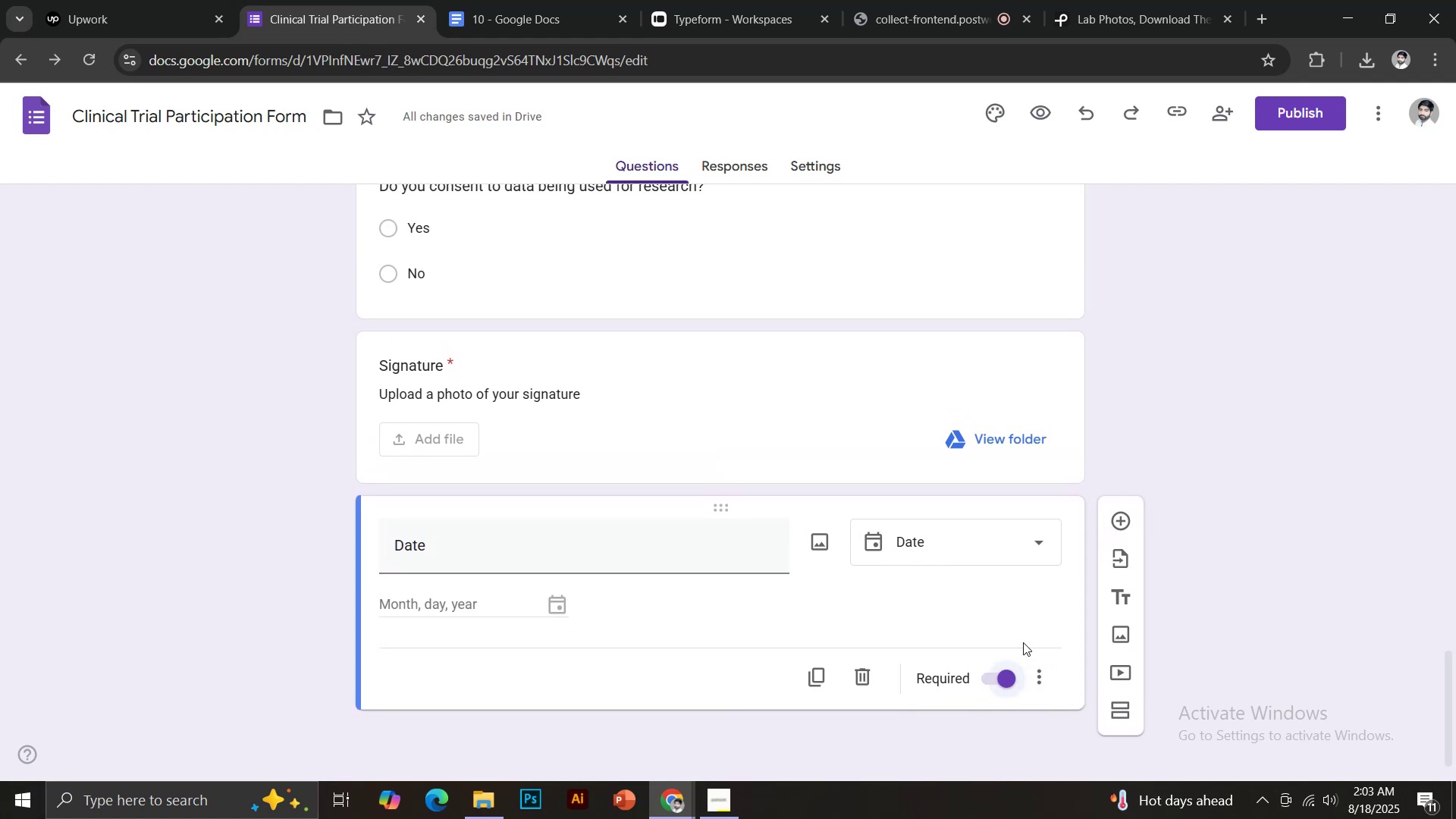 
wait(9.36)
 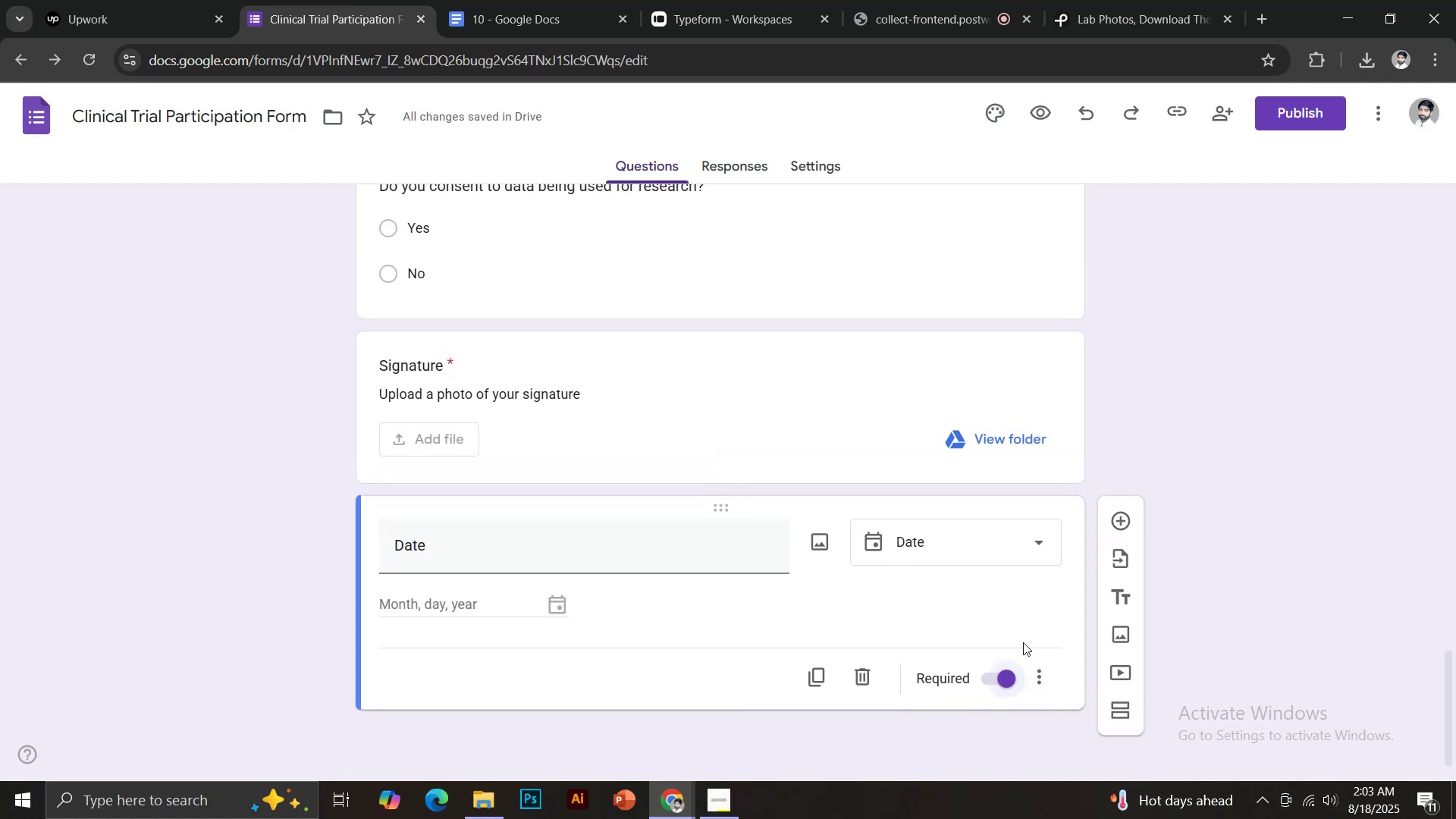 
scroll: coordinate [1081, 438], scroll_direction: up, amount: 3.0
 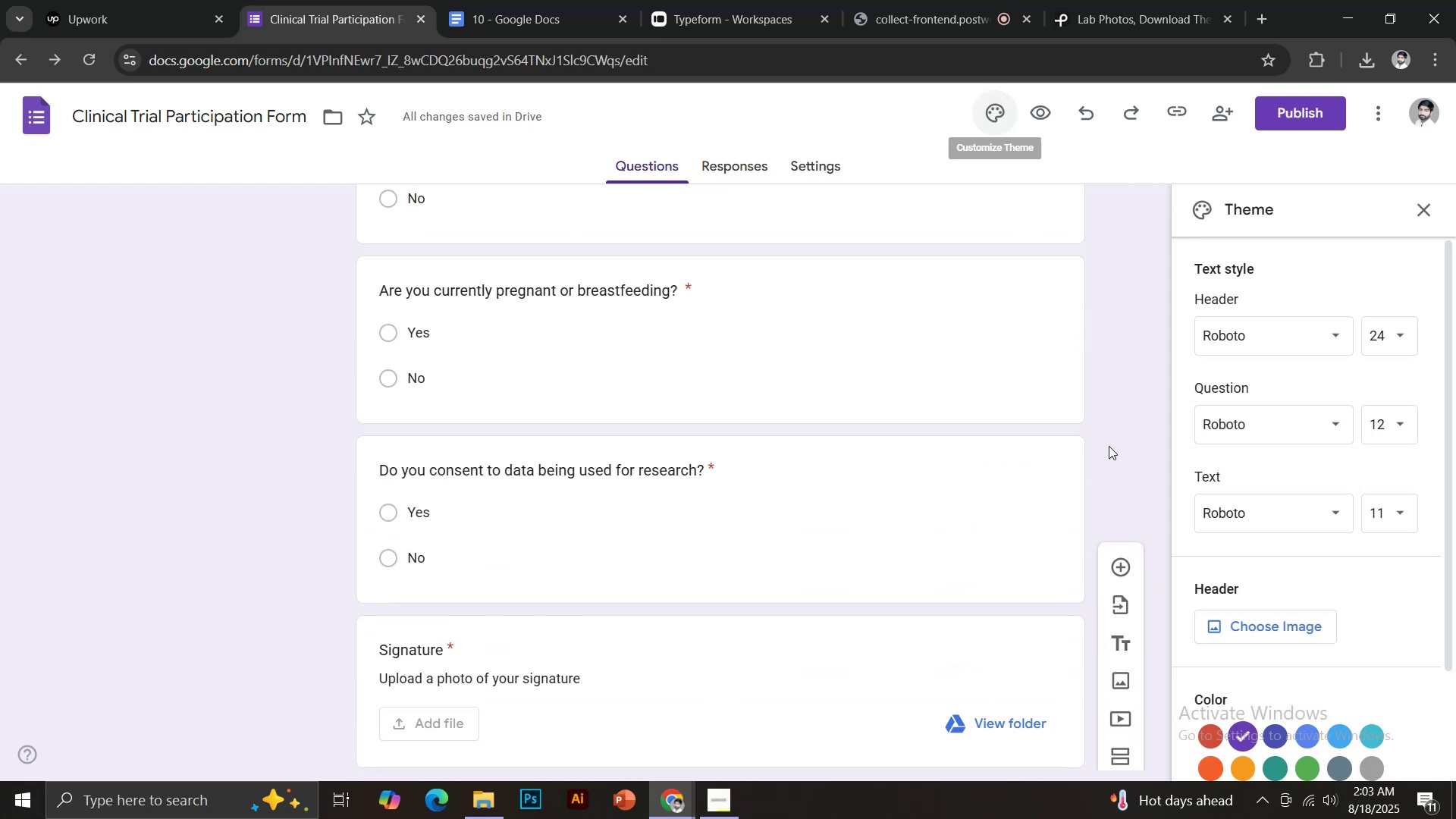 
scroll: coordinate [1229, 521], scroll_direction: down, amount: 3.0
 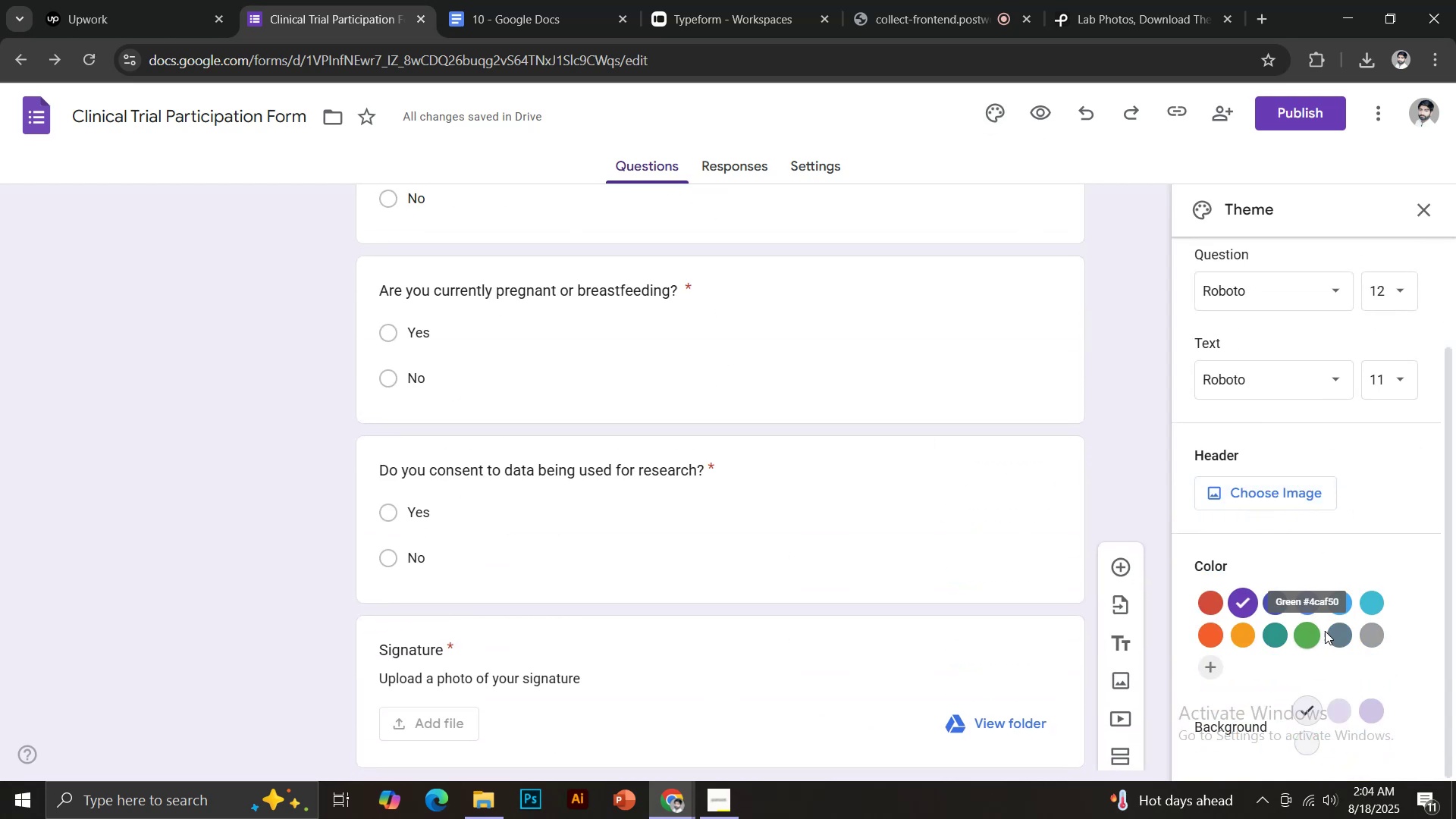 
left_click([1329, 636])
 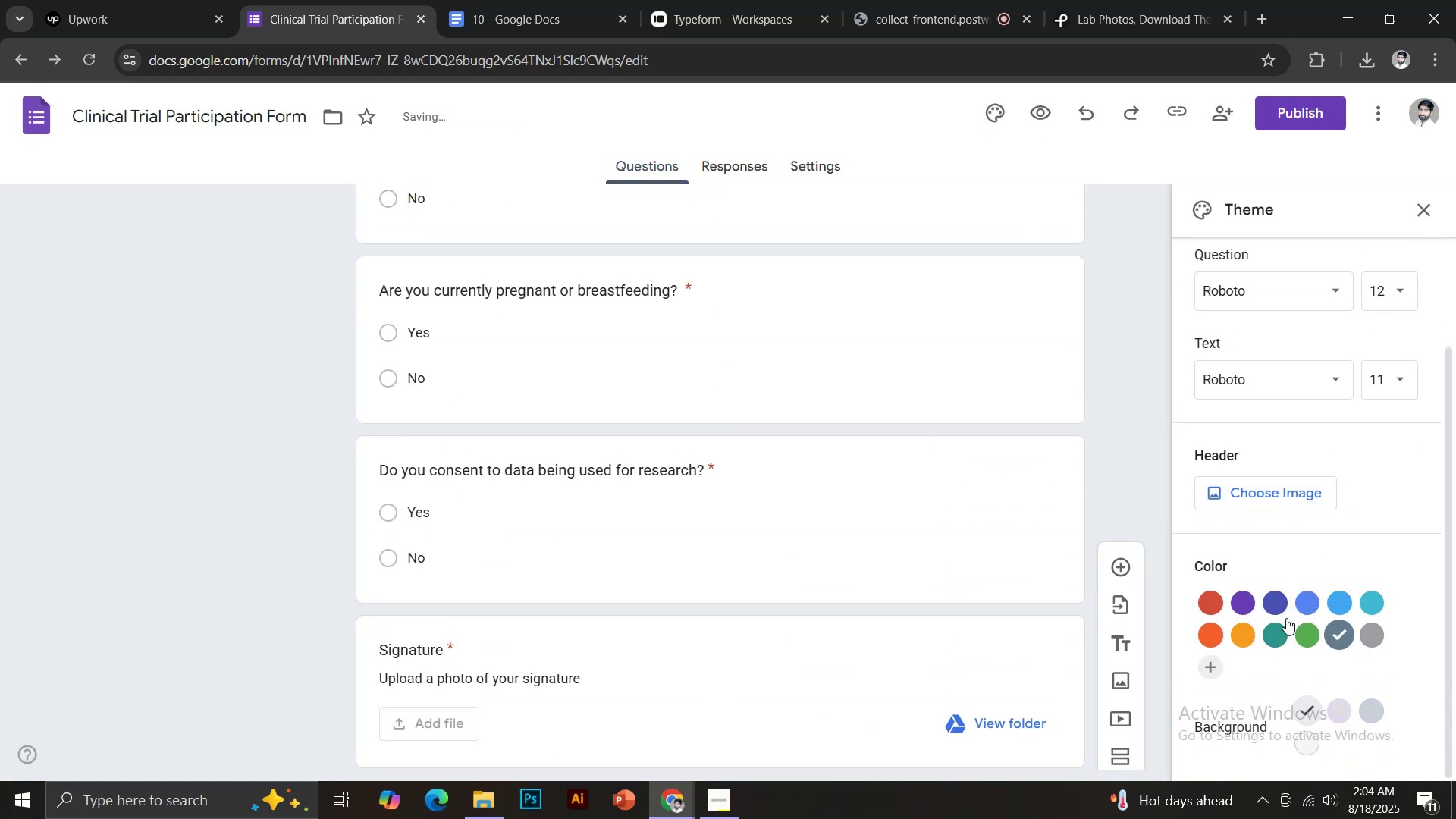 
scroll: coordinate [811, 410], scroll_direction: up, amount: 33.0
 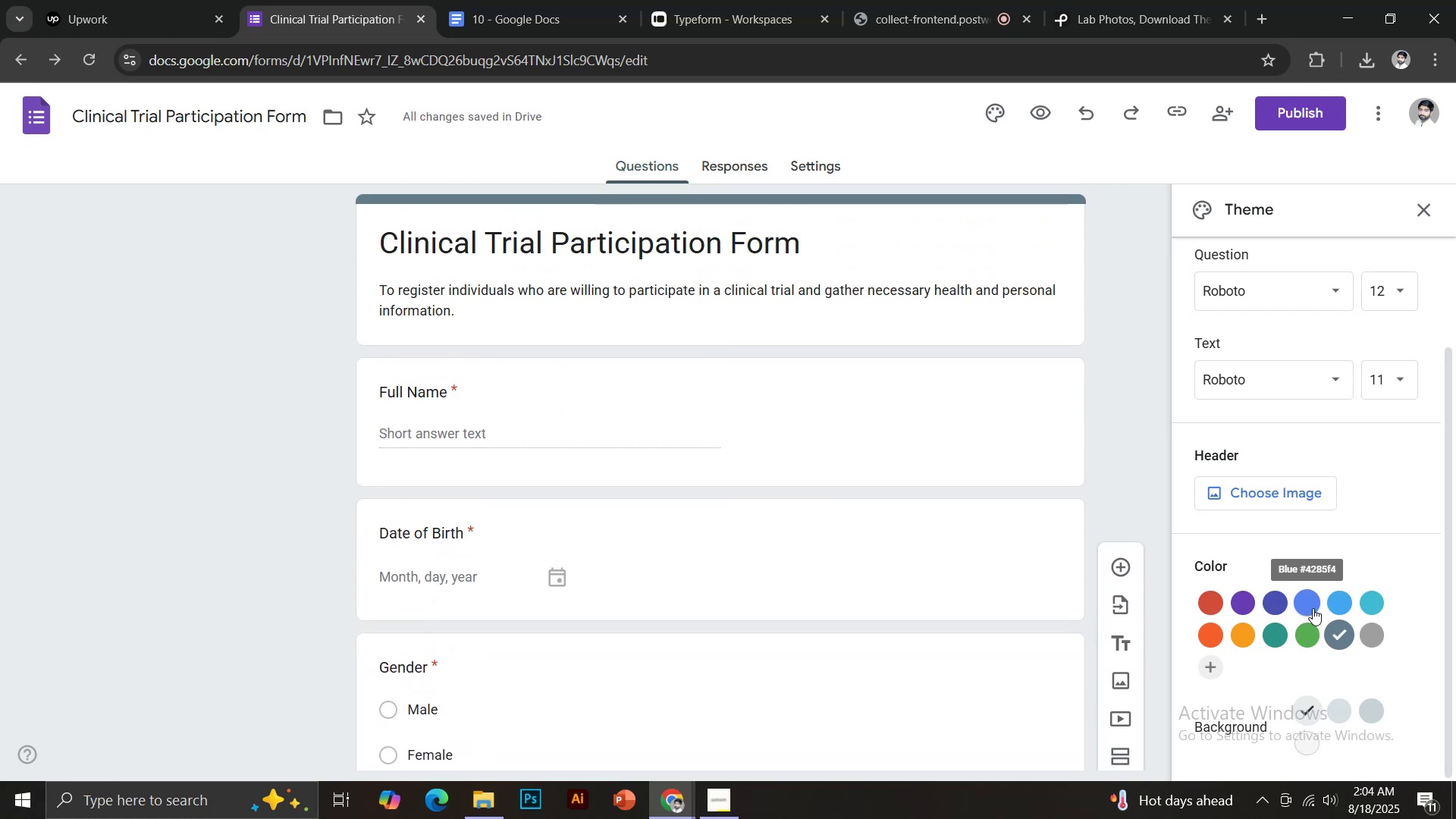 
wait(8.81)
 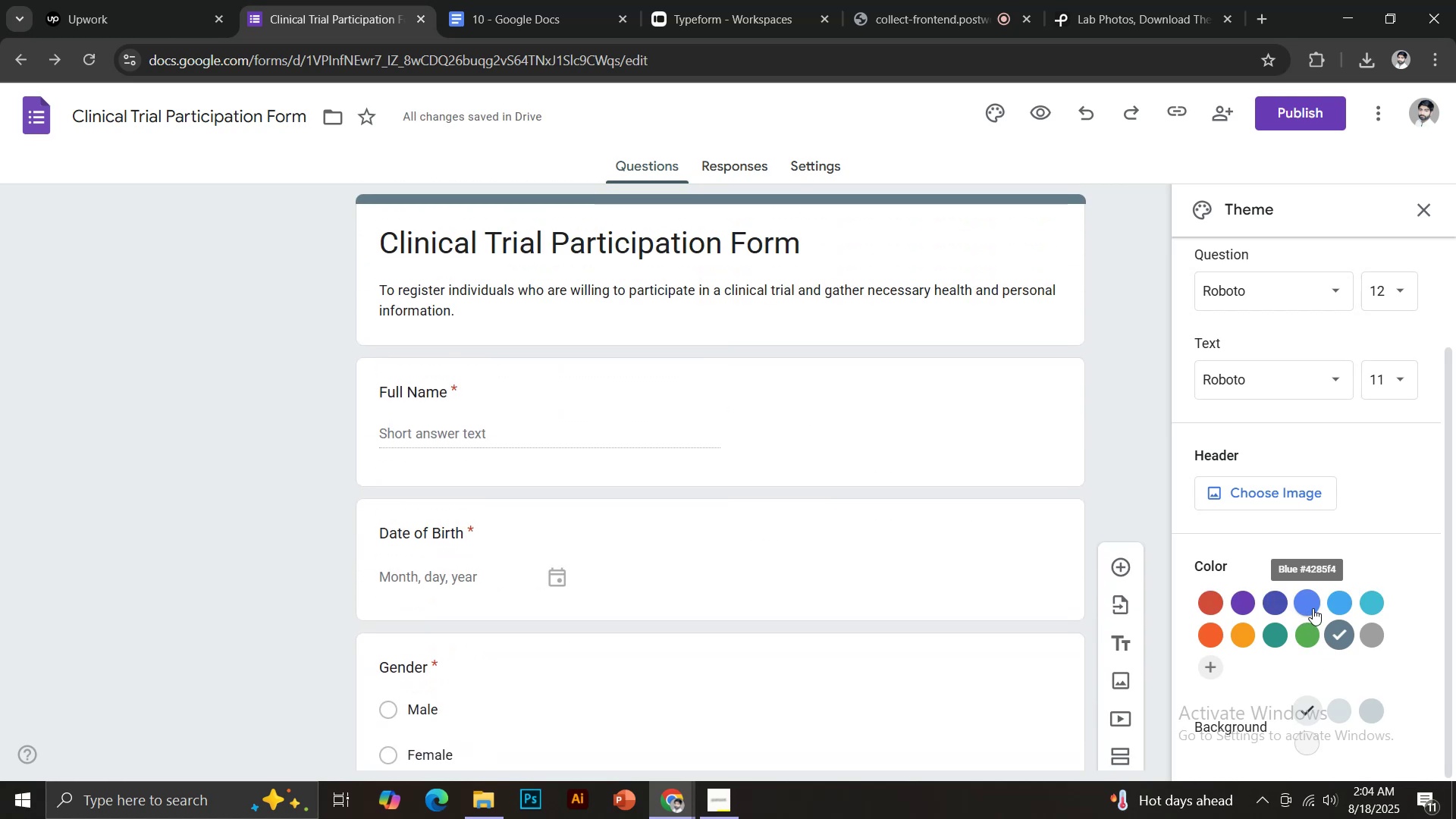 
left_click([1250, 601])
 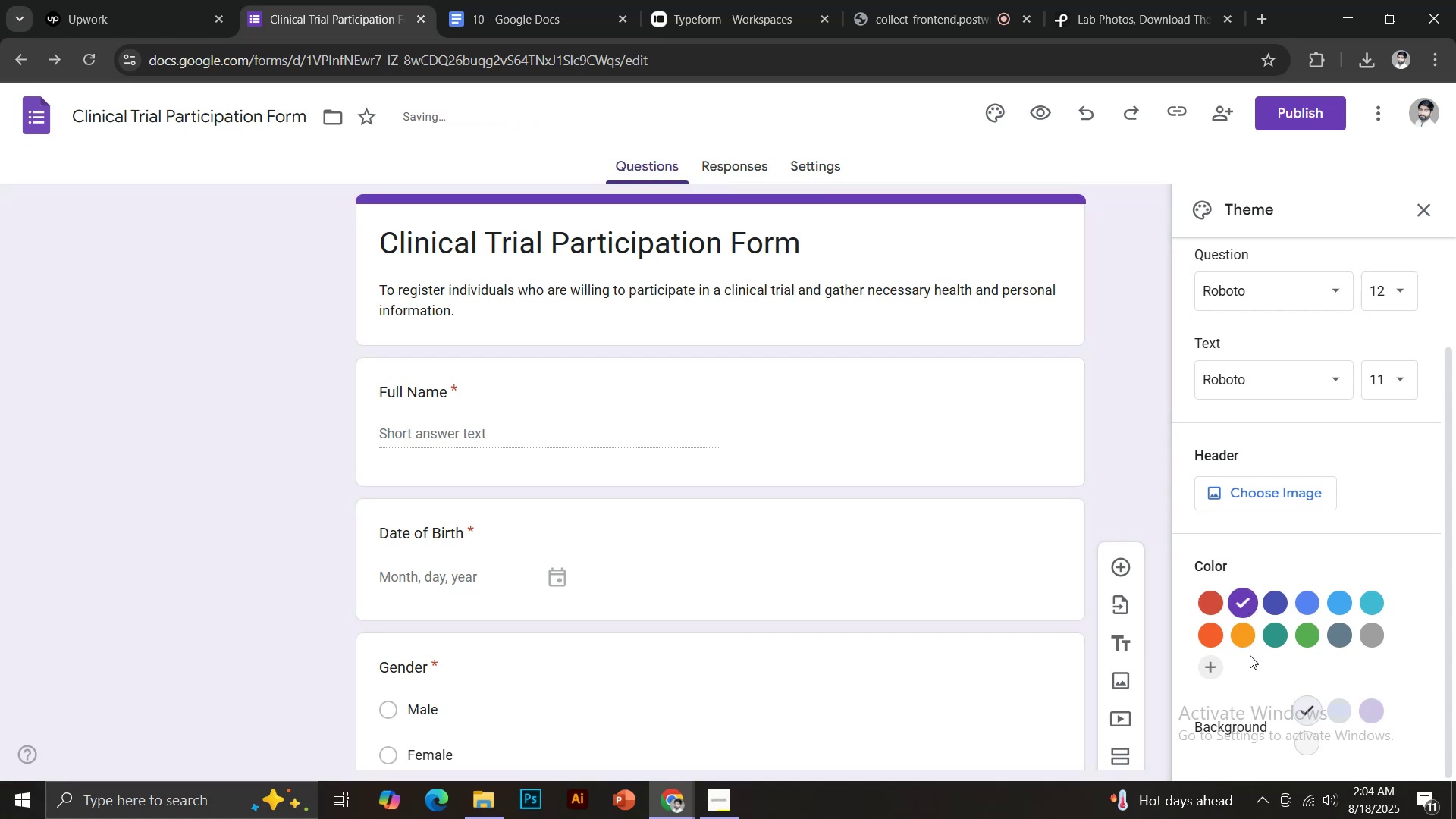 
left_click([1211, 664])
 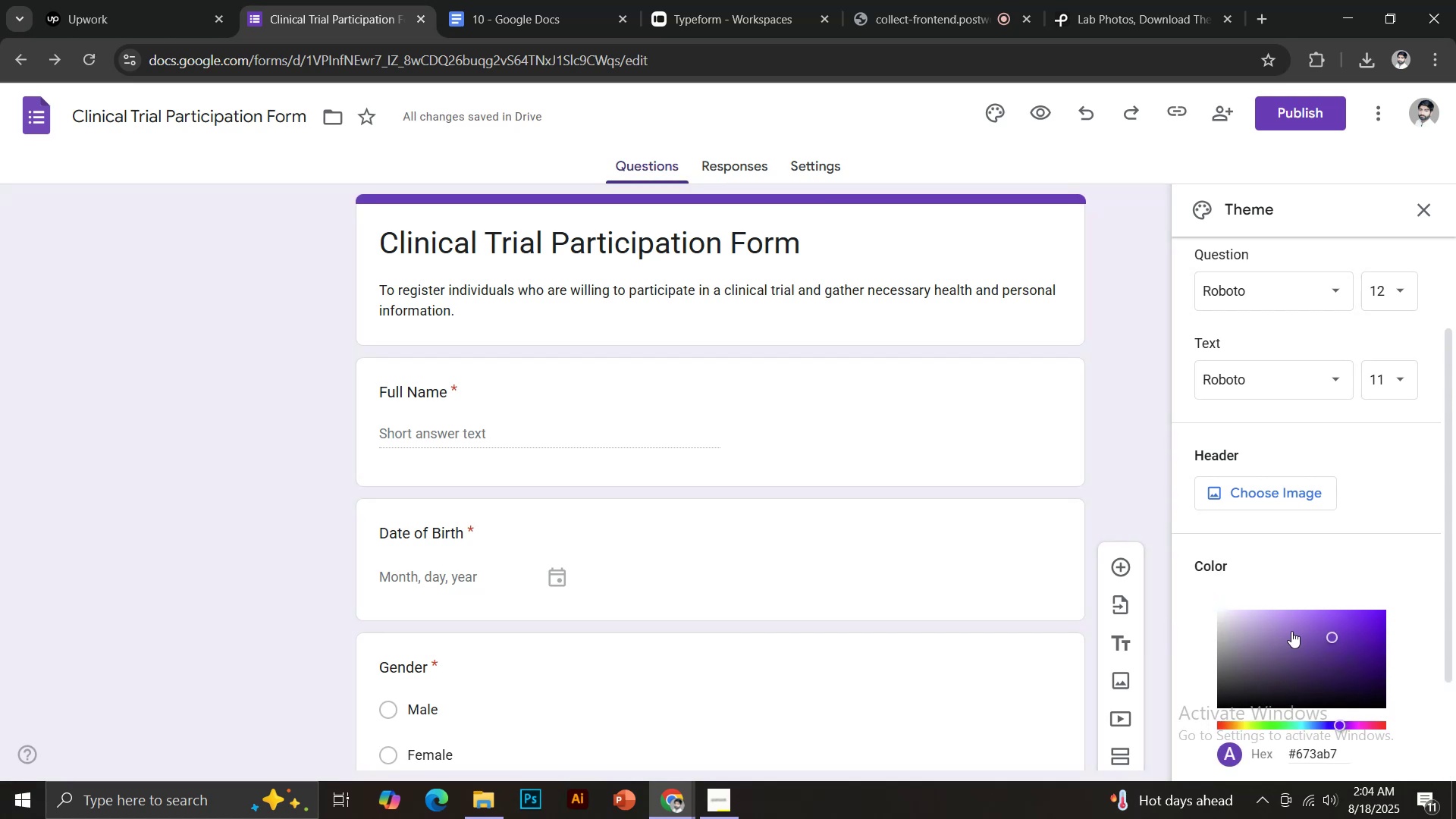 
scroll: coordinate [1307, 647], scroll_direction: down, amount: 1.0
 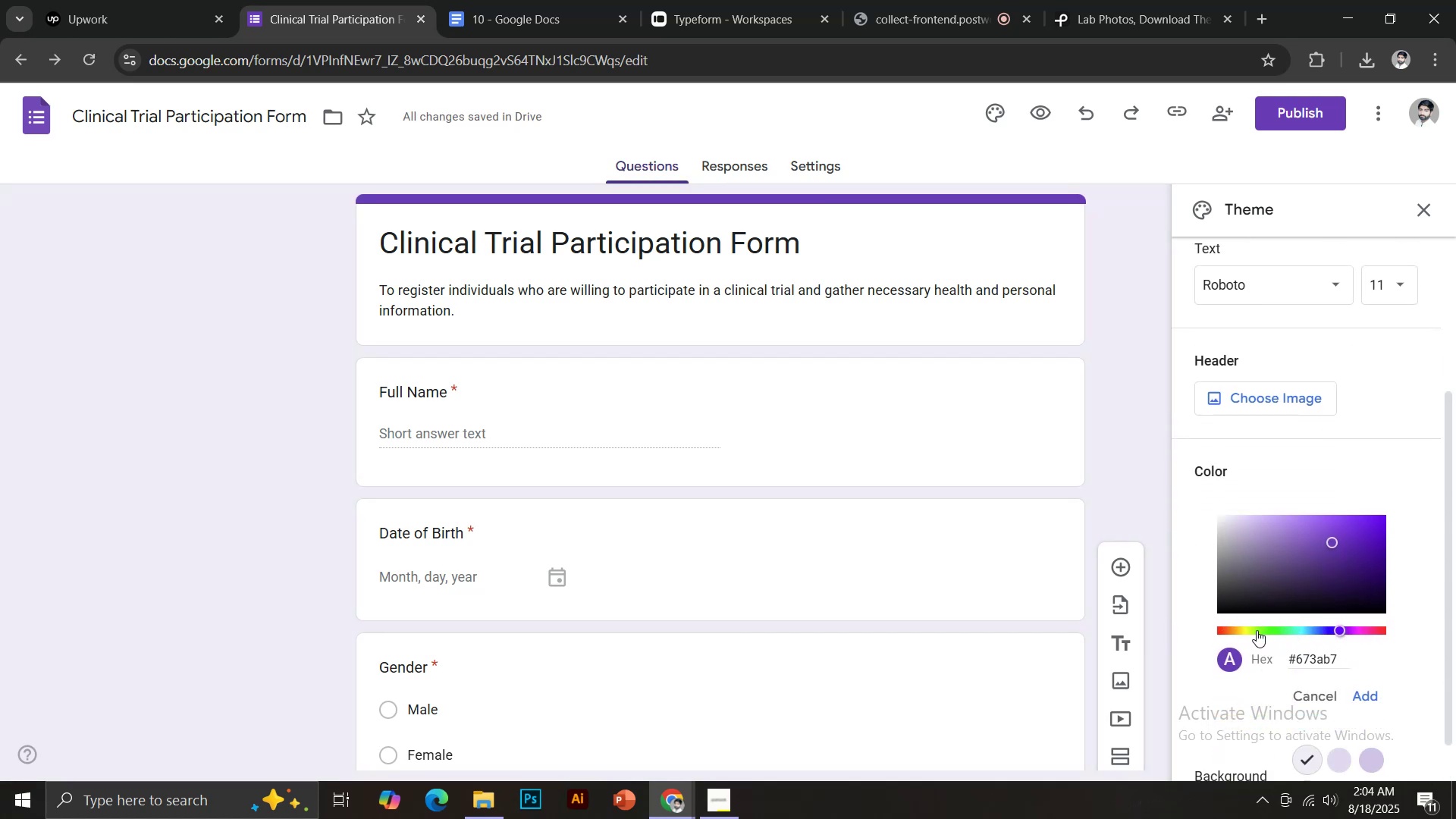 
left_click([1244, 630])
 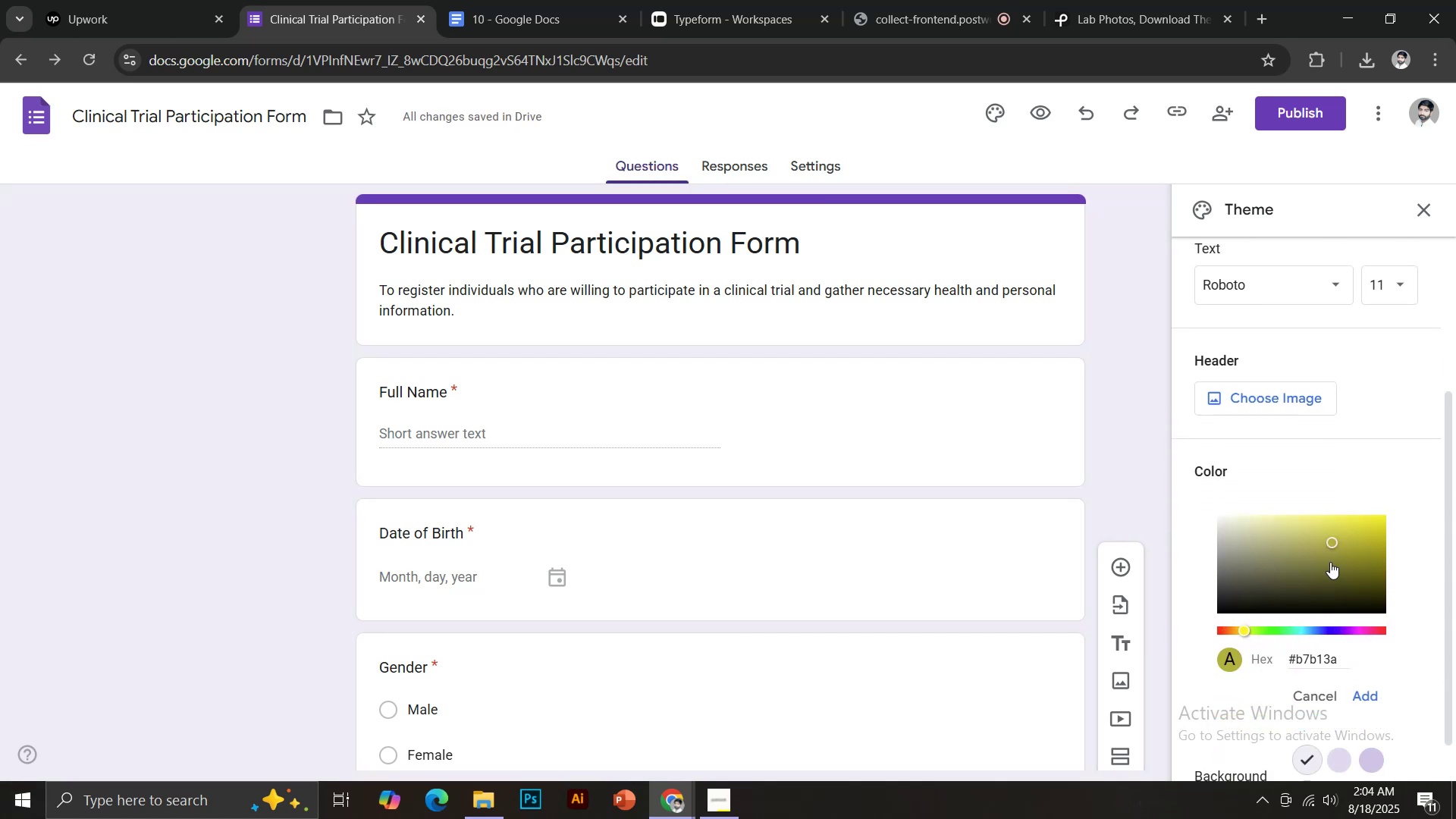 
left_click_drag(start_coordinate=[1354, 531], to_coordinate=[1375, 518])
 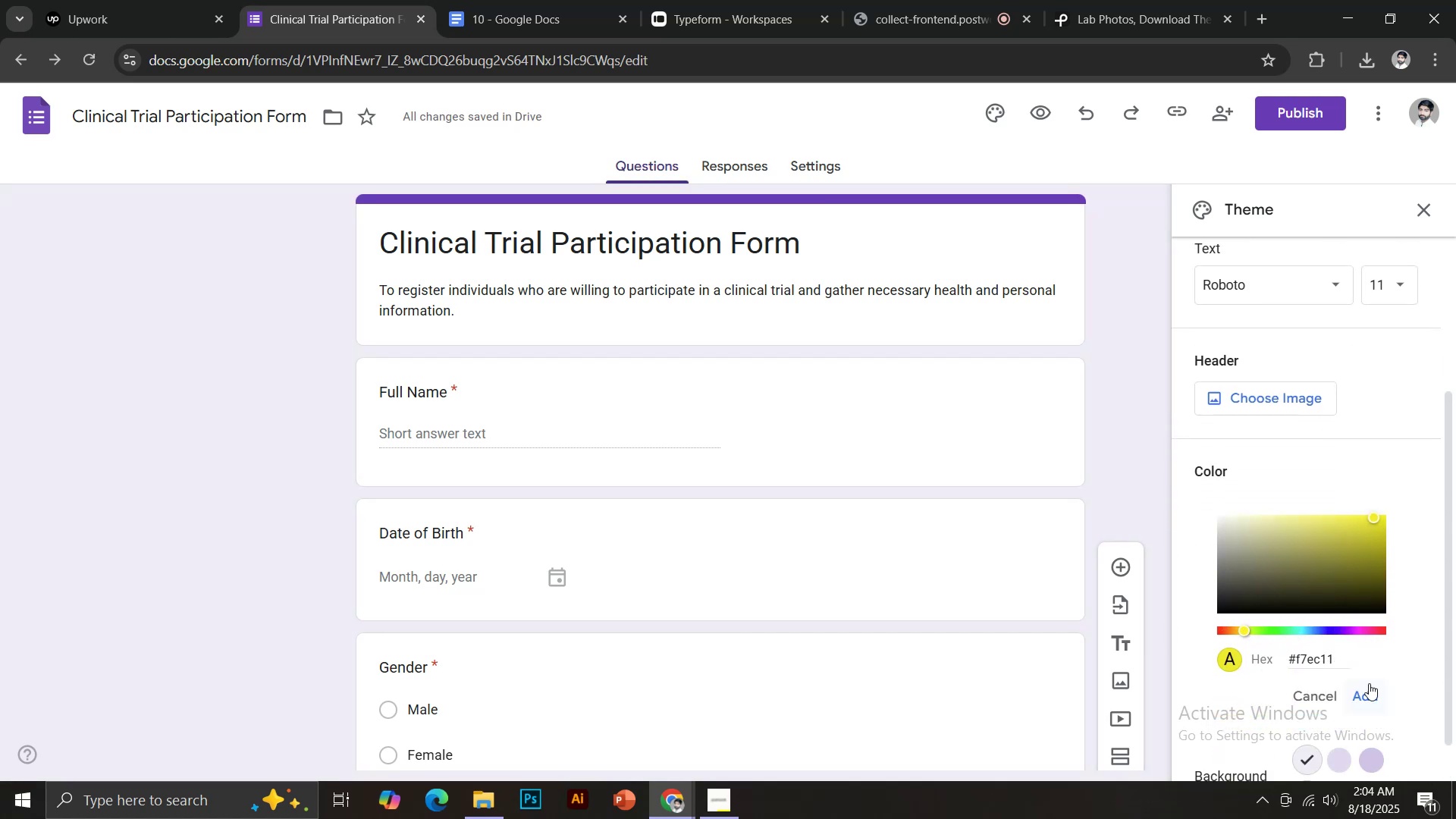 
left_click([1369, 695])
 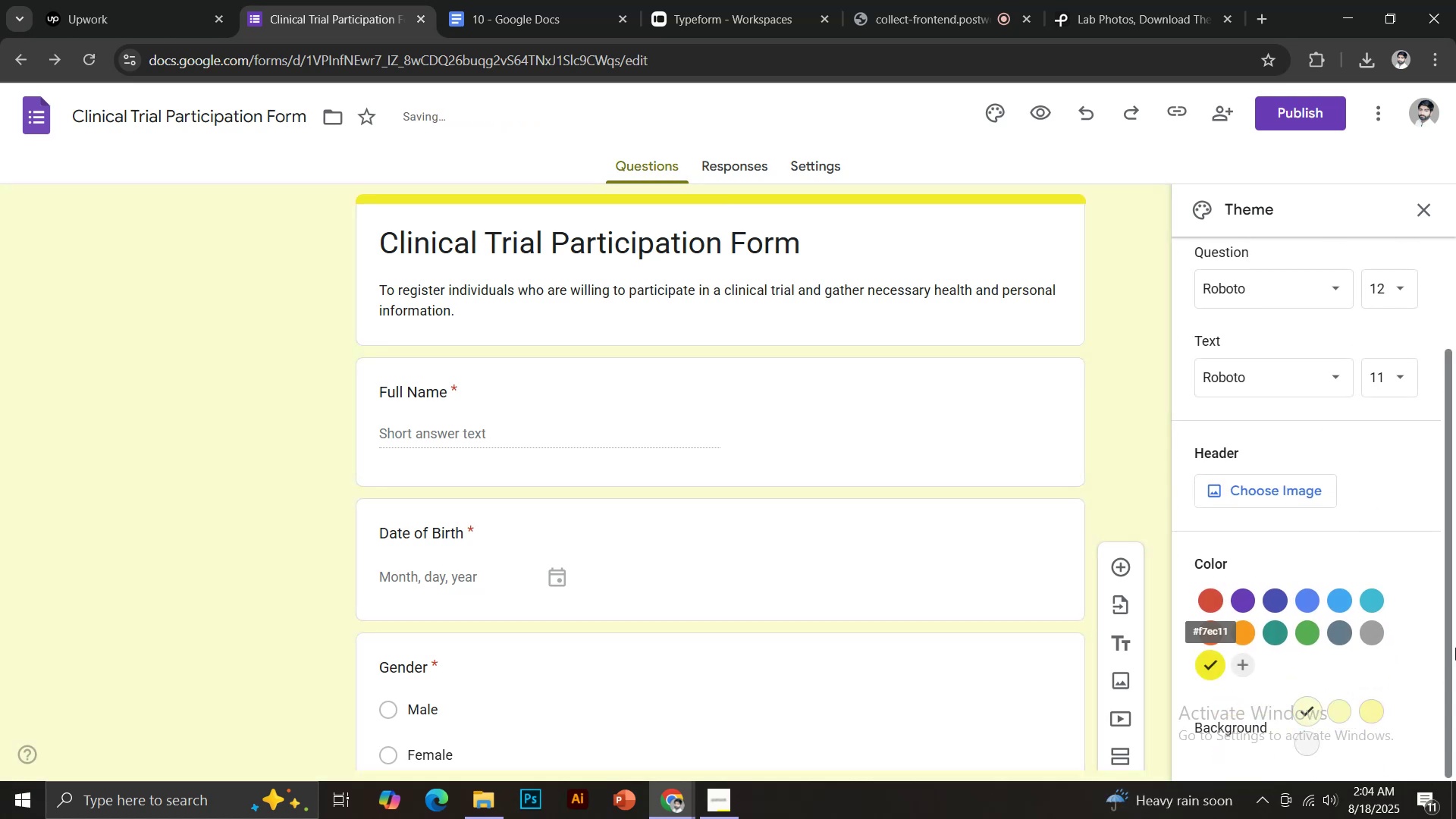 
scroll: coordinate [934, 530], scroll_direction: down, amount: 8.0
 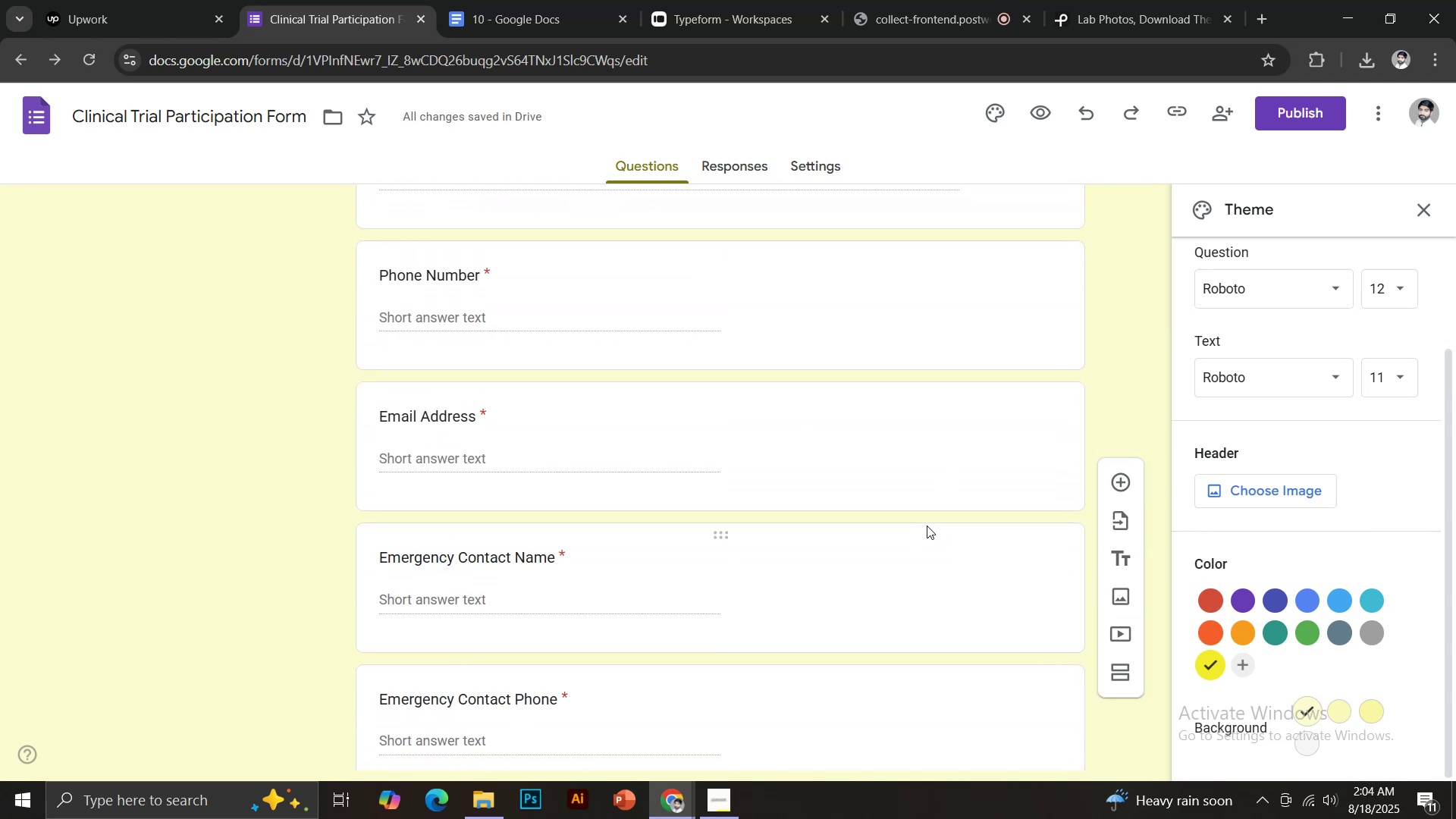 
scroll: coordinate [921, 532], scroll_direction: up, amount: 15.0
 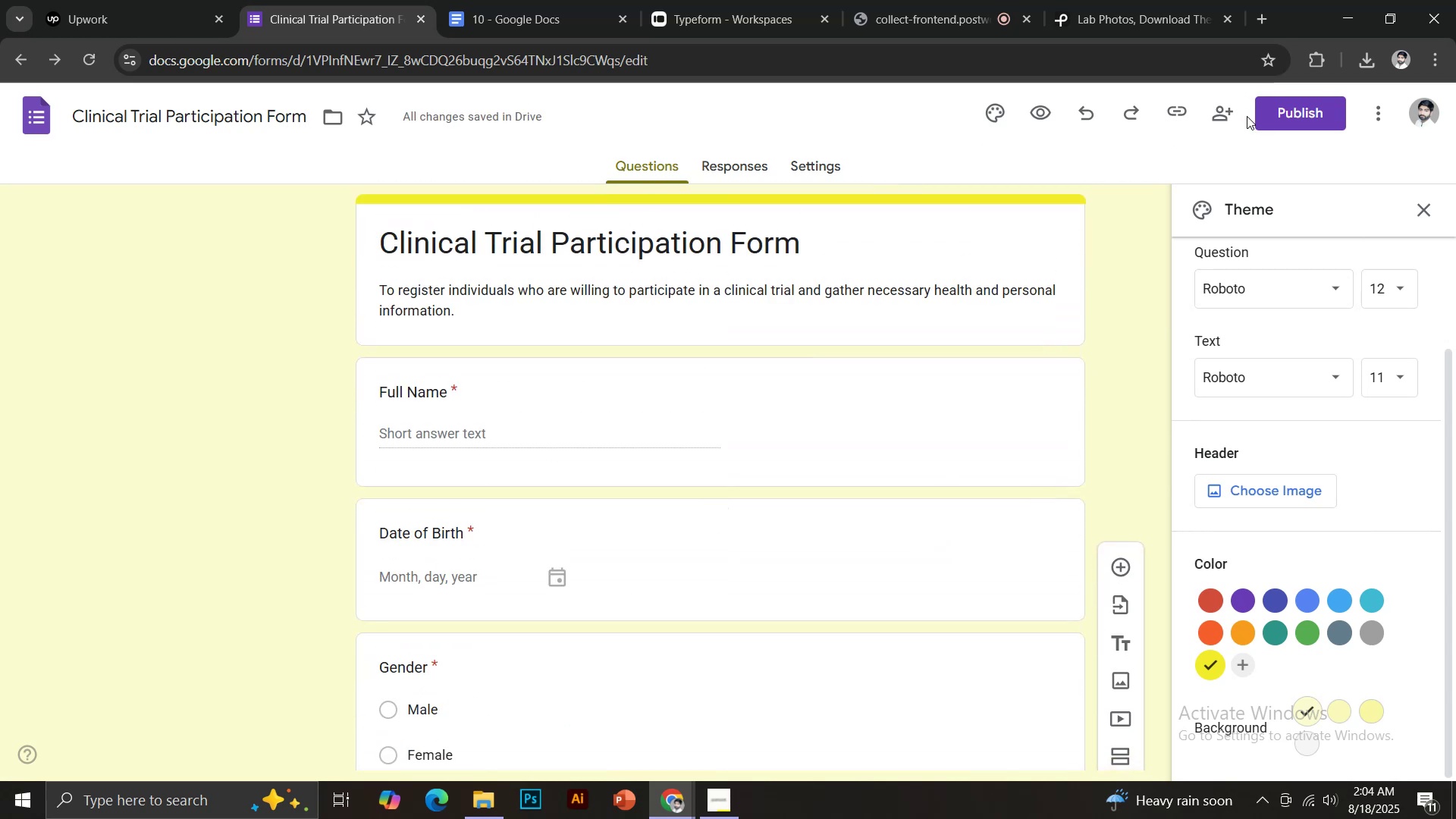 
left_click([1283, 115])
 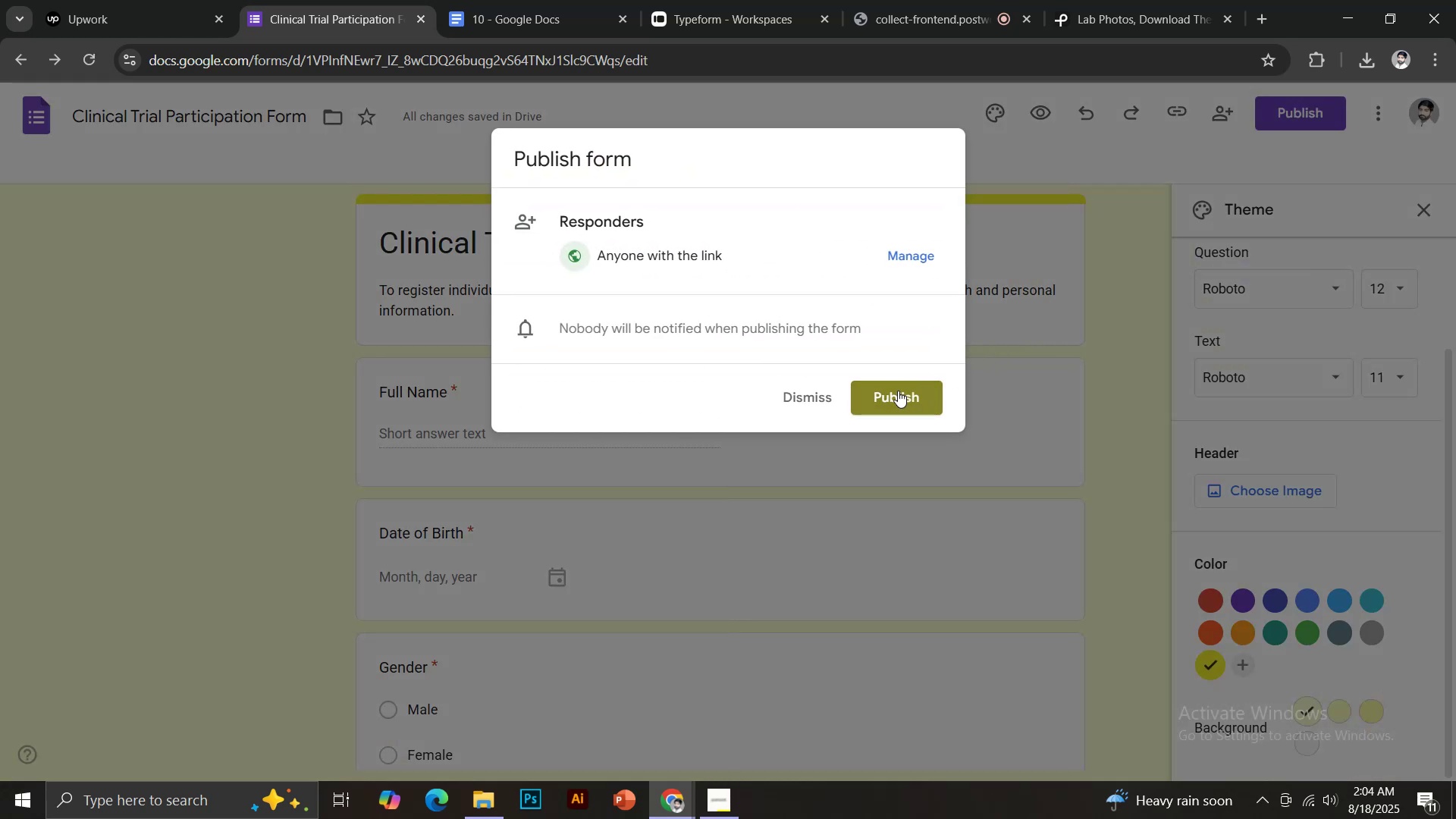 
left_click([898, 391])
 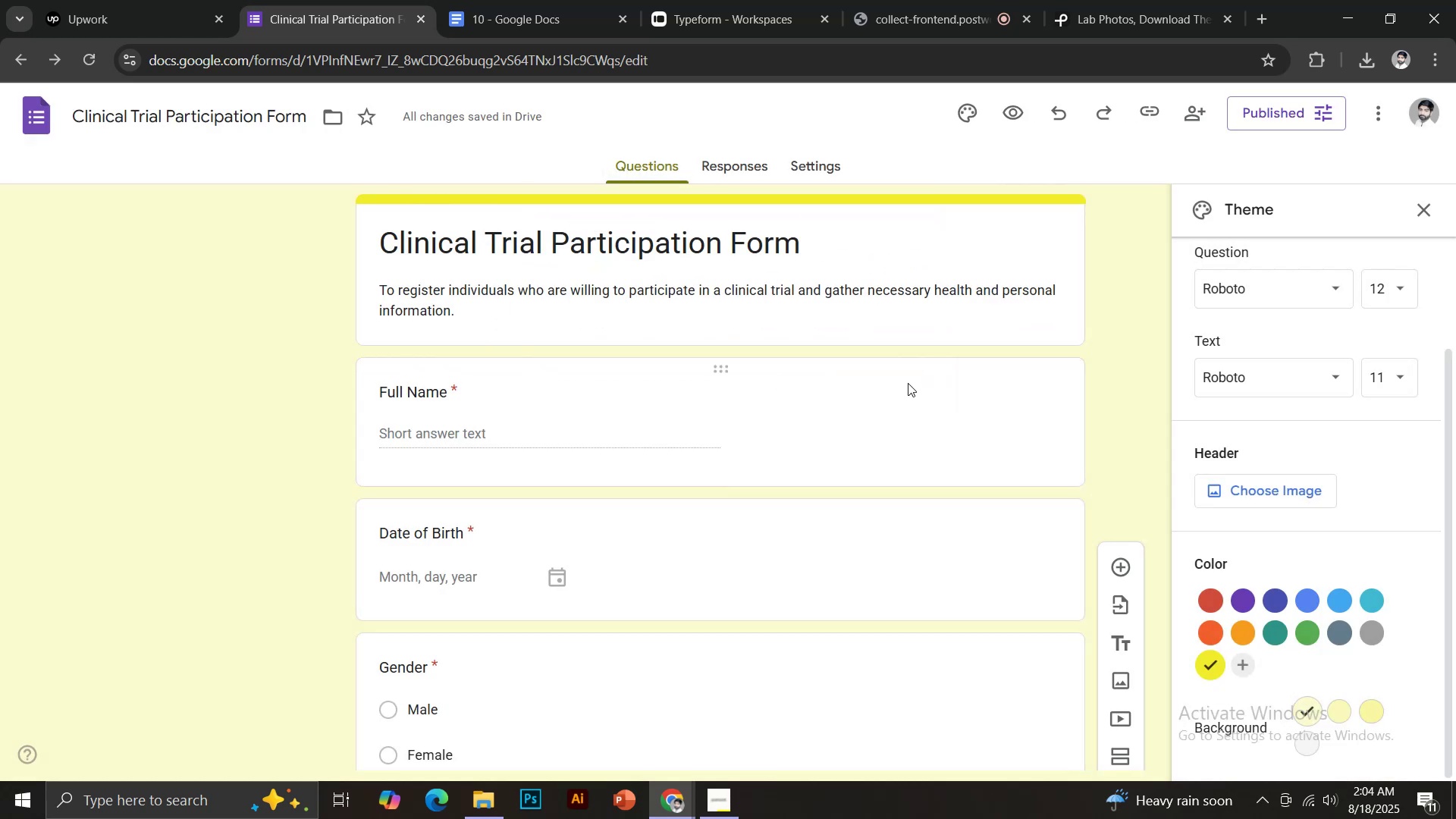 
scroll: coordinate [773, 383], scroll_direction: down, amount: 3.0
 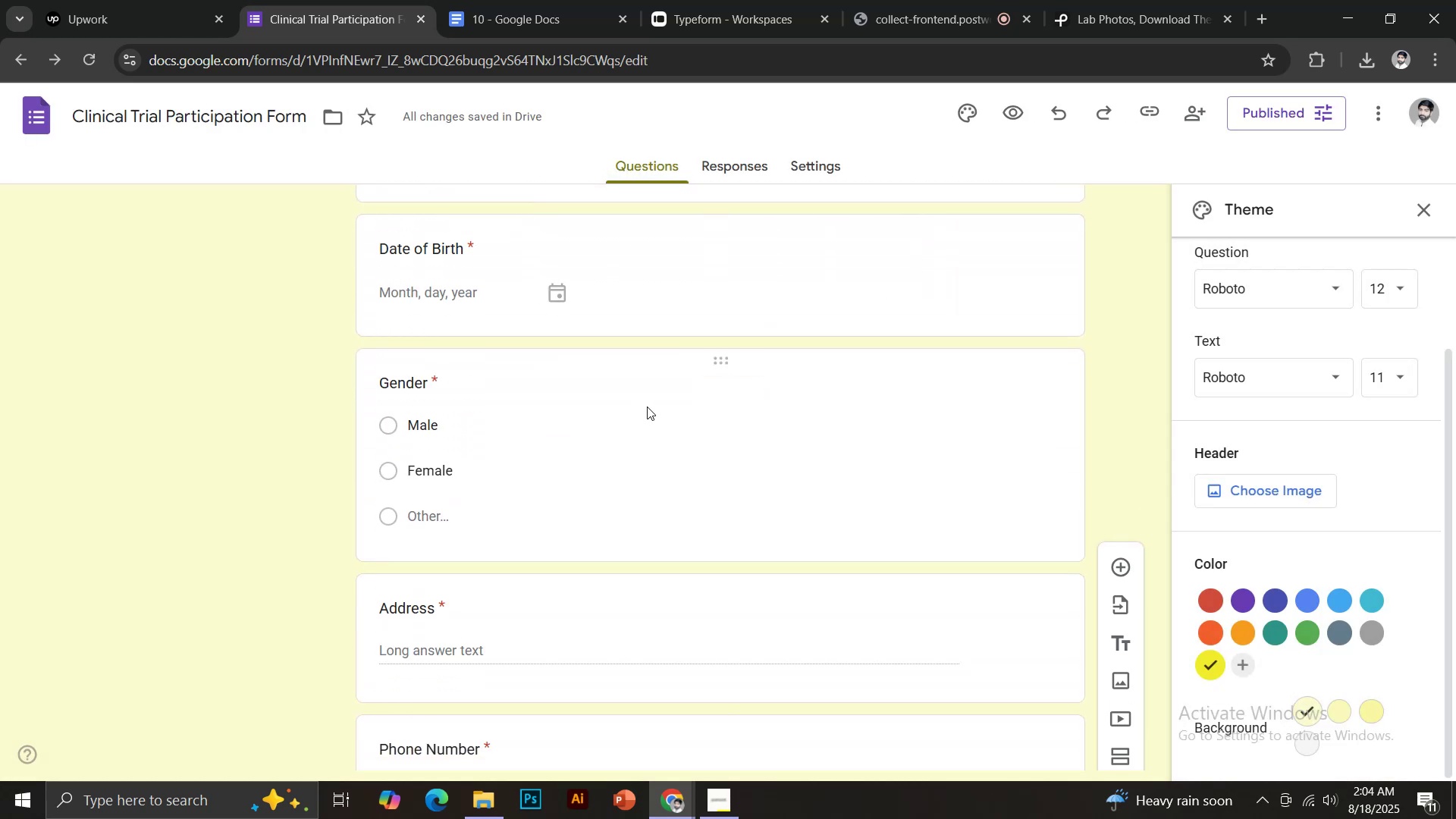 
scroll: coordinate [674, 379], scroll_direction: up, amount: 1.0
 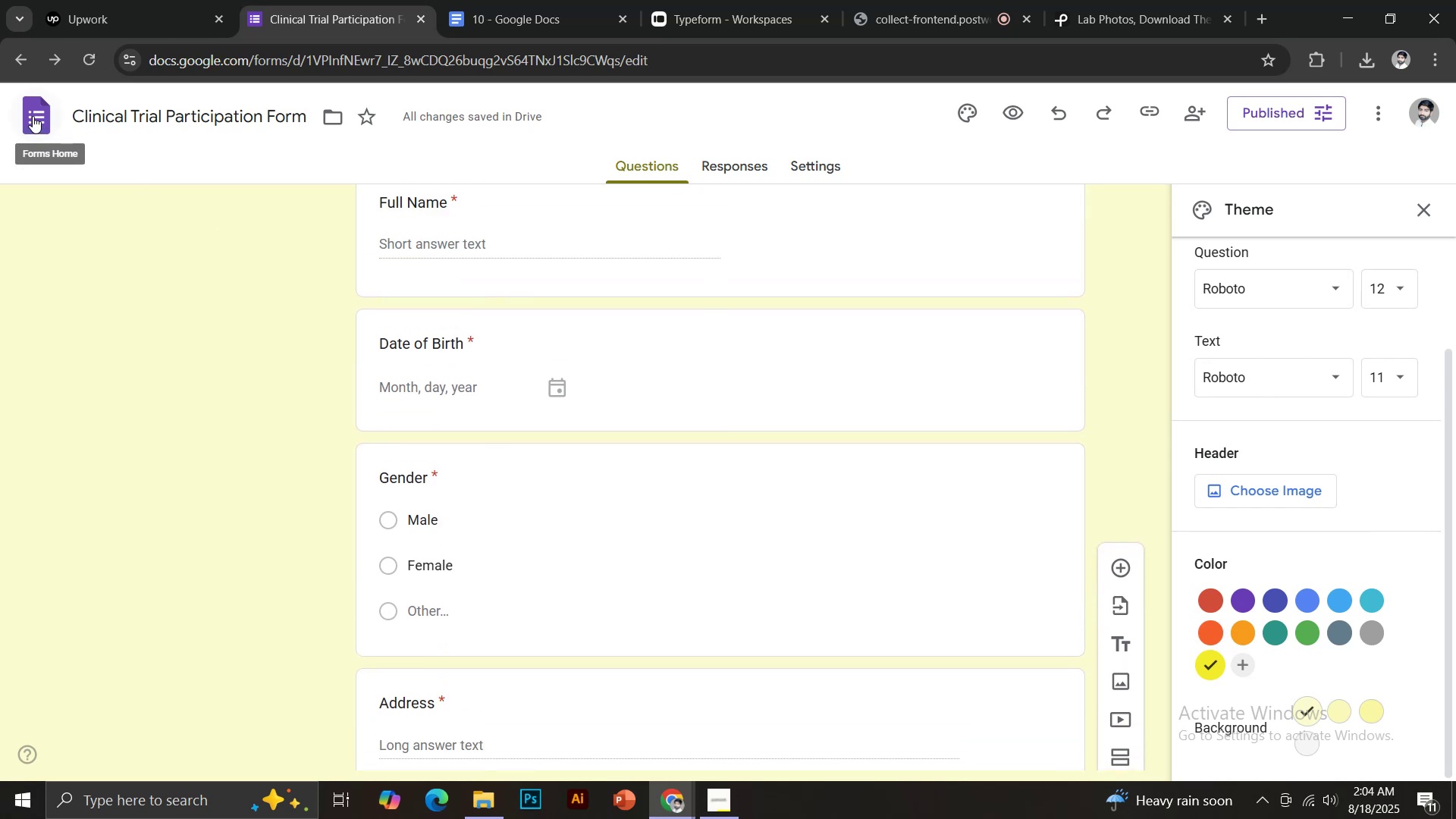 
left_click([33, 116])
 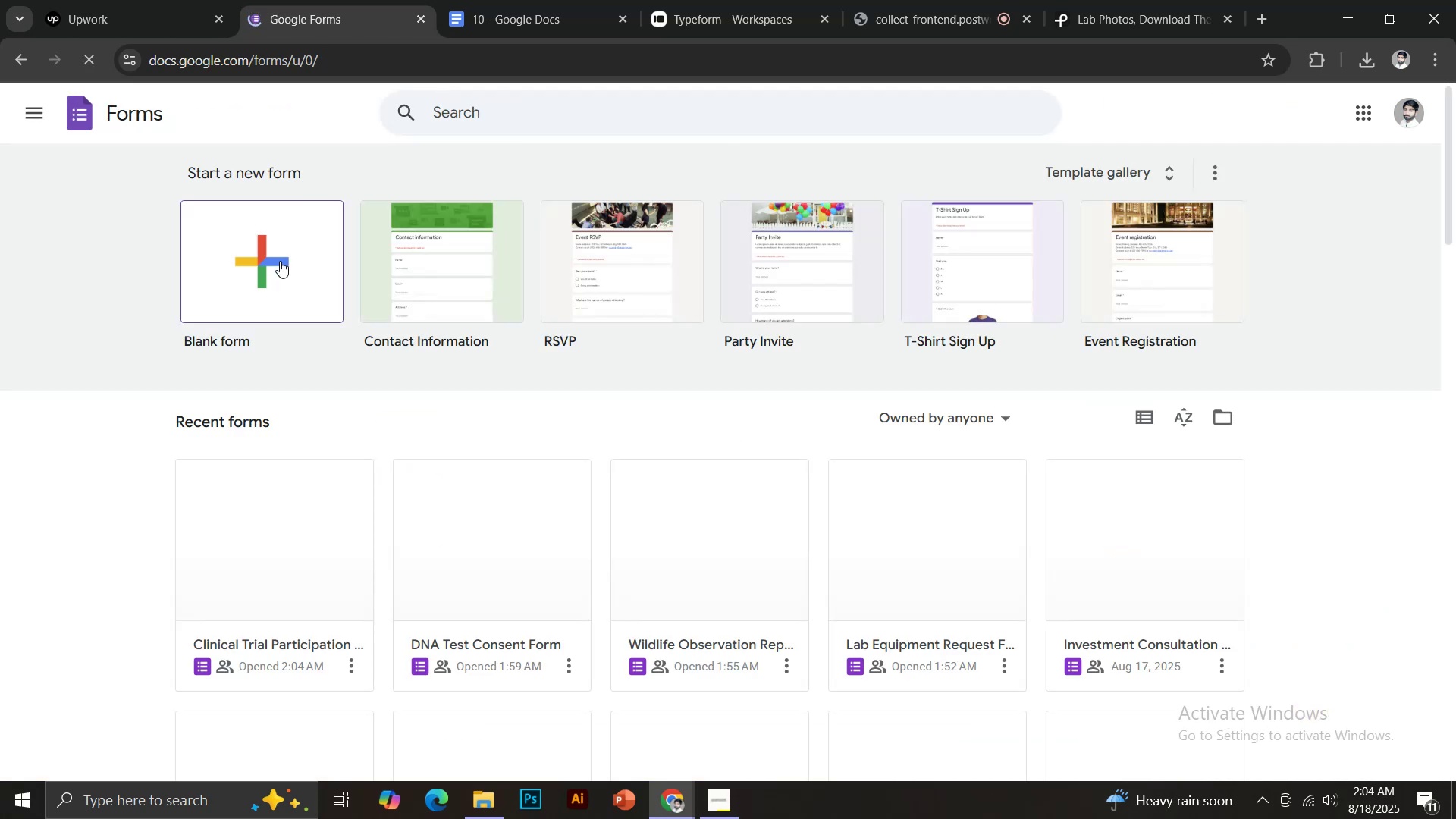 
left_click([278, 261])
 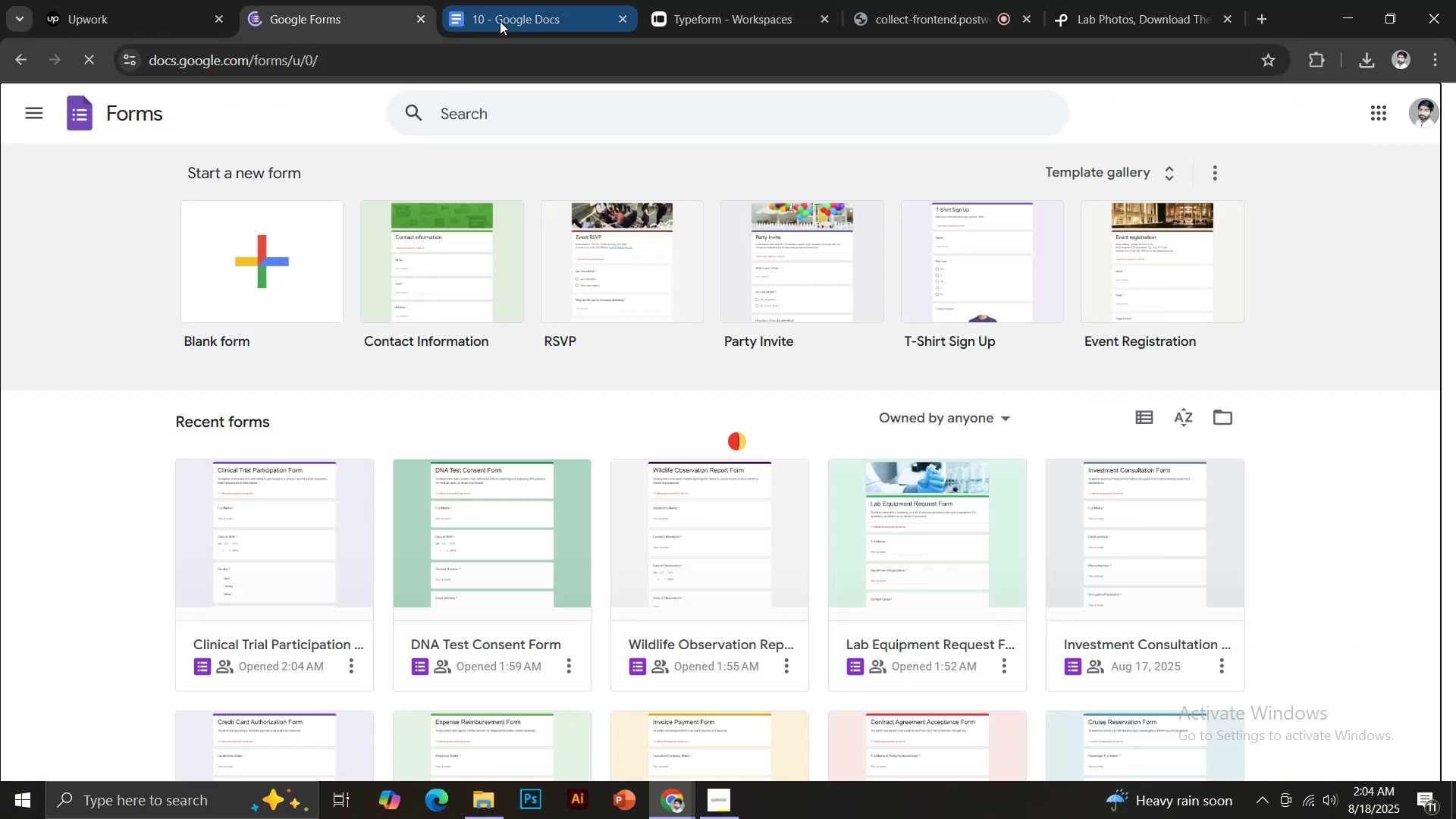 
left_click([499, 21])
 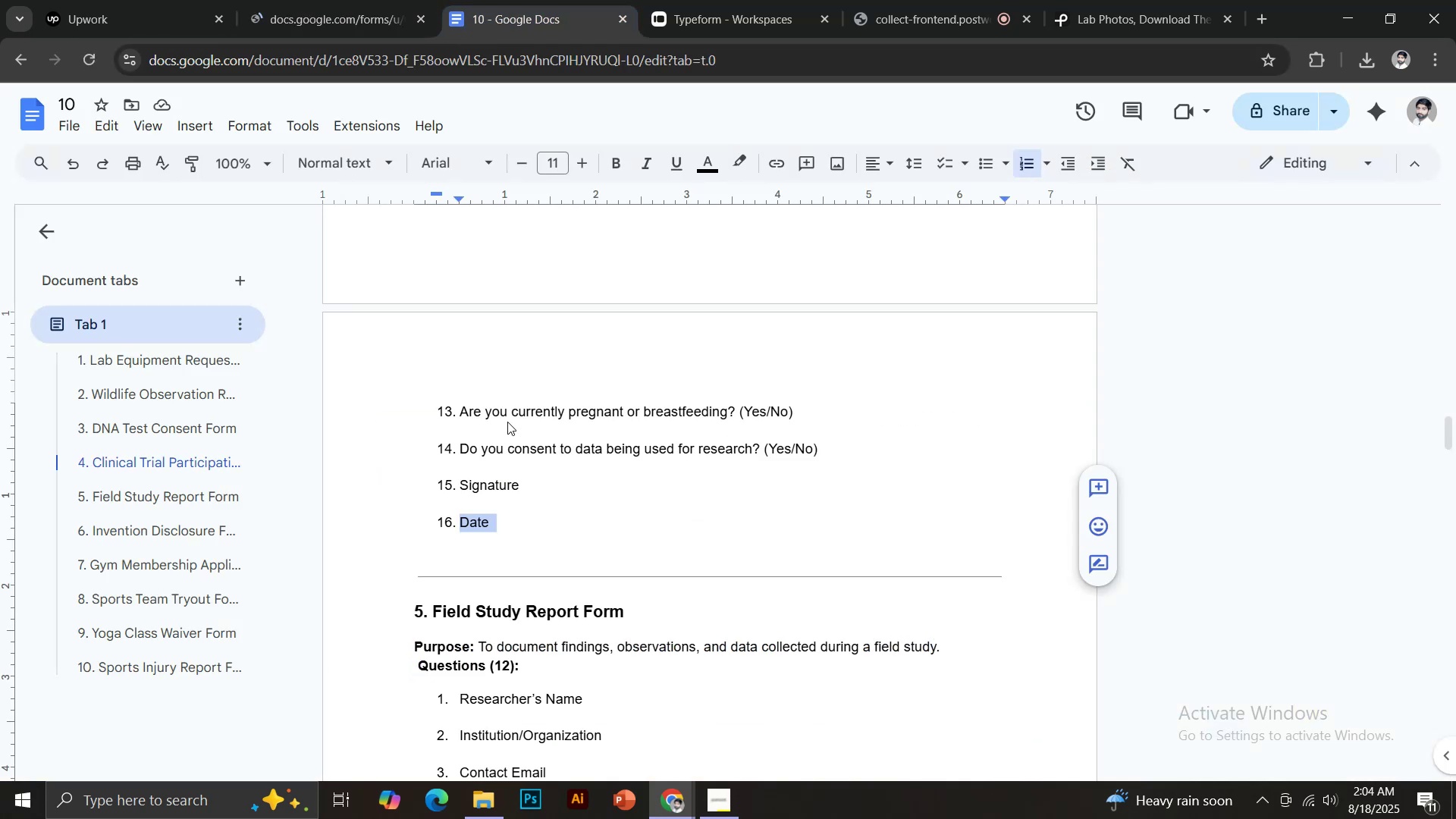 
scroll: coordinate [510, 466], scroll_direction: down, amount: 3.0
 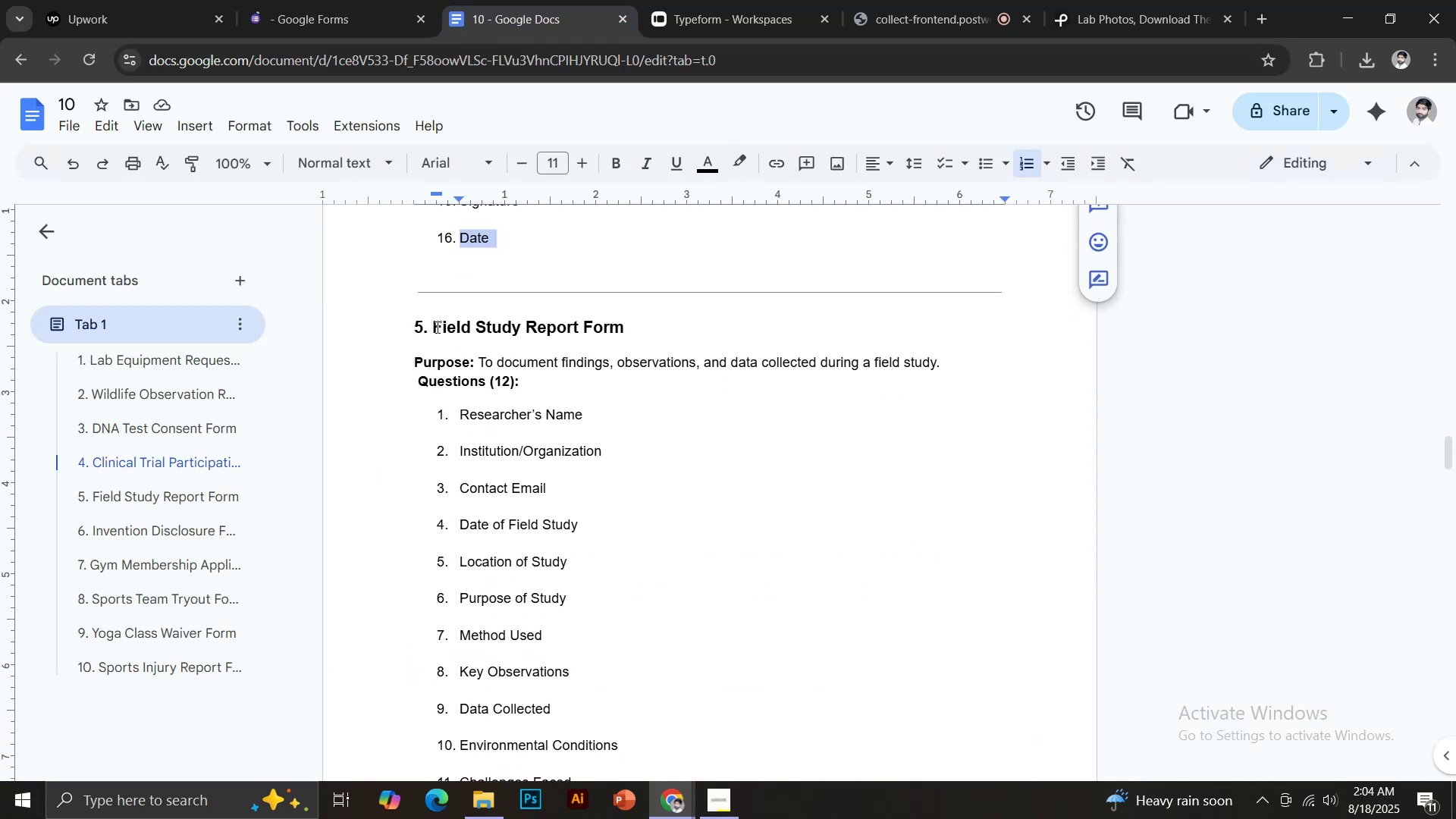 
left_click_drag(start_coordinate=[435, 326], to_coordinate=[626, 337])
 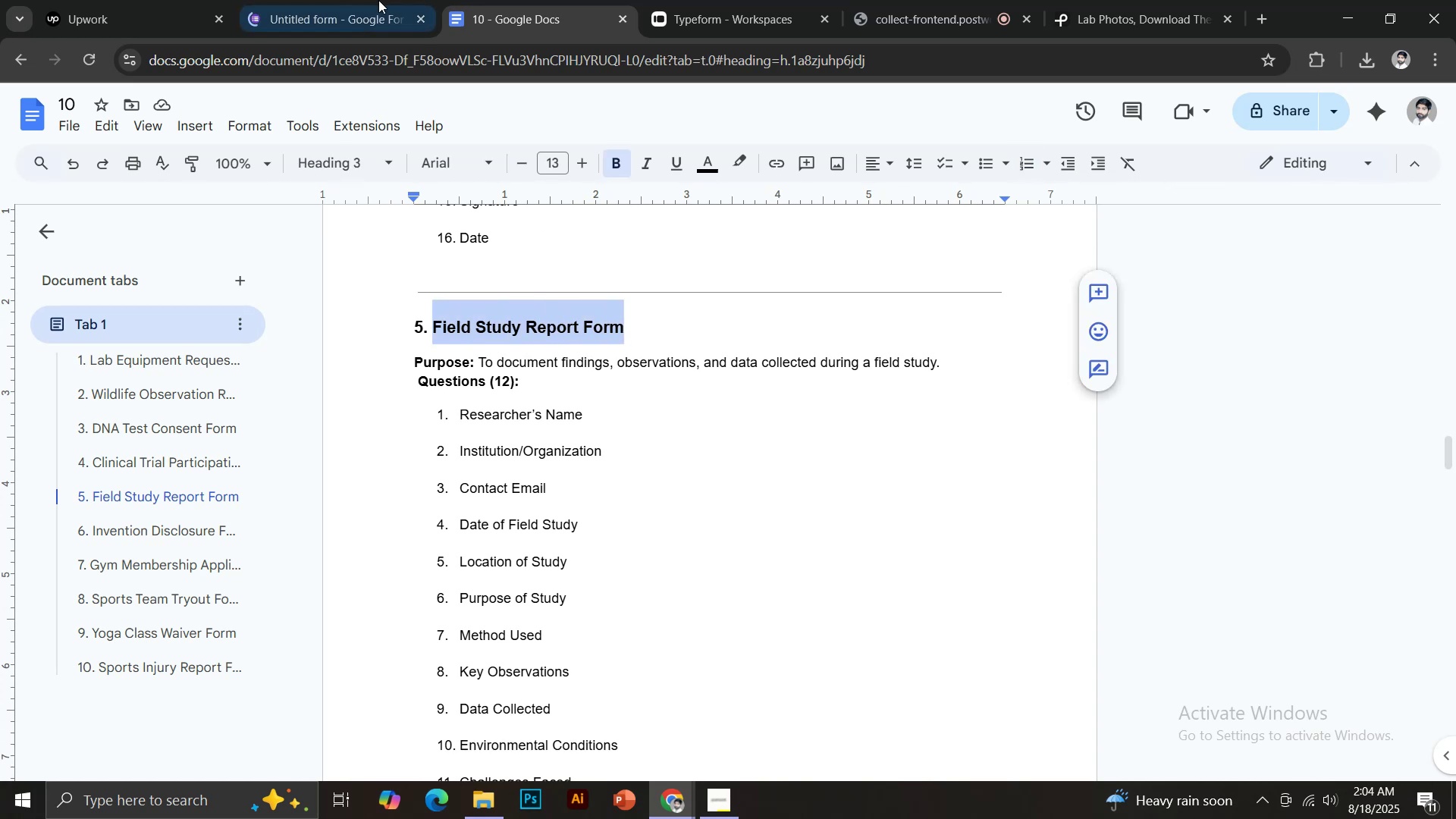 
key(Control+C)
 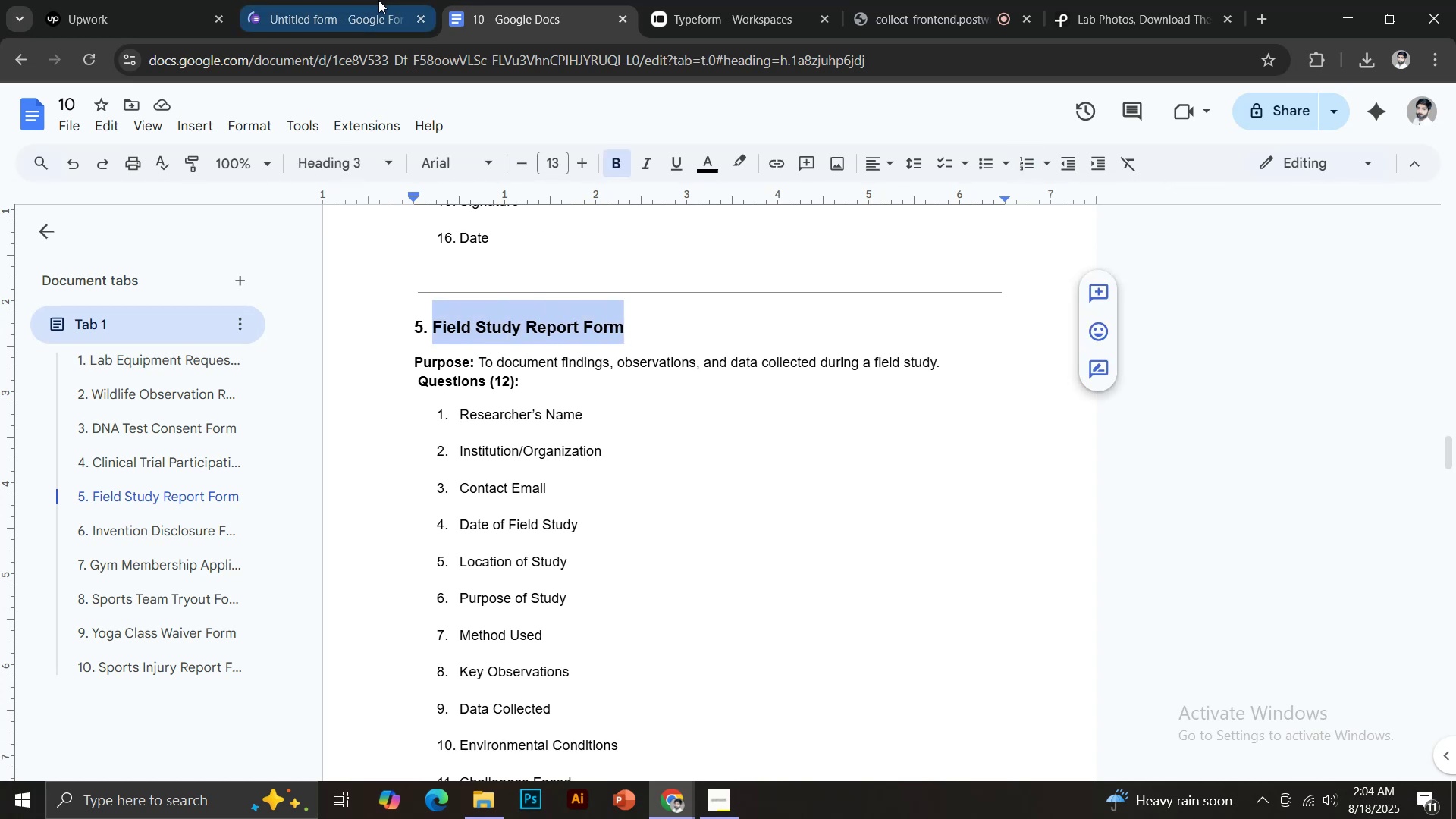 
left_click([379, 0])
 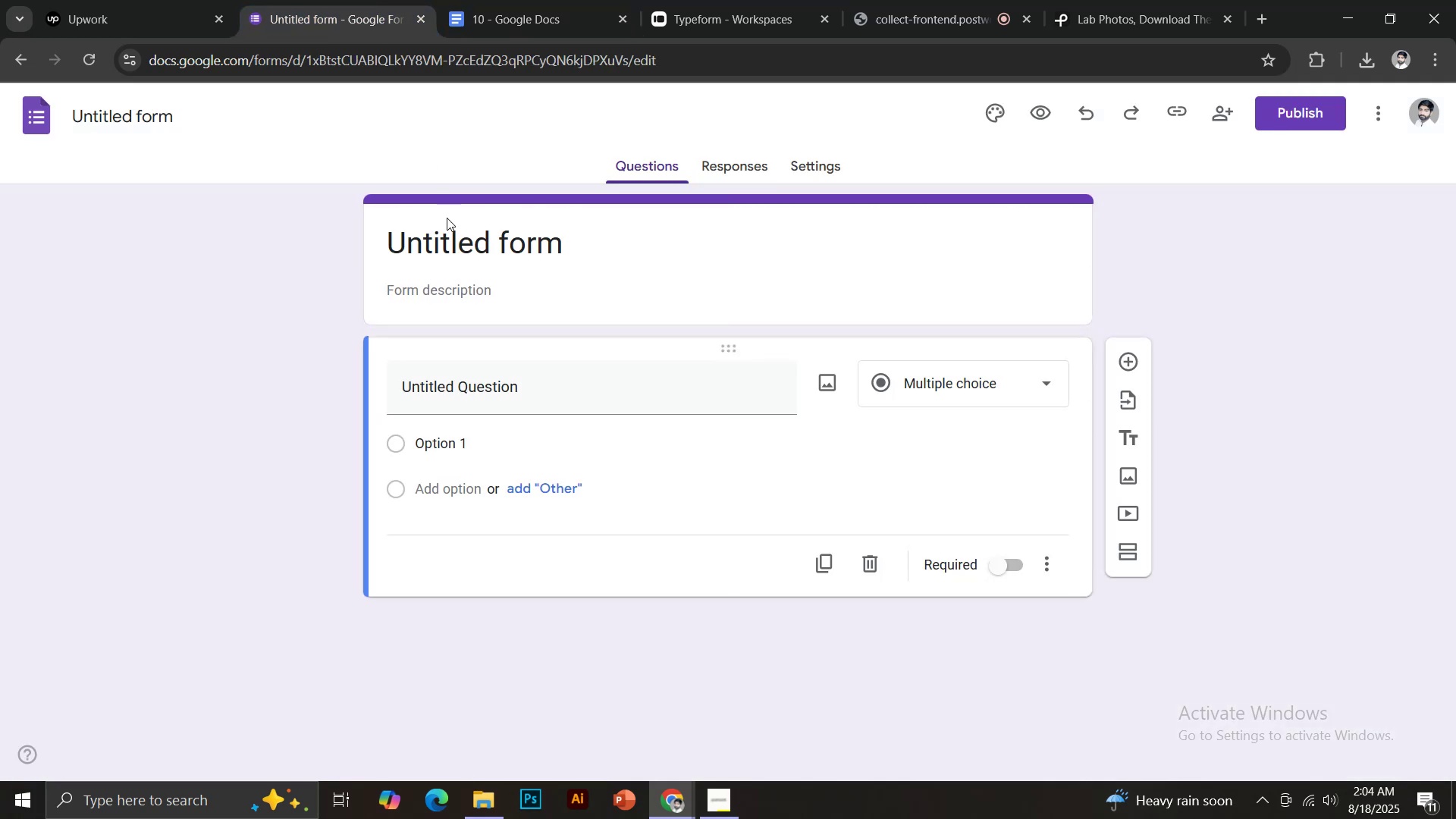 
left_click([451, 239])
 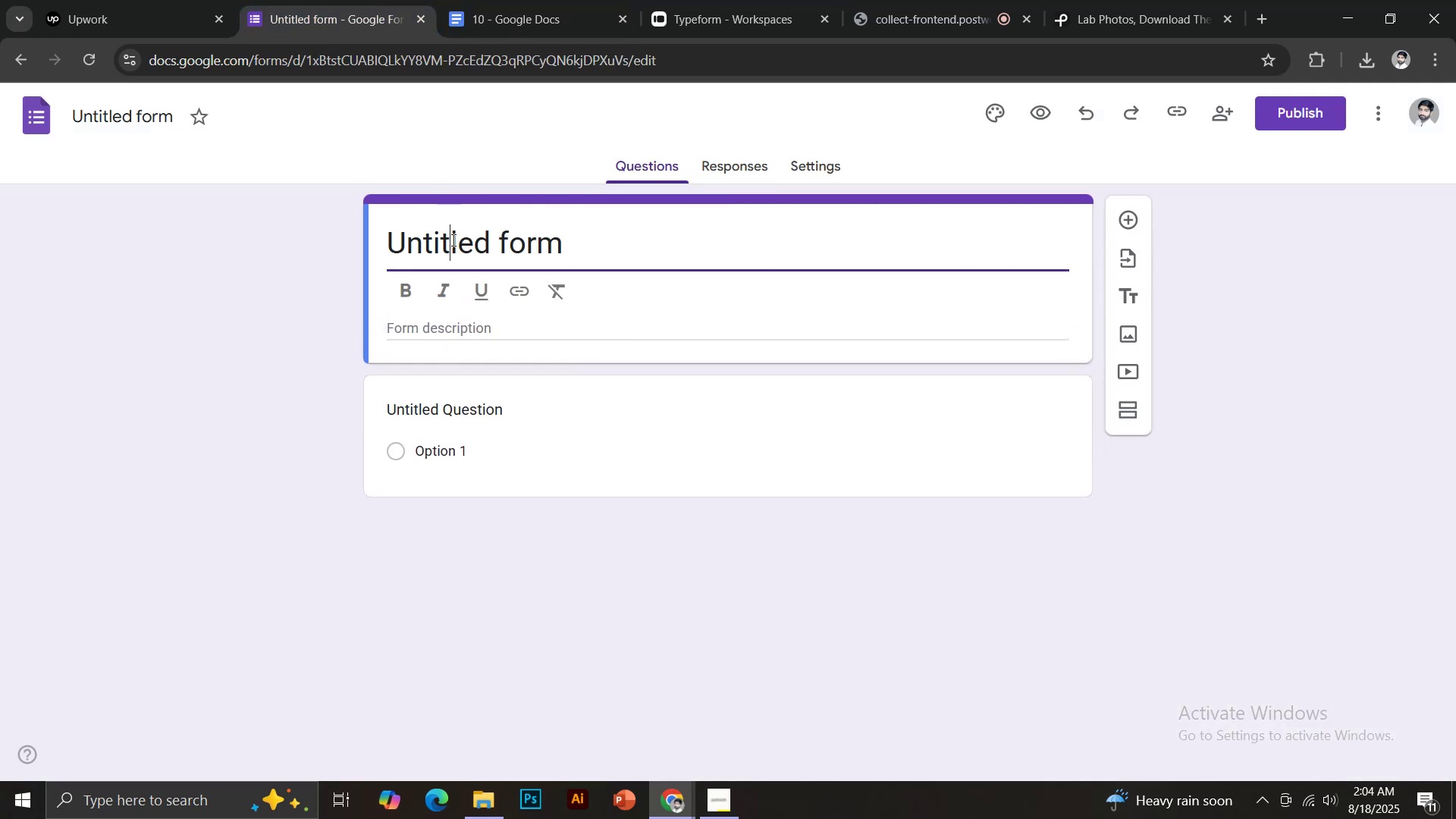 
key(Control+ControlLeft)
 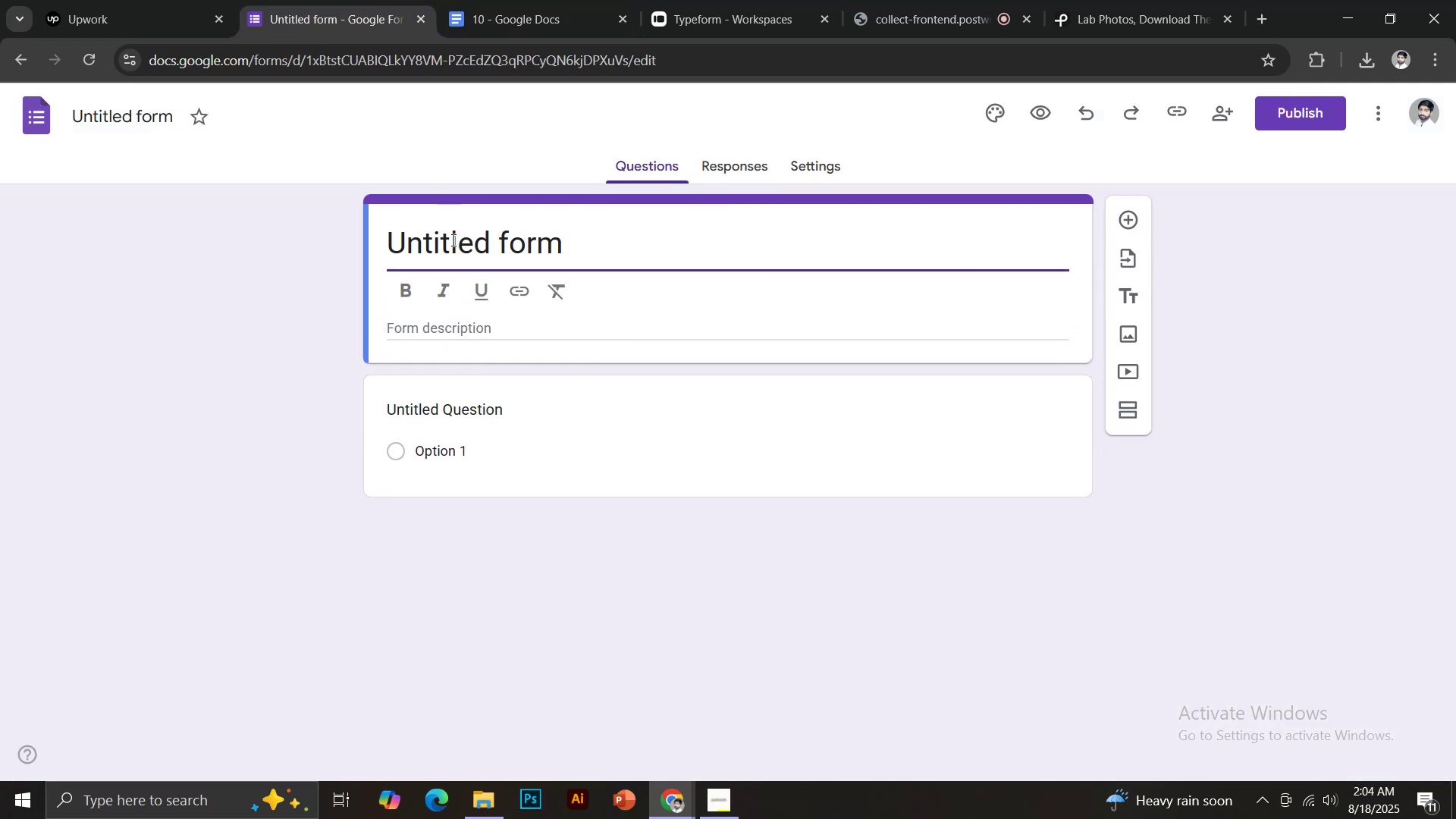 
key(Control+A)
 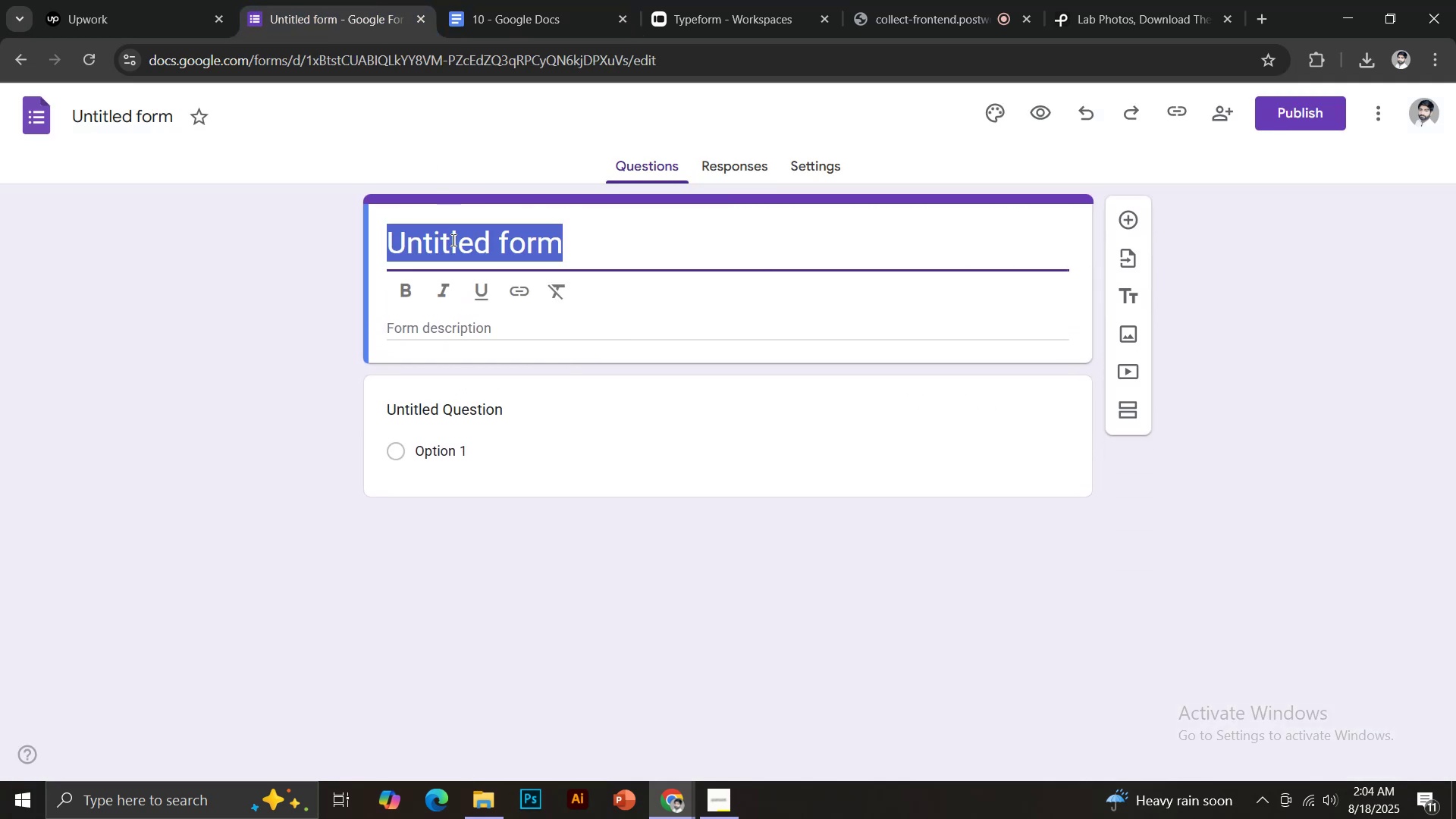 
key(Control+Shift+V)
 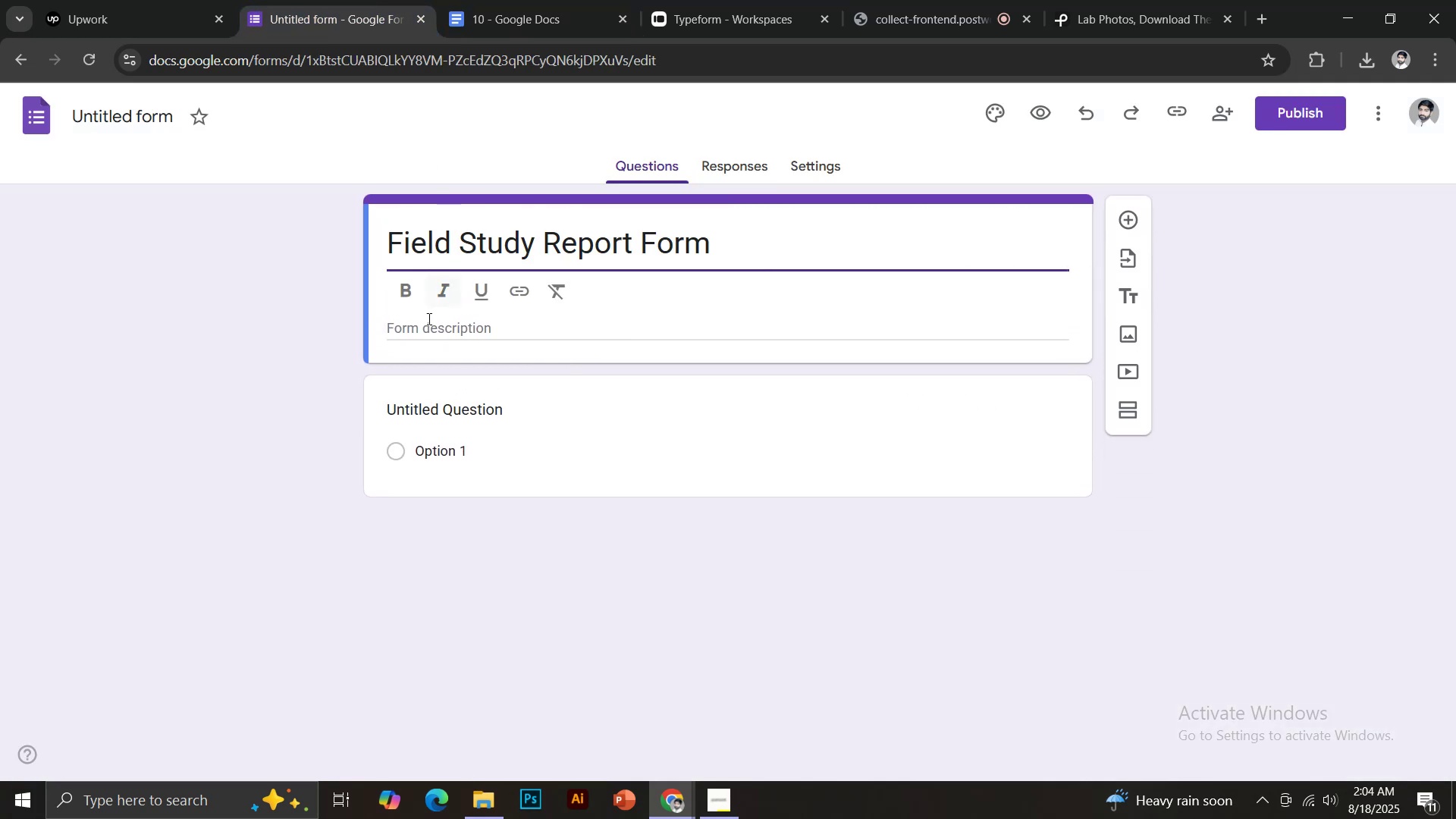 
left_click([425, 331])
 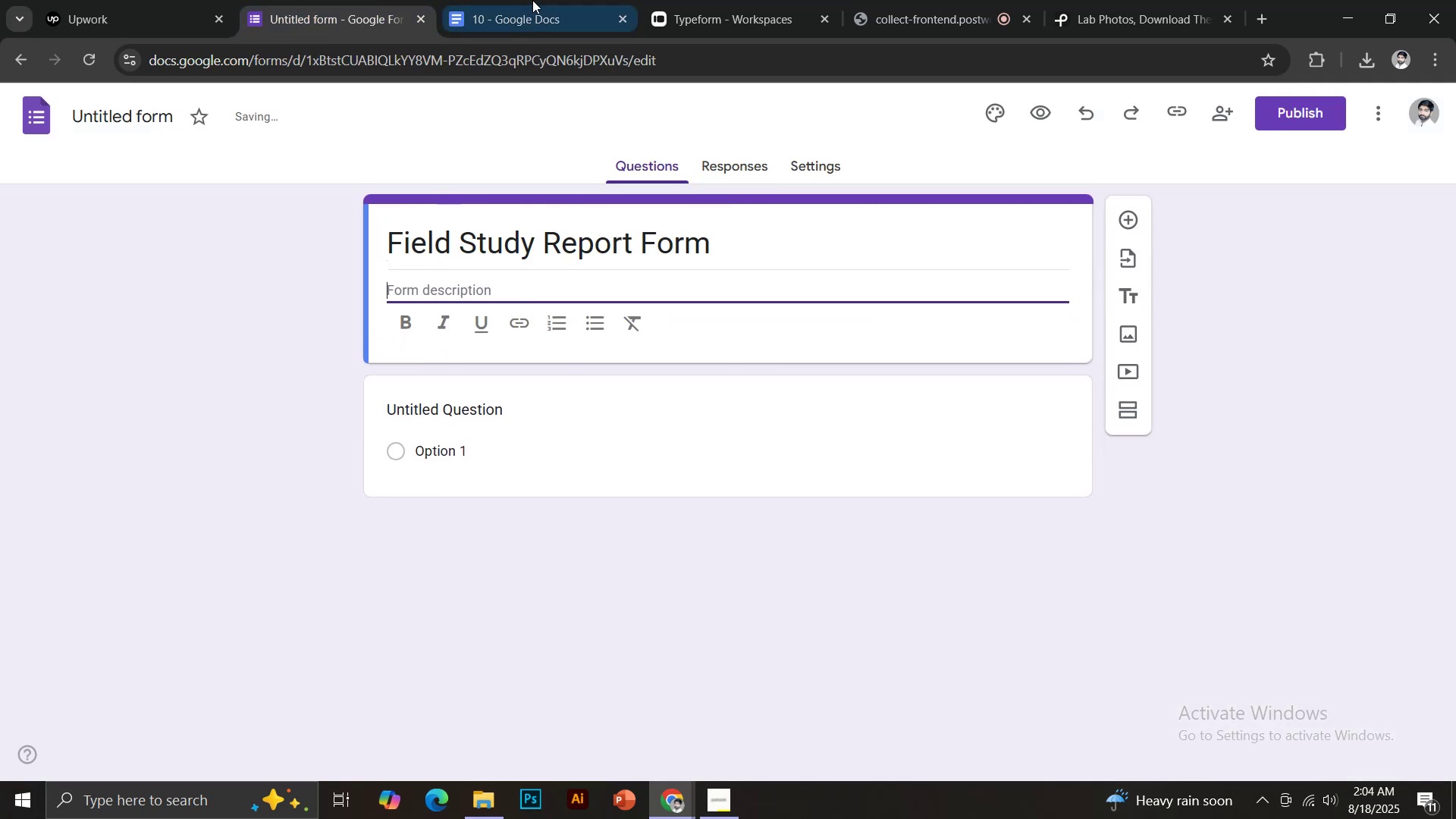 
left_click([538, 0])
 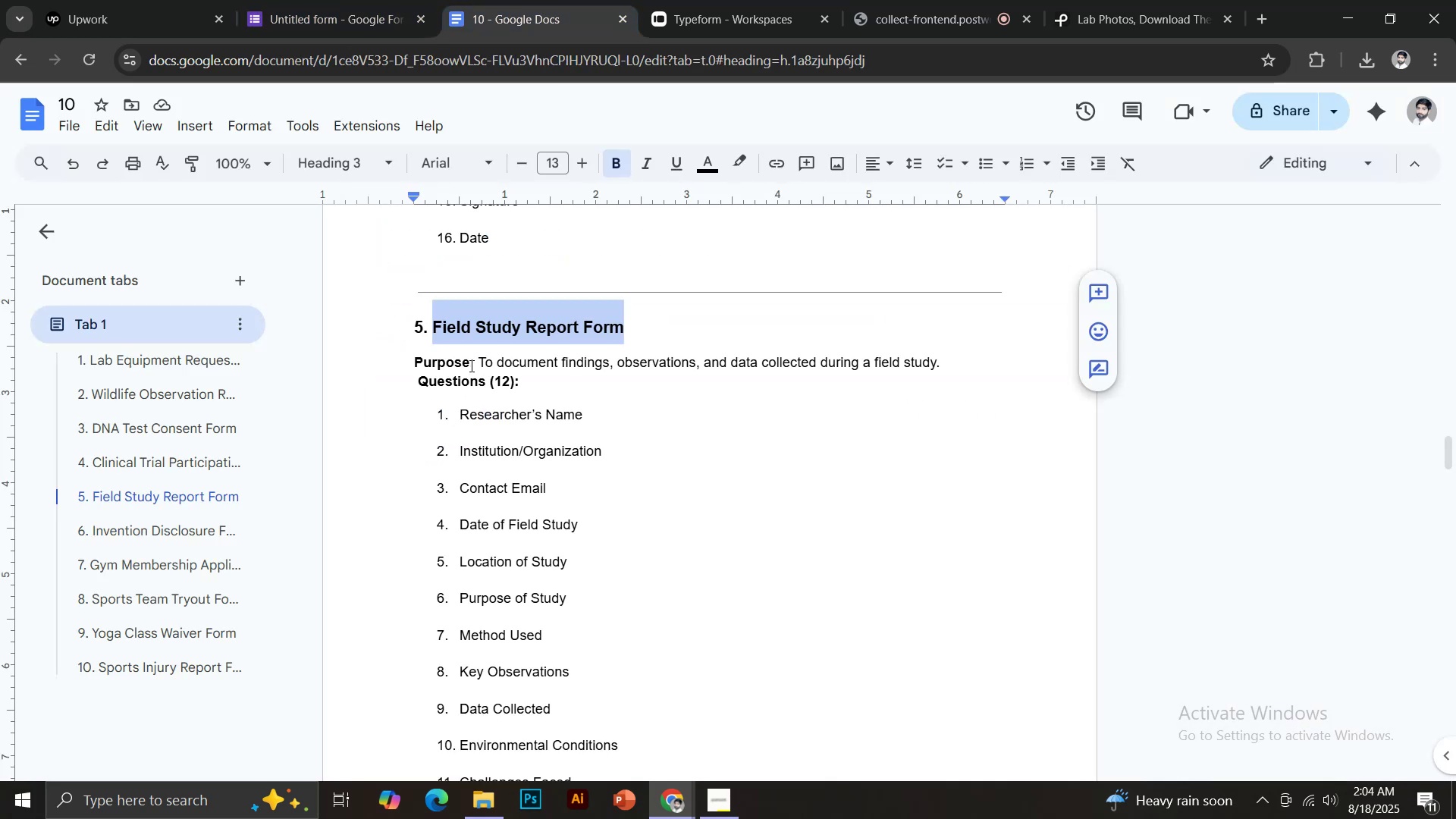 
left_click_drag(start_coordinate=[481, 360], to_coordinate=[952, 366])
 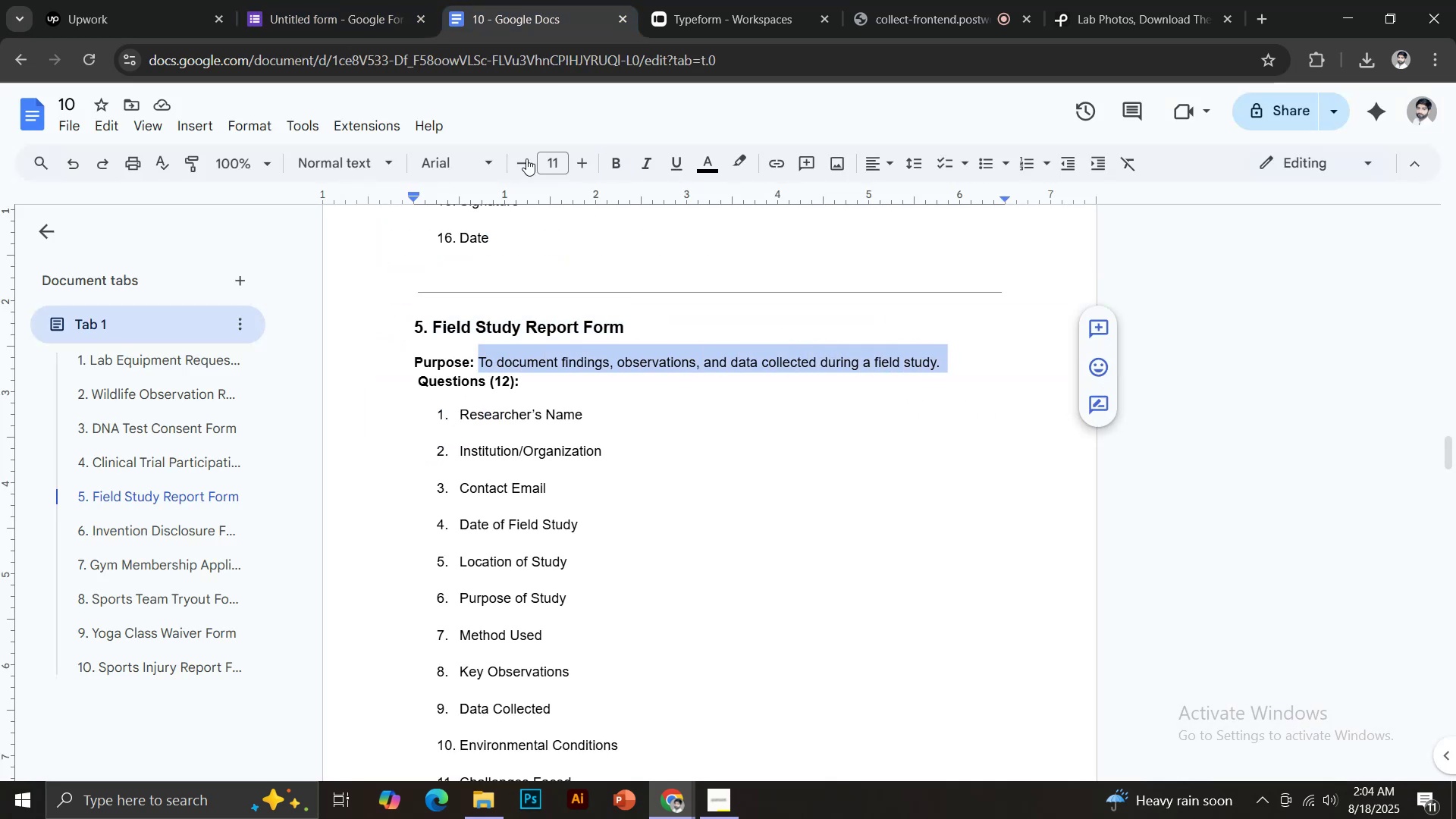 
key(Control+C)
 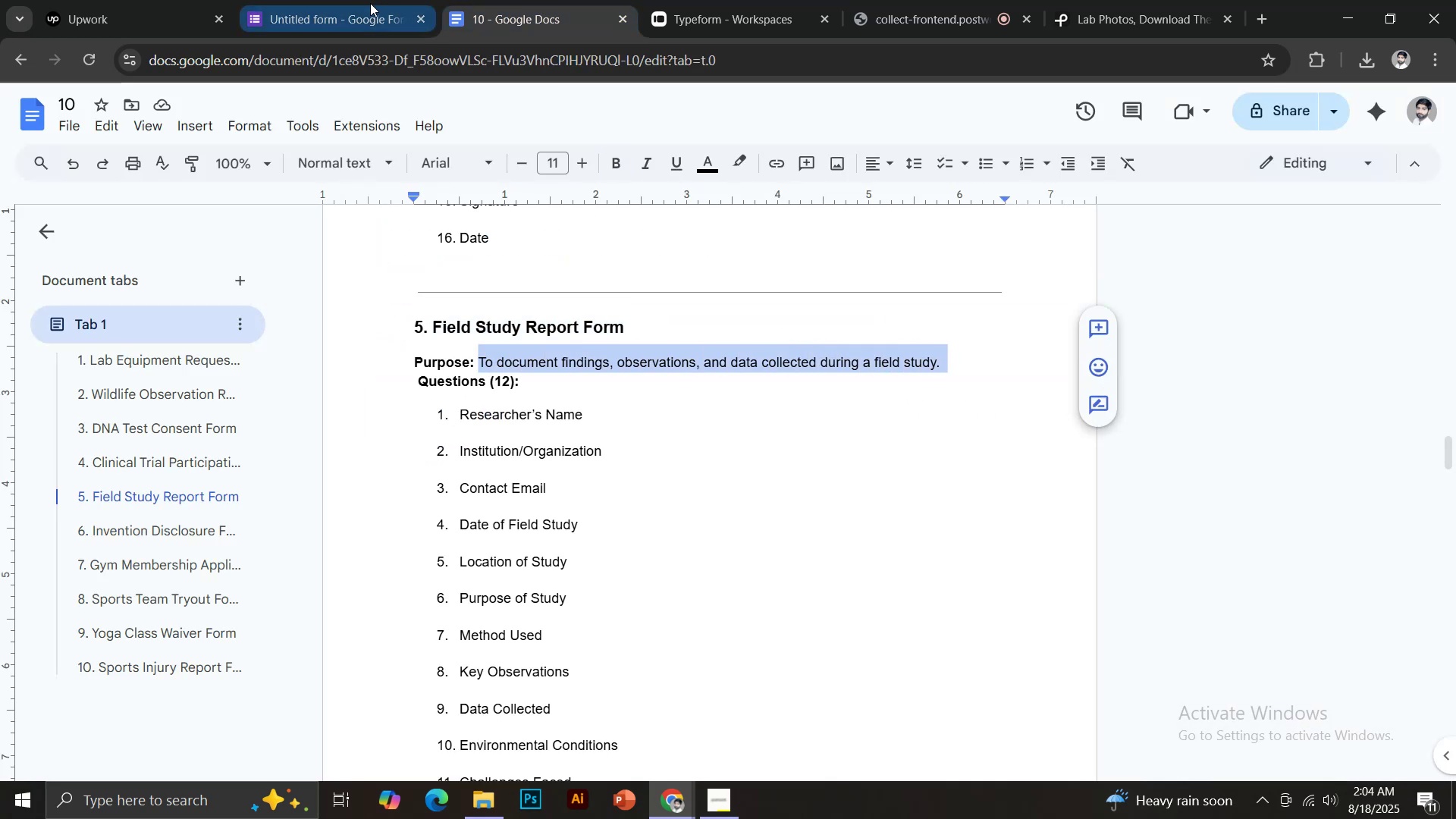 
key(Control+Shift+V)
 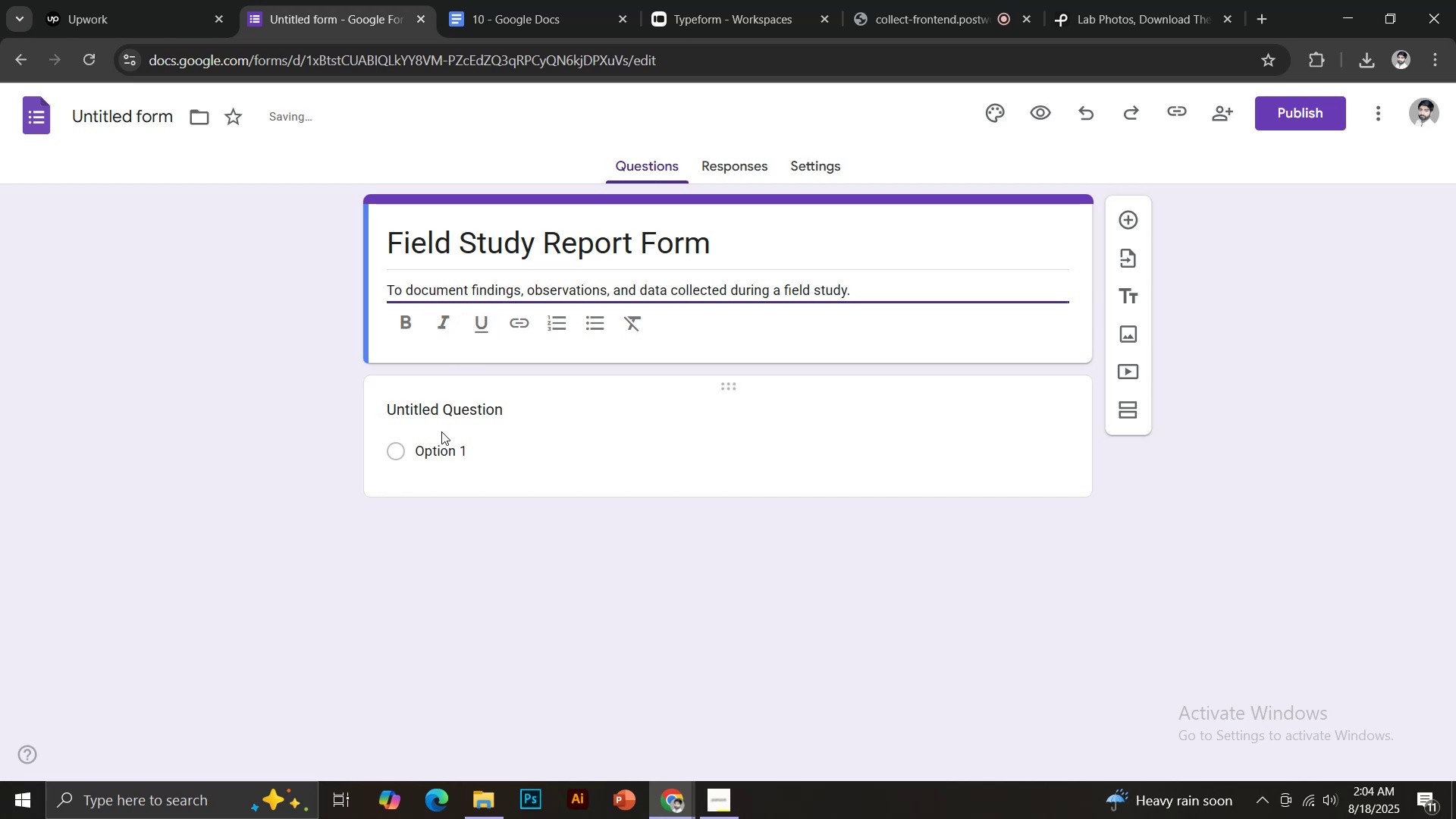 
left_click([436, 422])
 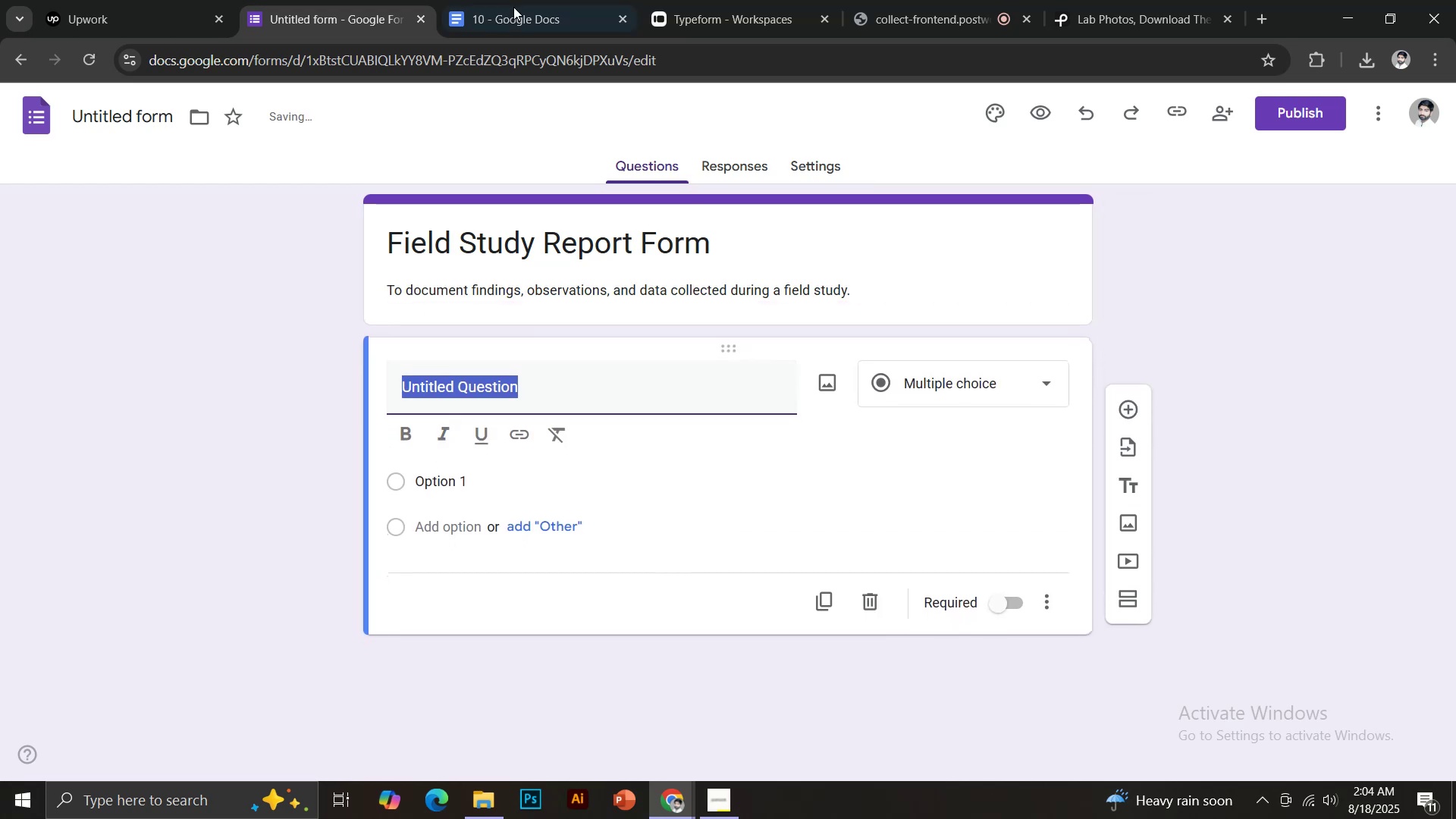 
left_click([513, 0])
 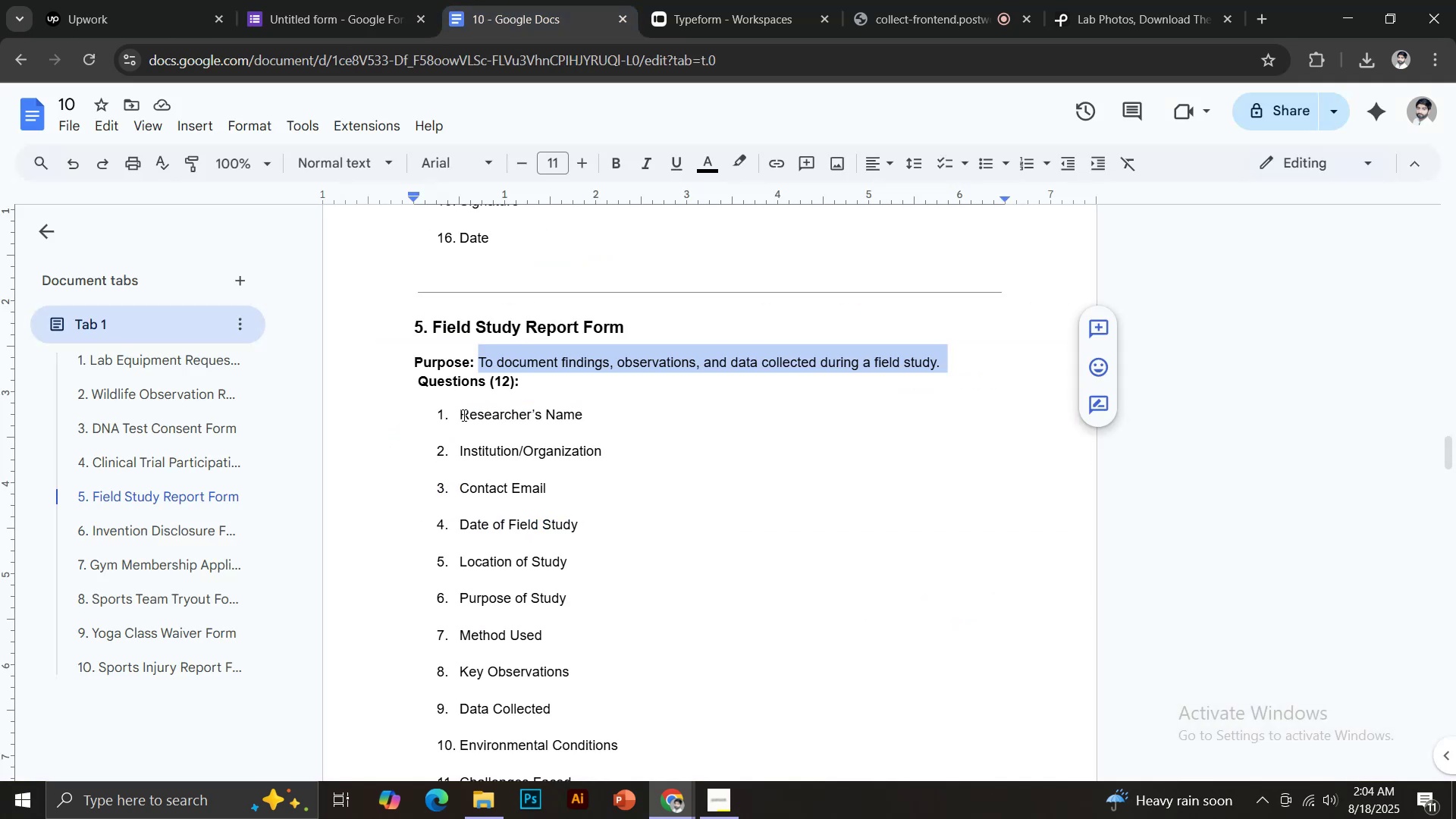 
left_click_drag(start_coordinate=[461, 415], to_coordinate=[593, 413])
 